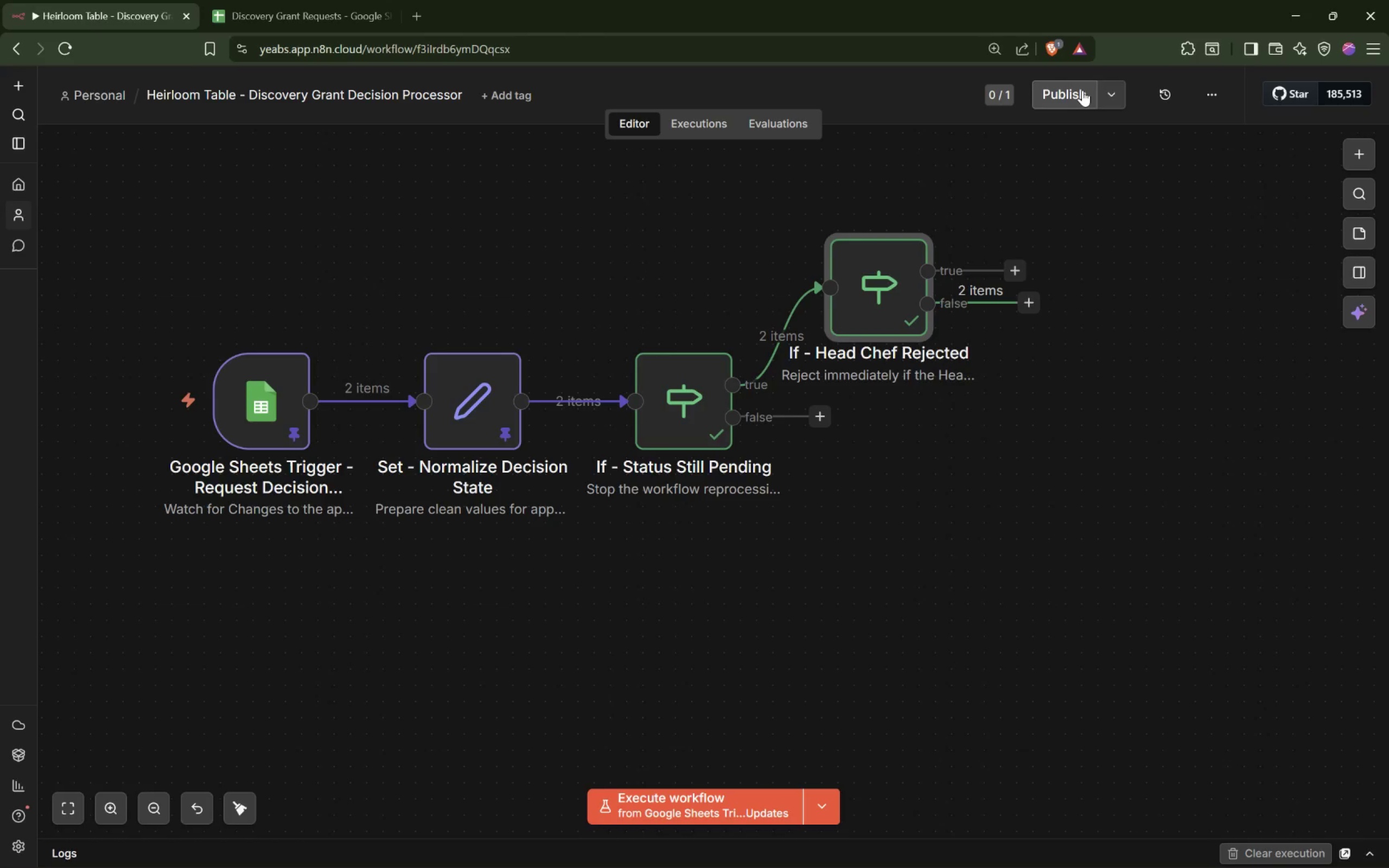 
wait(8.59)
 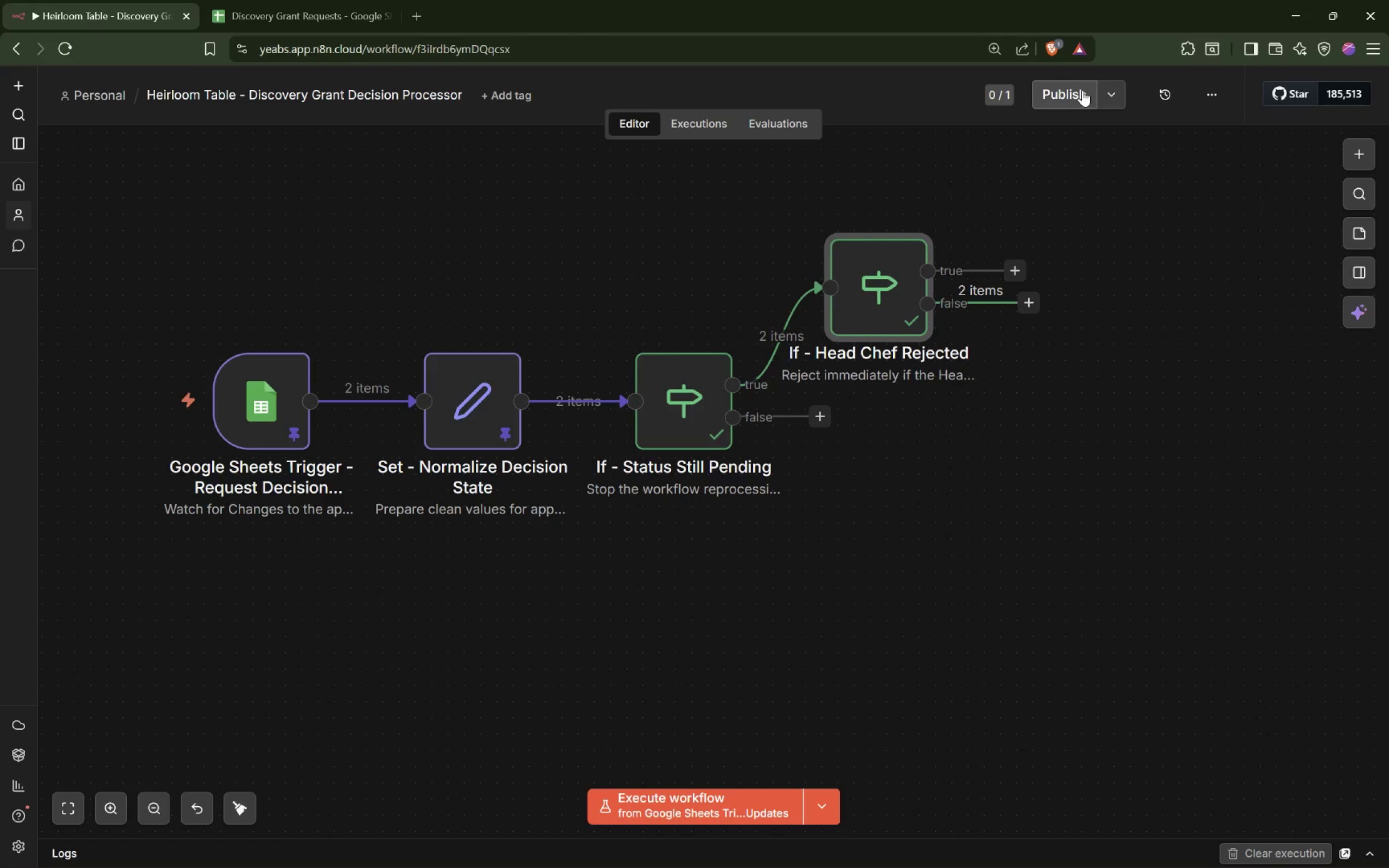 
left_click_drag(start_coordinate=[1015, 272], to_coordinate=[1029, 170])
 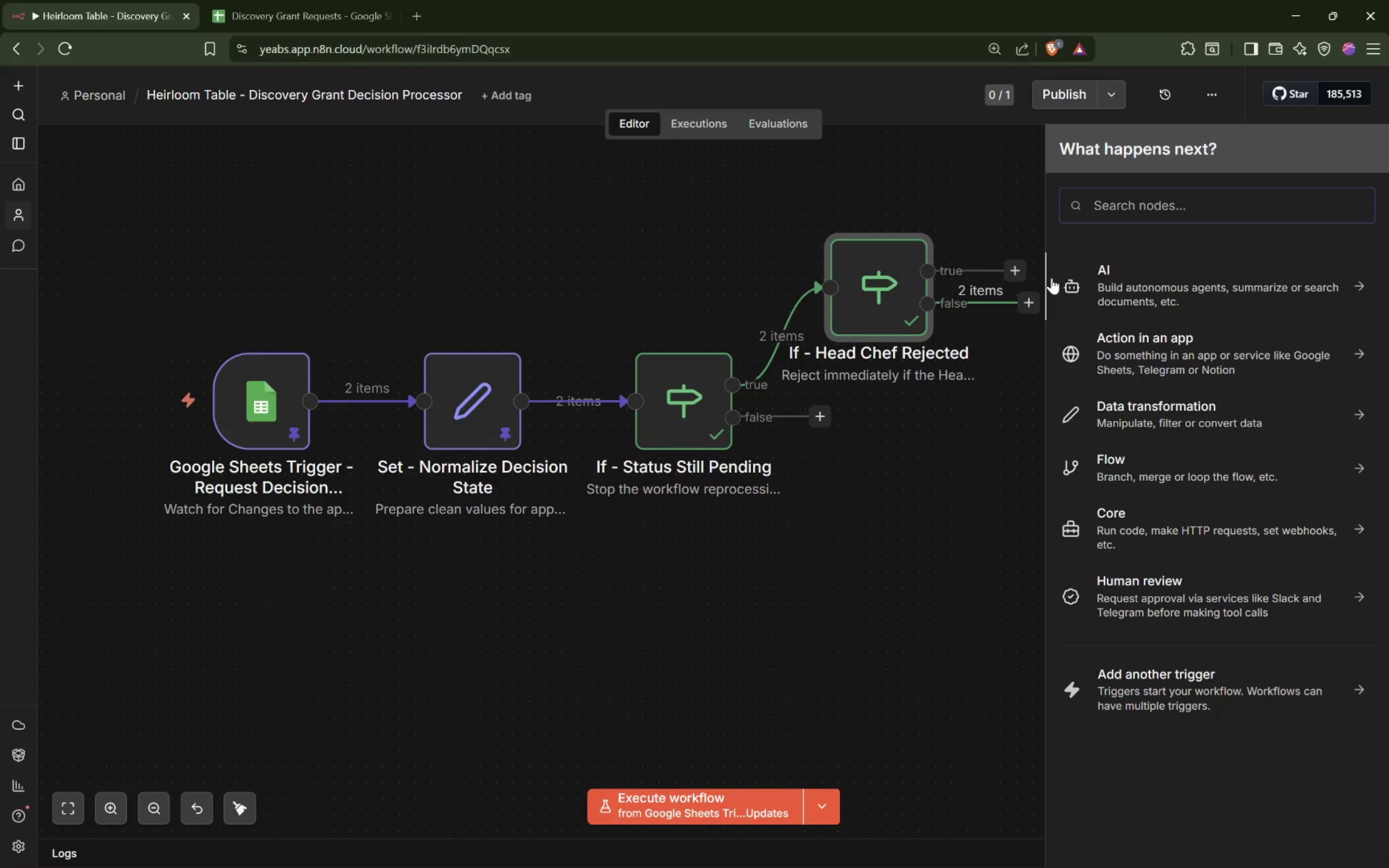 
type(If)
key(Backspace)
key(Backspace)
key(Backspace)
type(Sheets)
 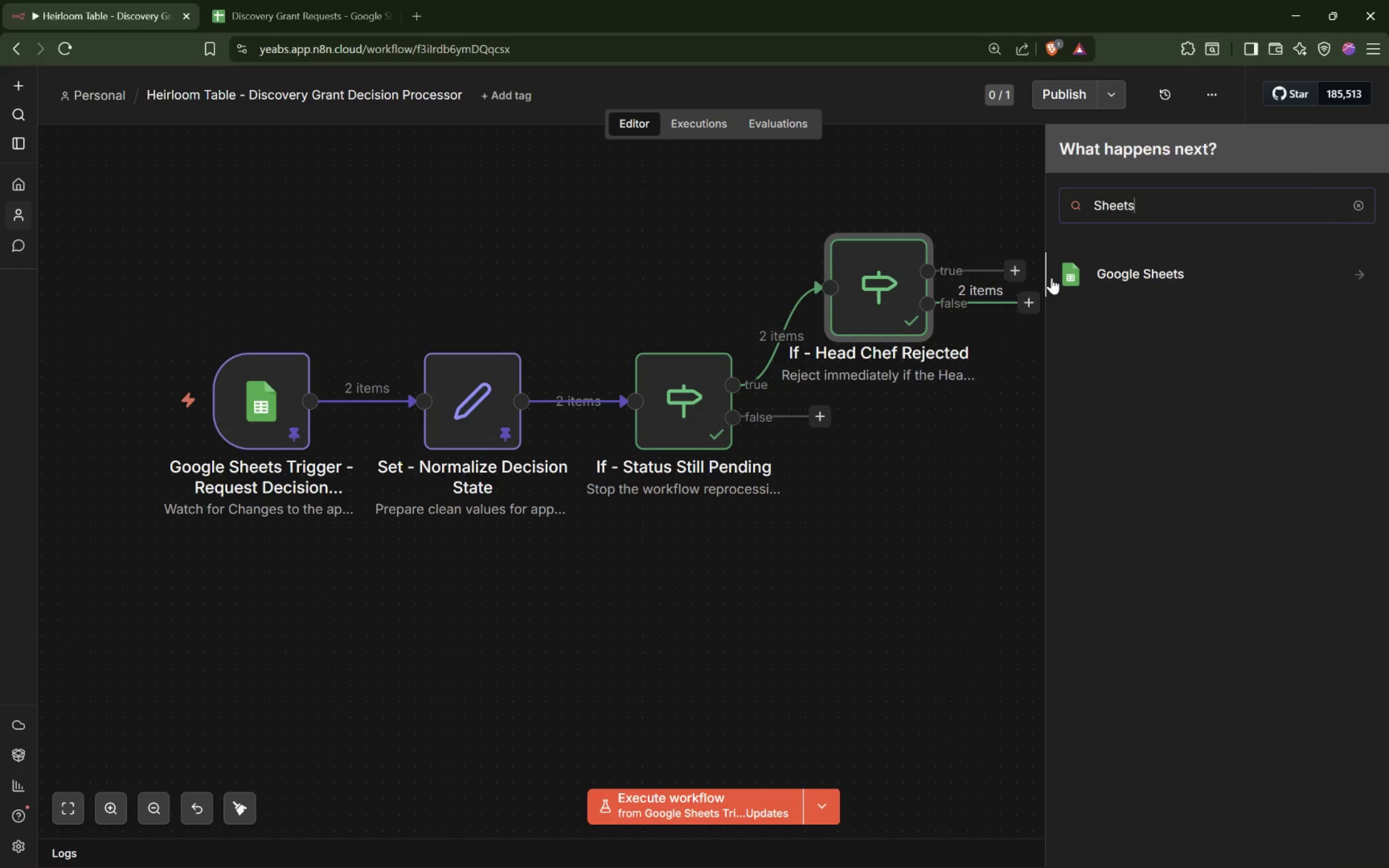 
key(Enter)
 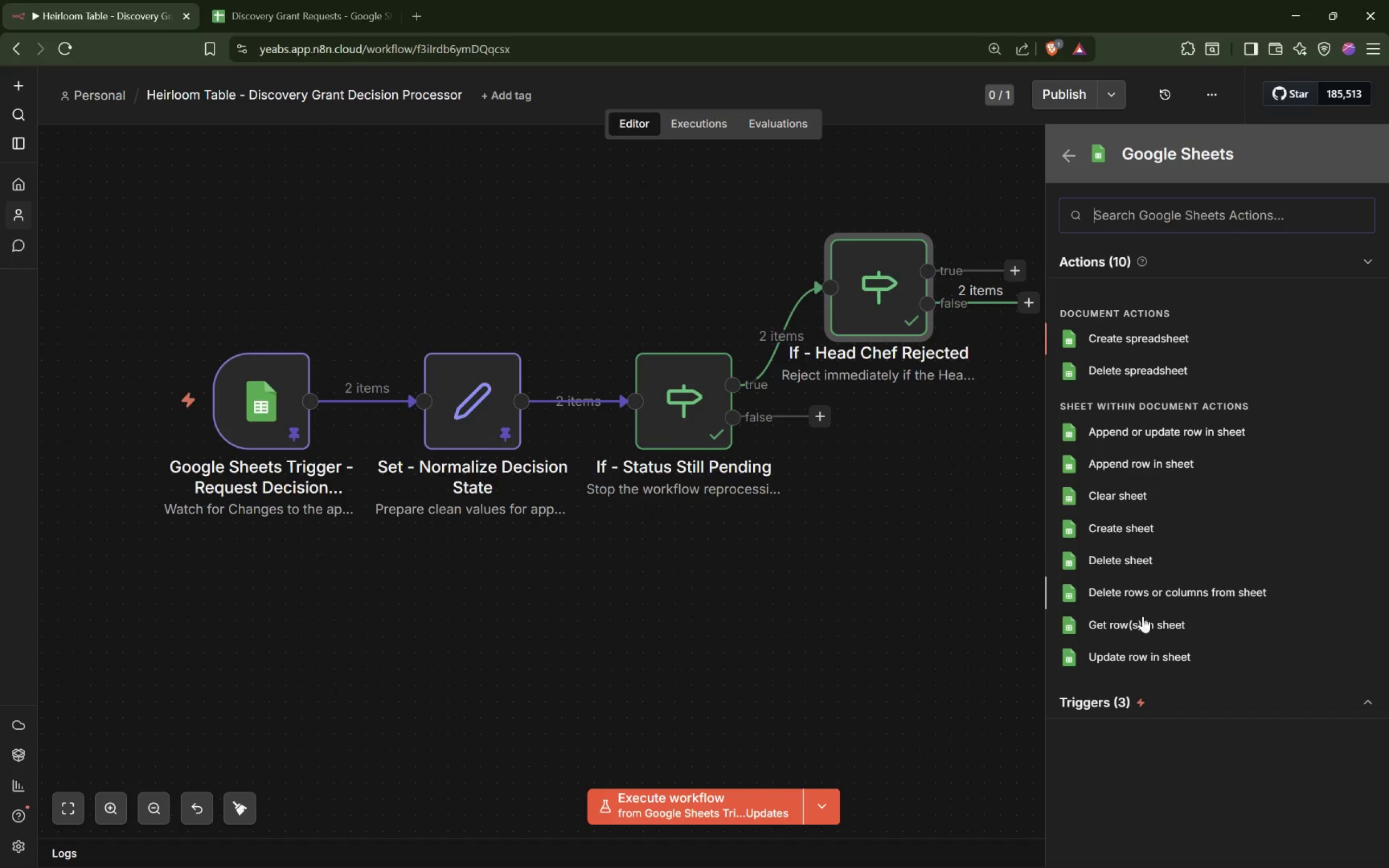 
left_click([1170, 656])
 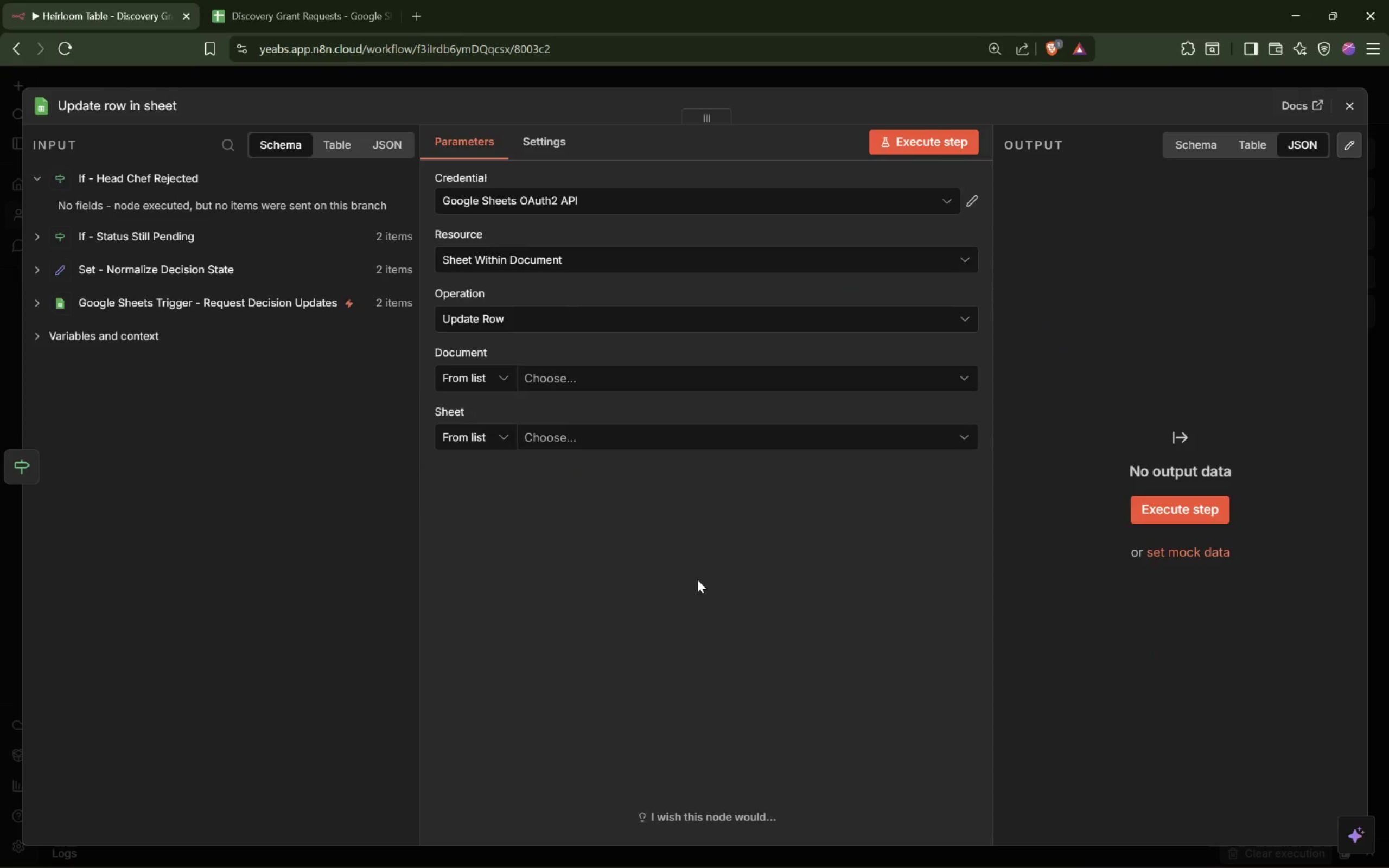 
wait(5.47)
 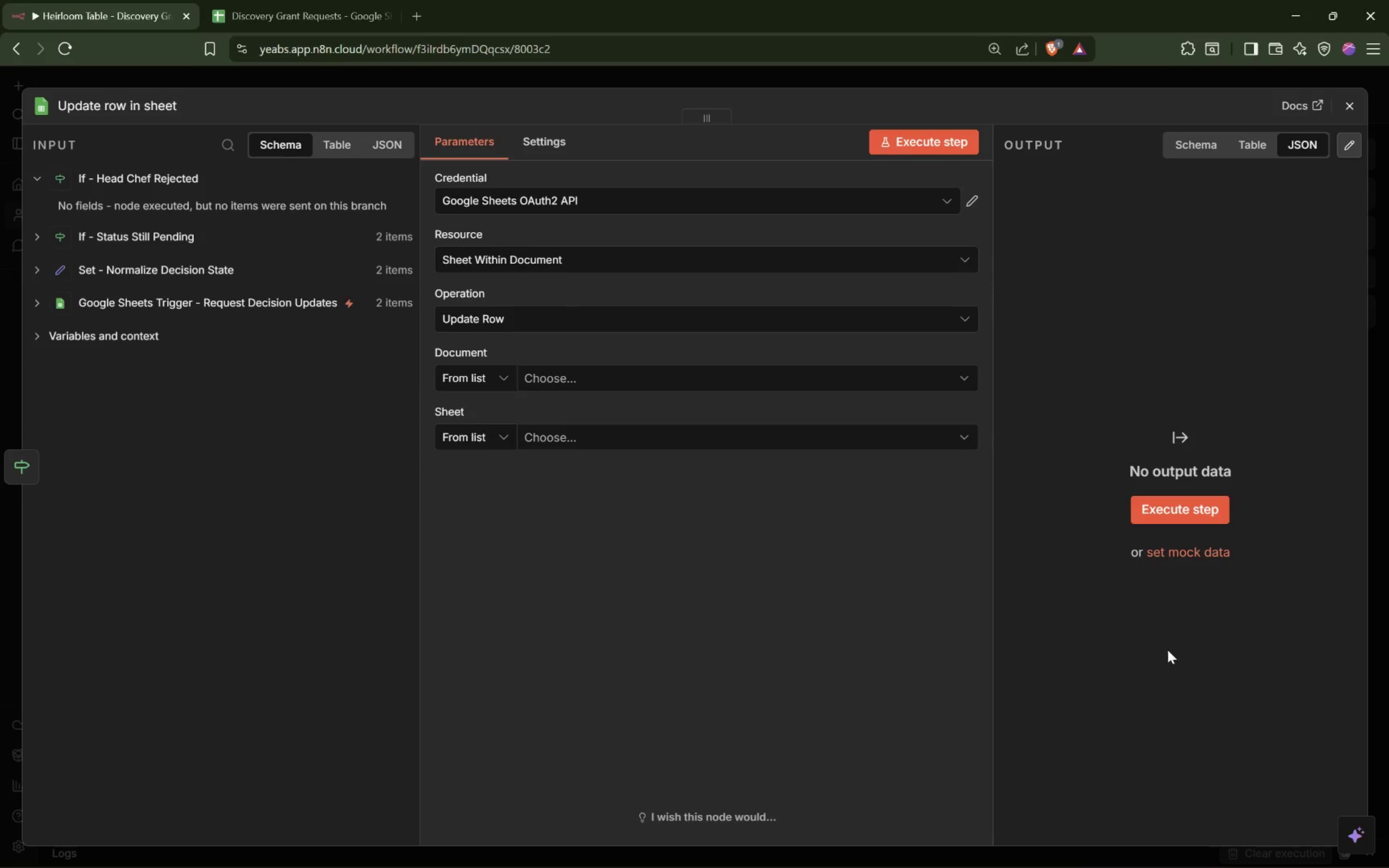 
left_click([598, 380])
 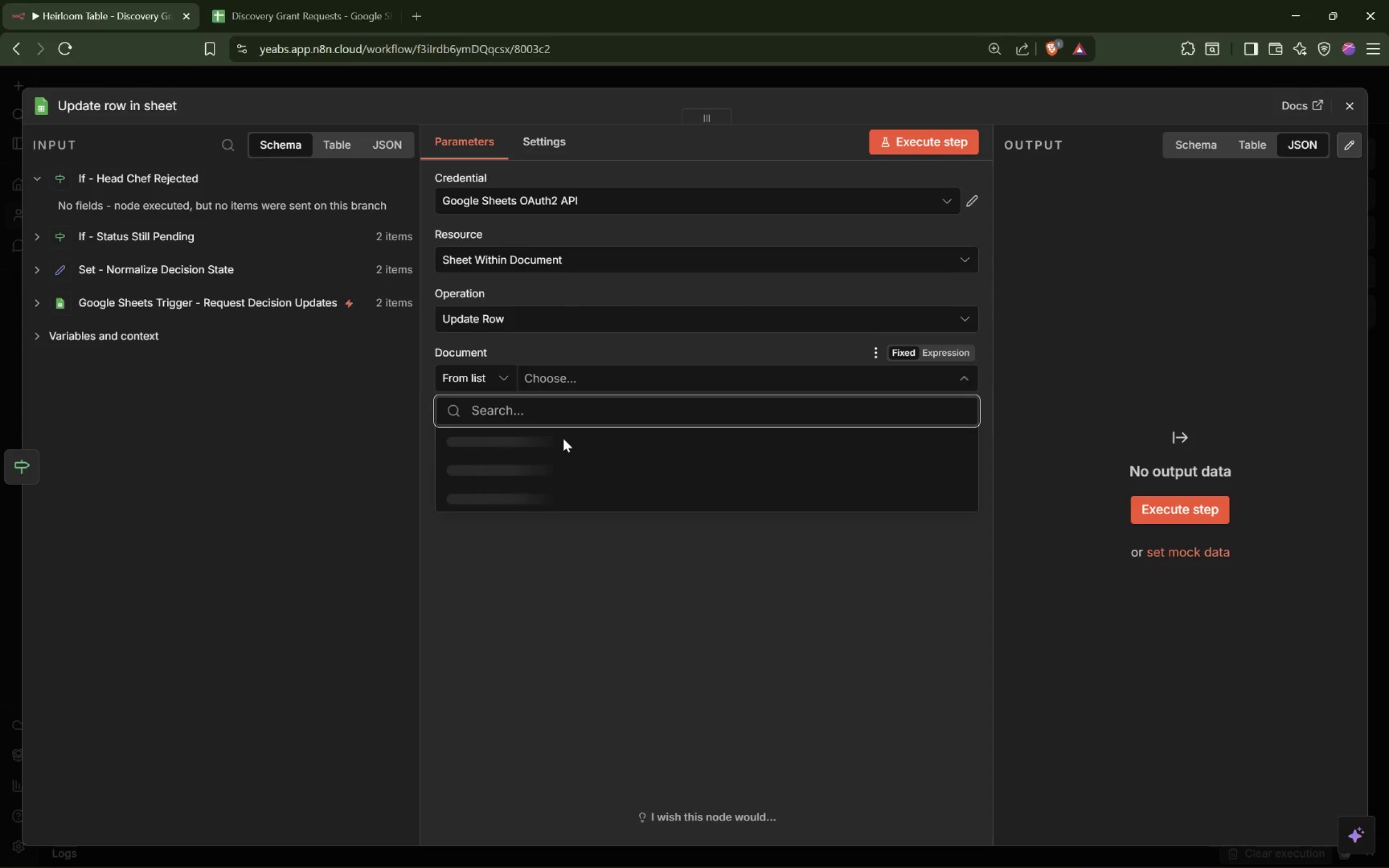 
left_click([563, 438])
 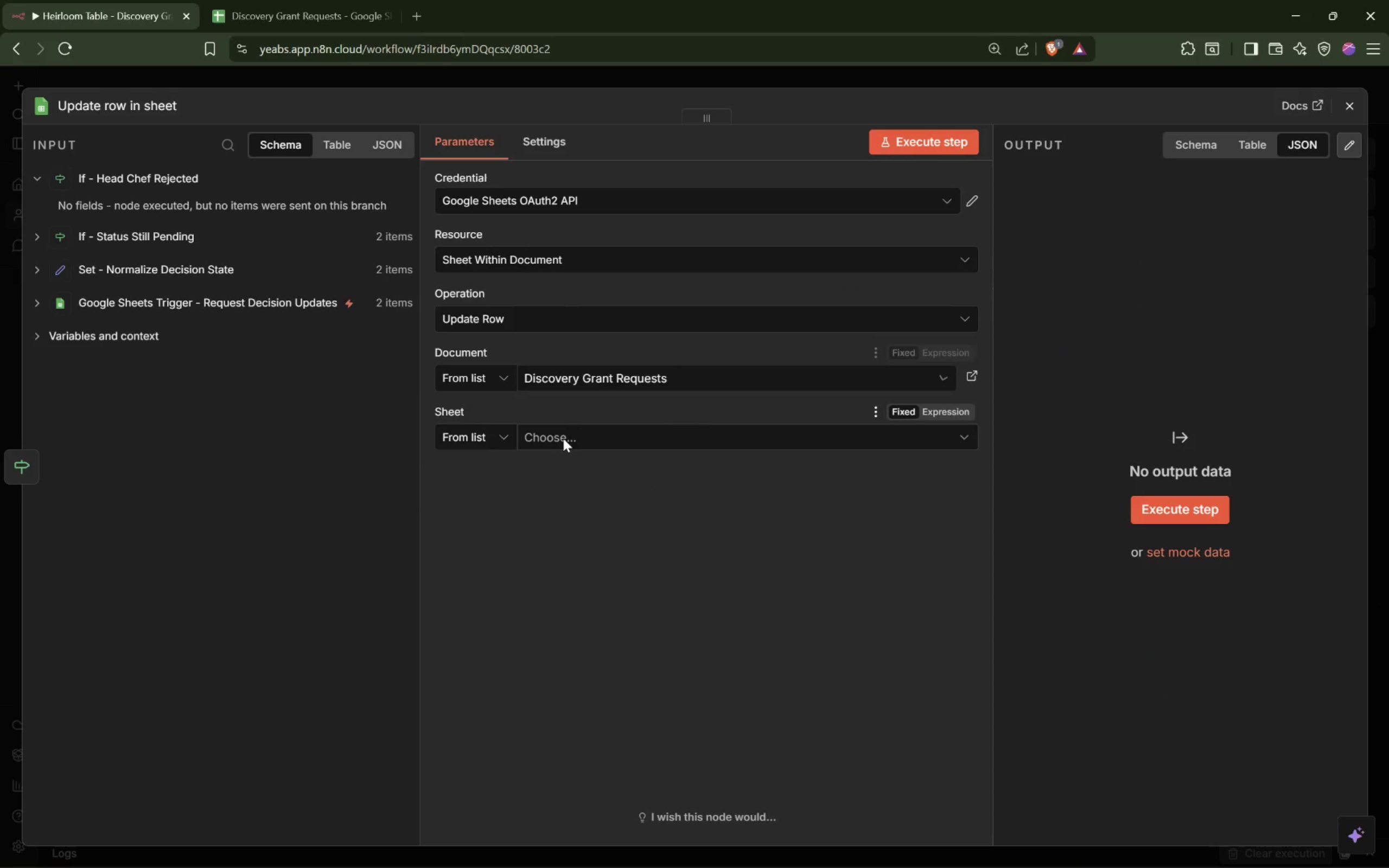 
left_click([570, 430])
 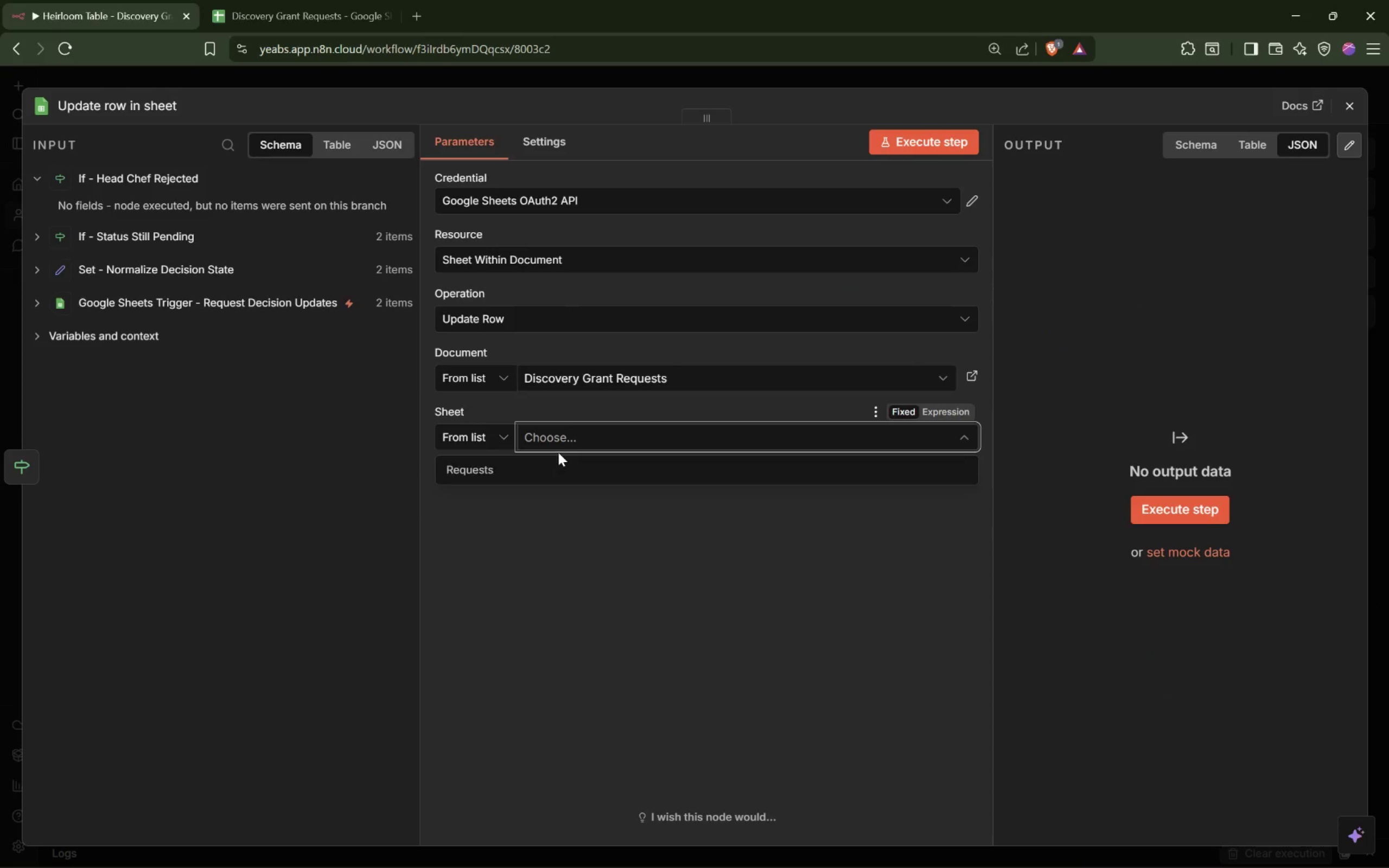 
left_click([555, 465])
 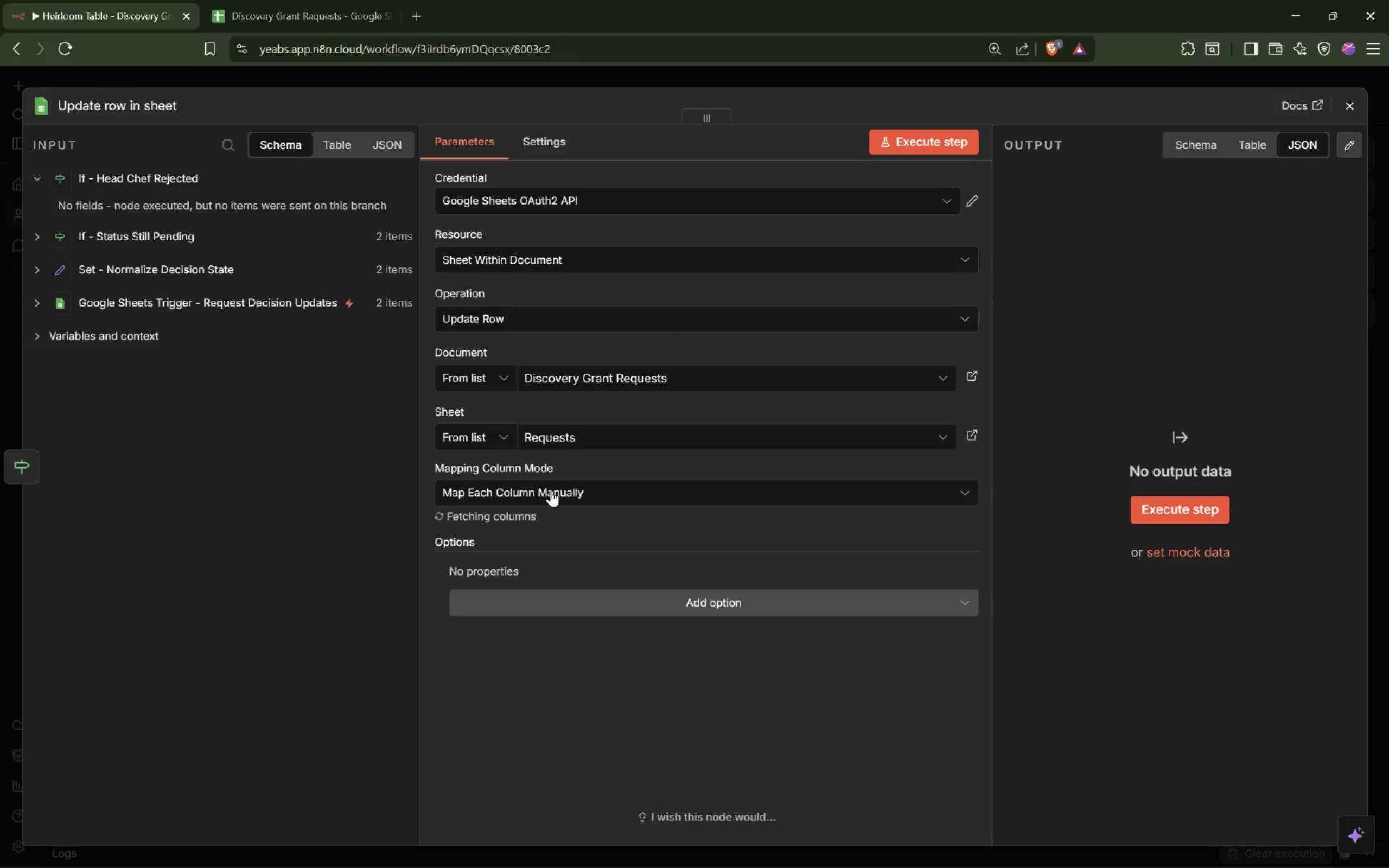 
mouse_move([564, 513])
 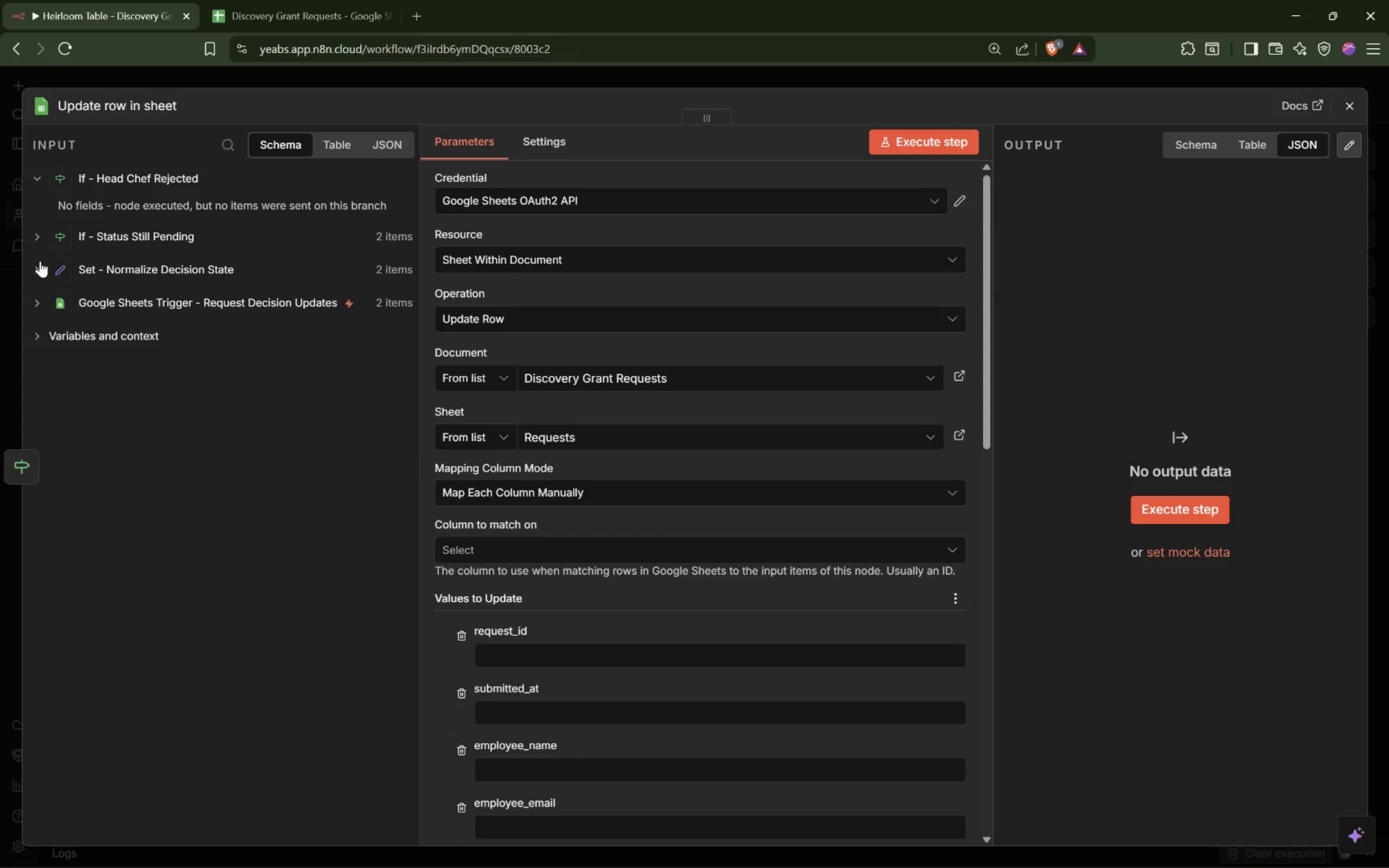 
wait(9.12)
 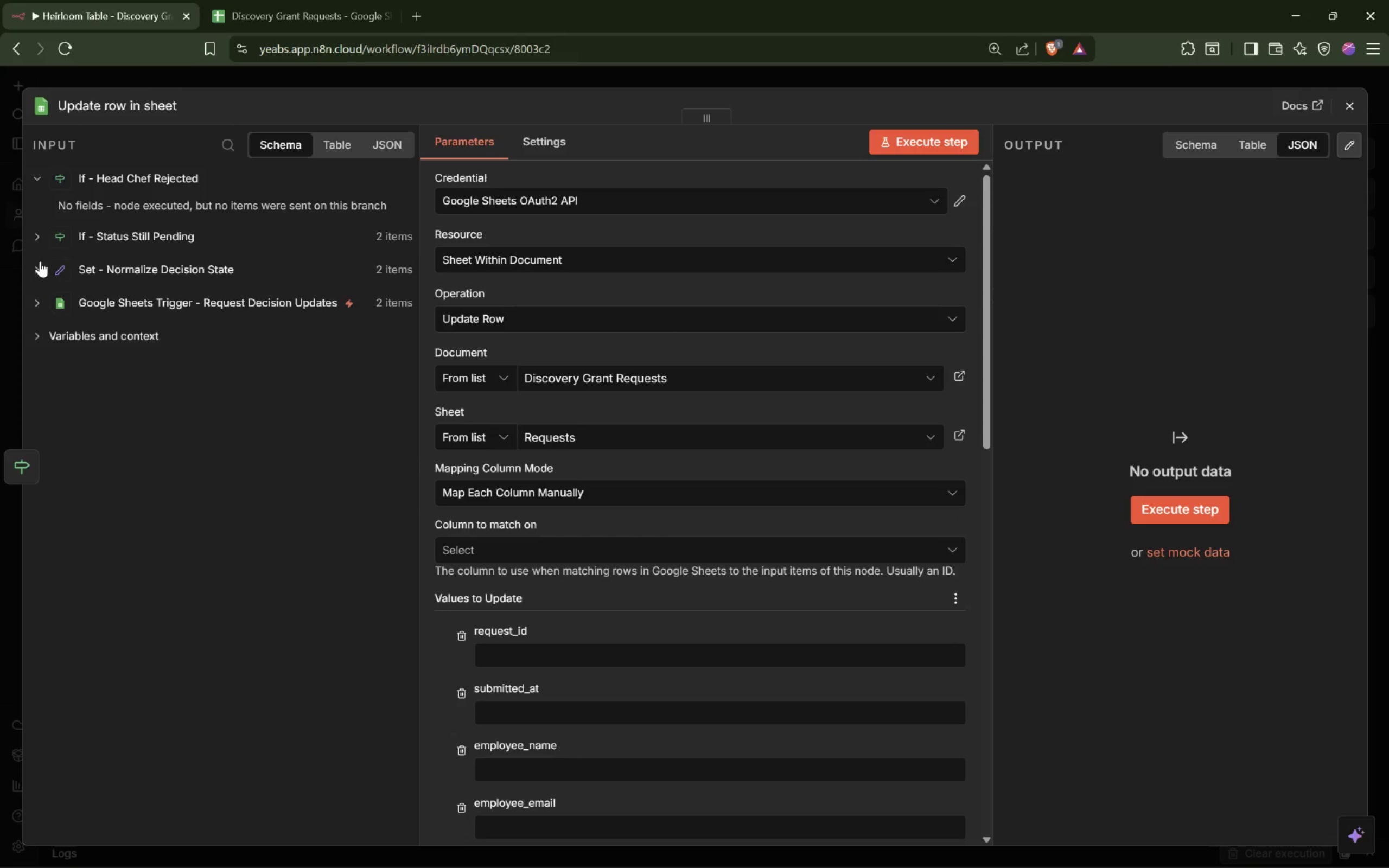 
left_click([675, 78])
 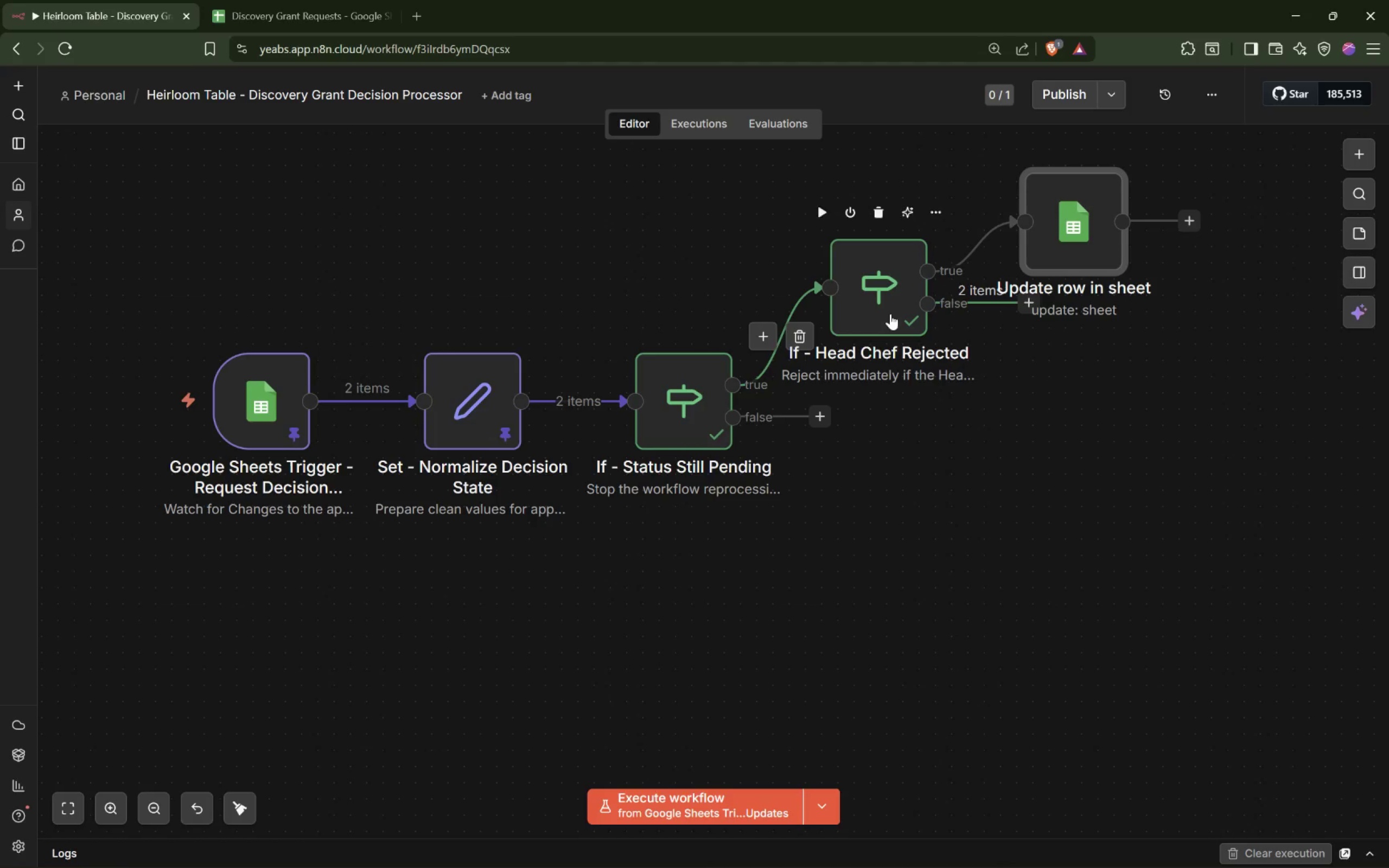 
double_click([891, 309])
 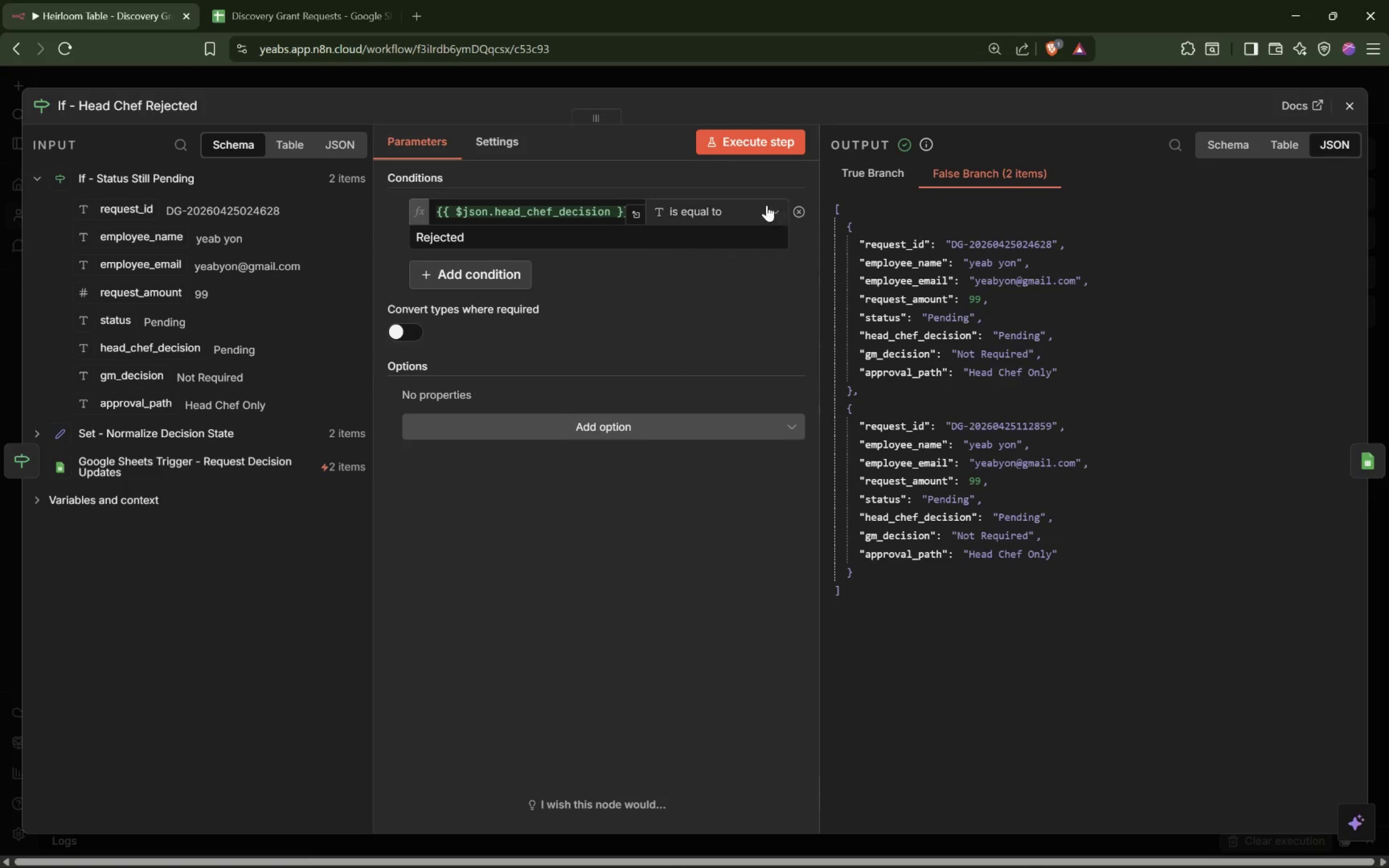 
mouse_move([762, 251])
 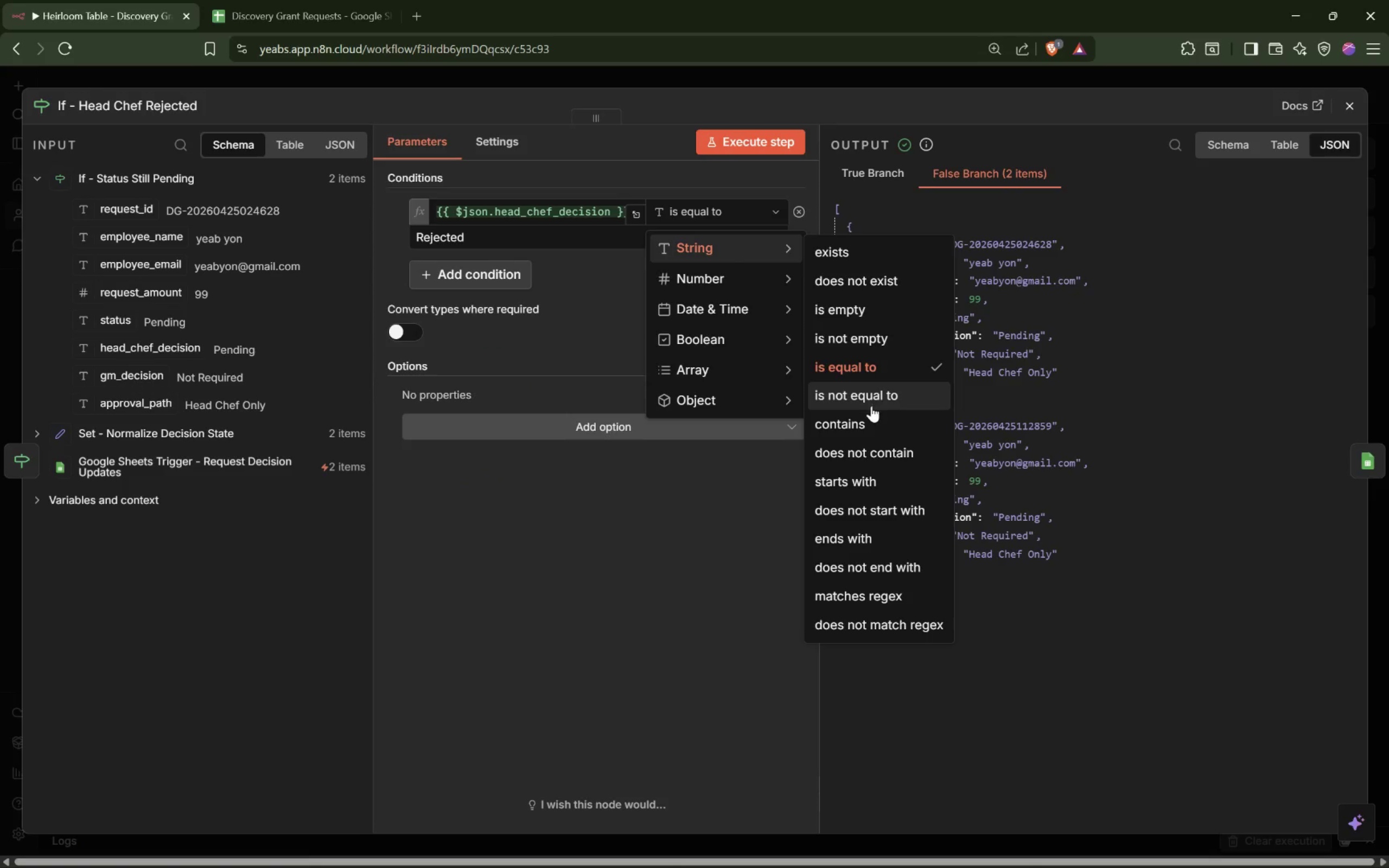 
left_click([871, 406])
 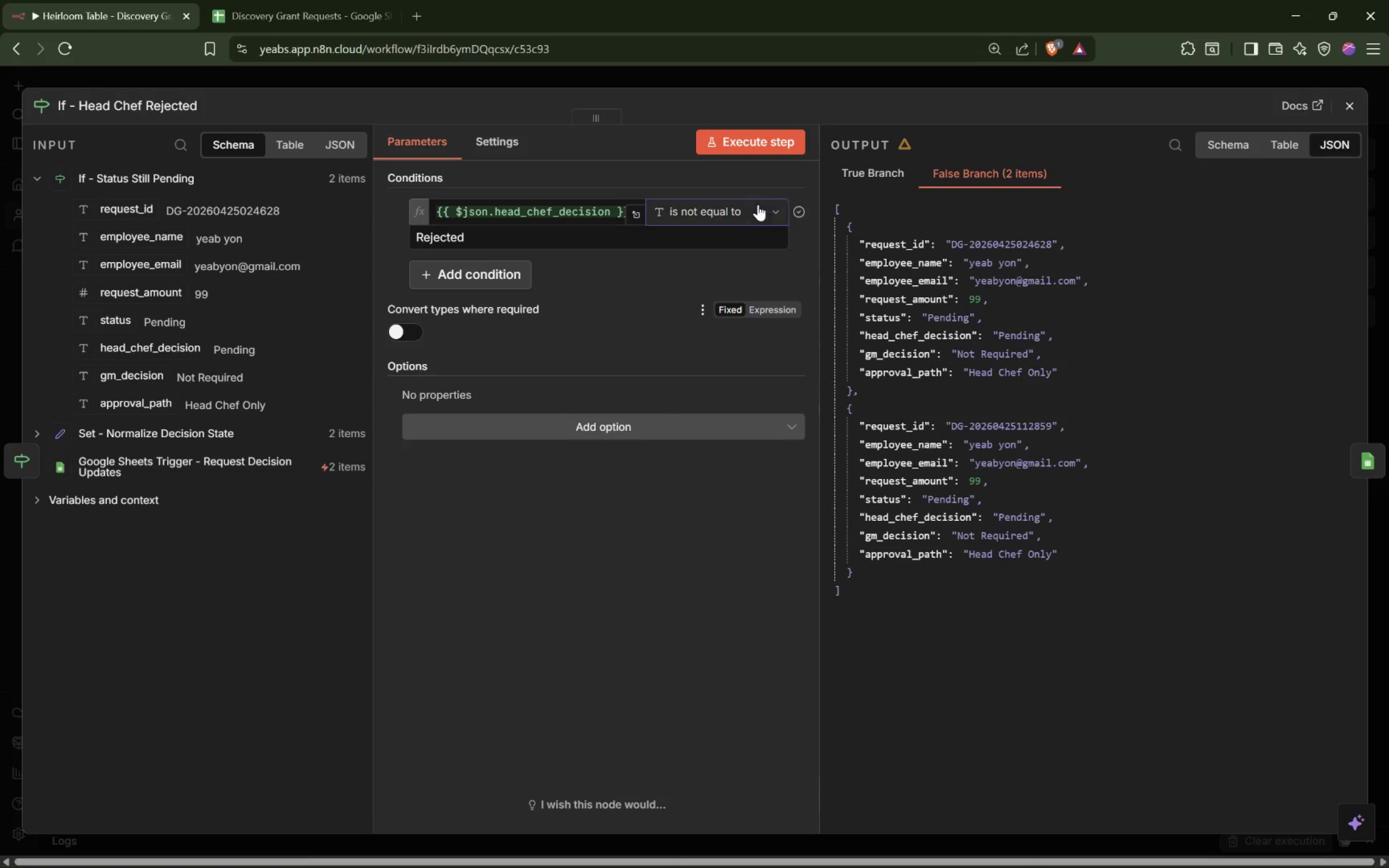 
left_click([760, 146])
 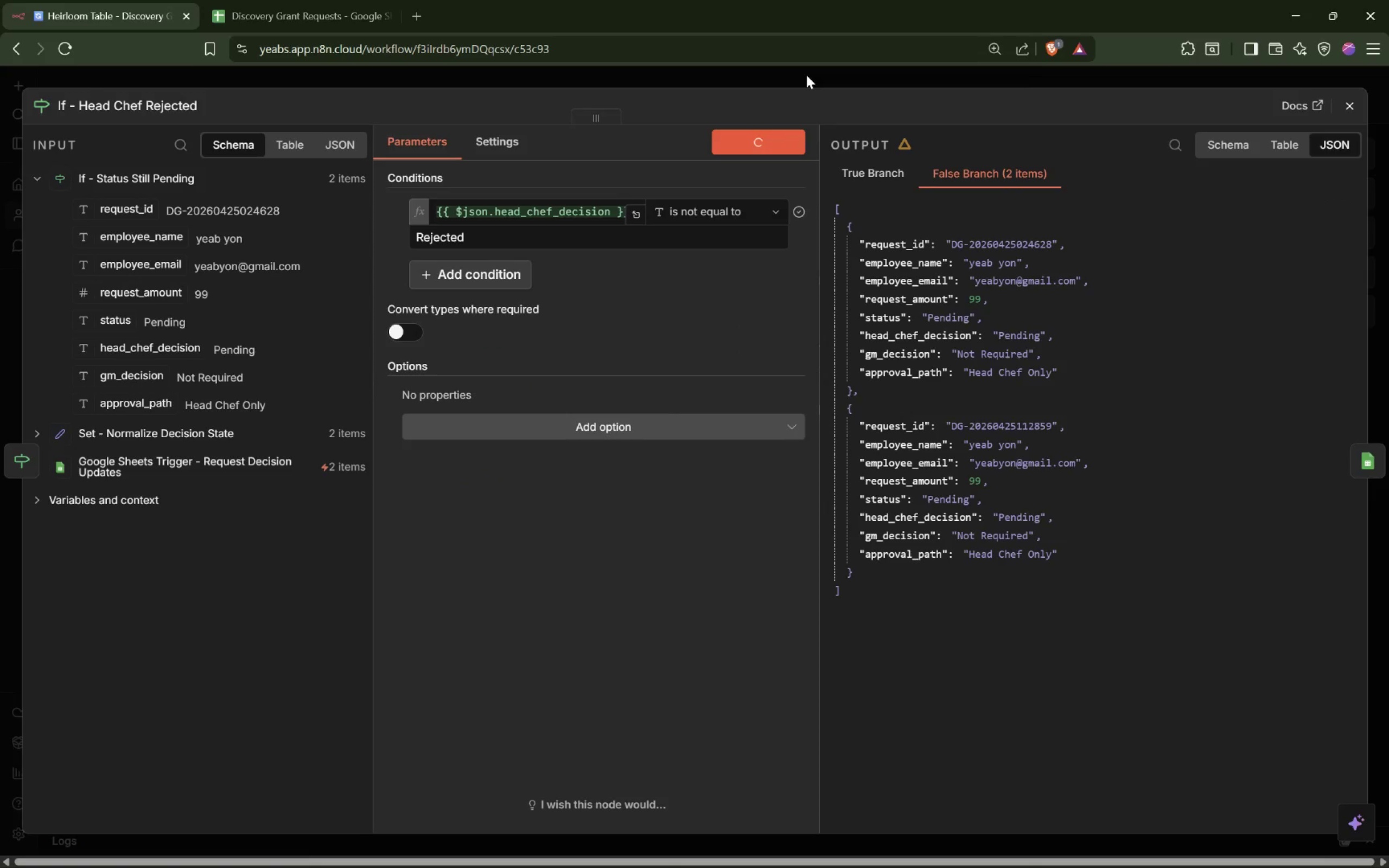 
left_click([806, 74])
 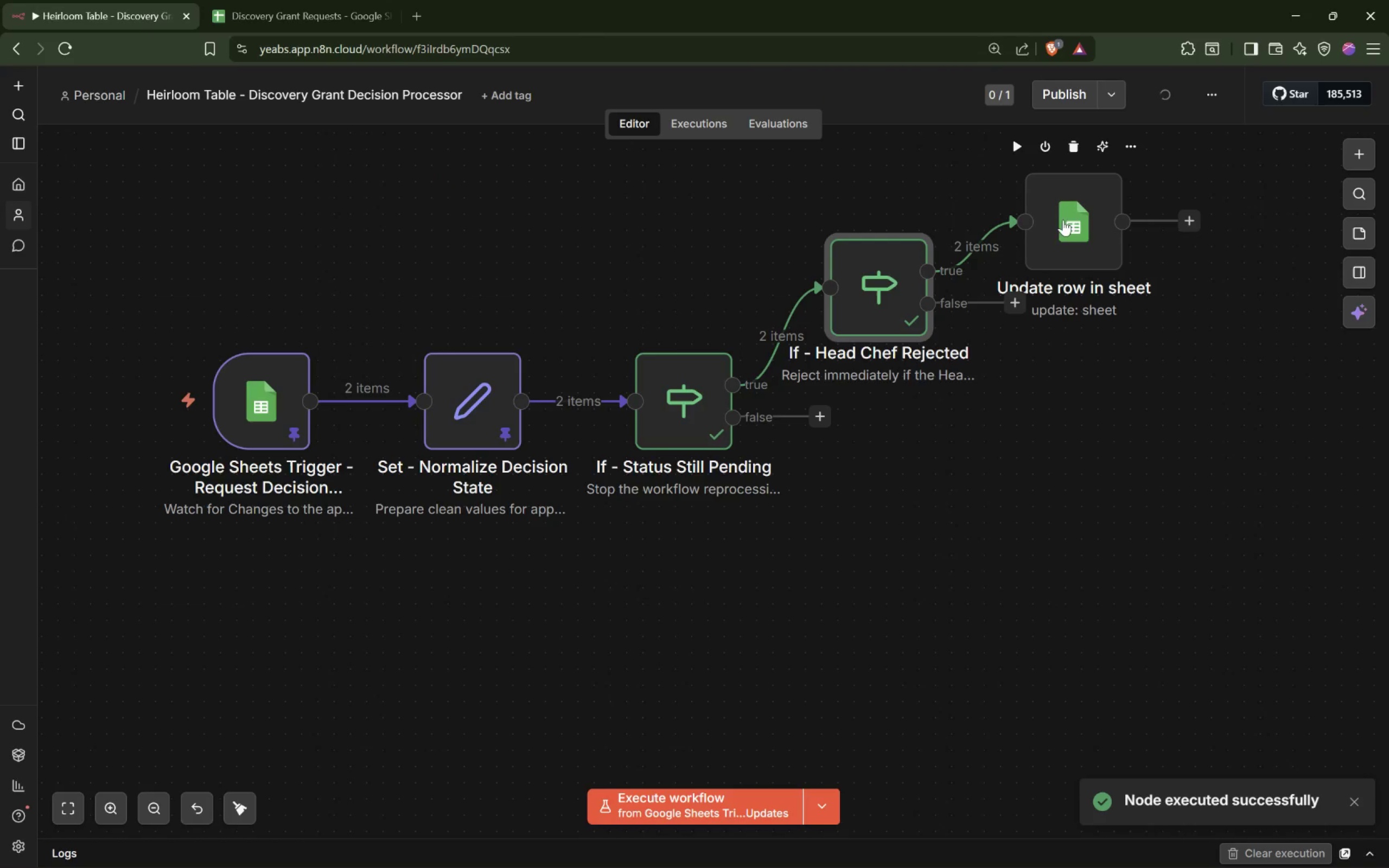 
double_click([1088, 232])
 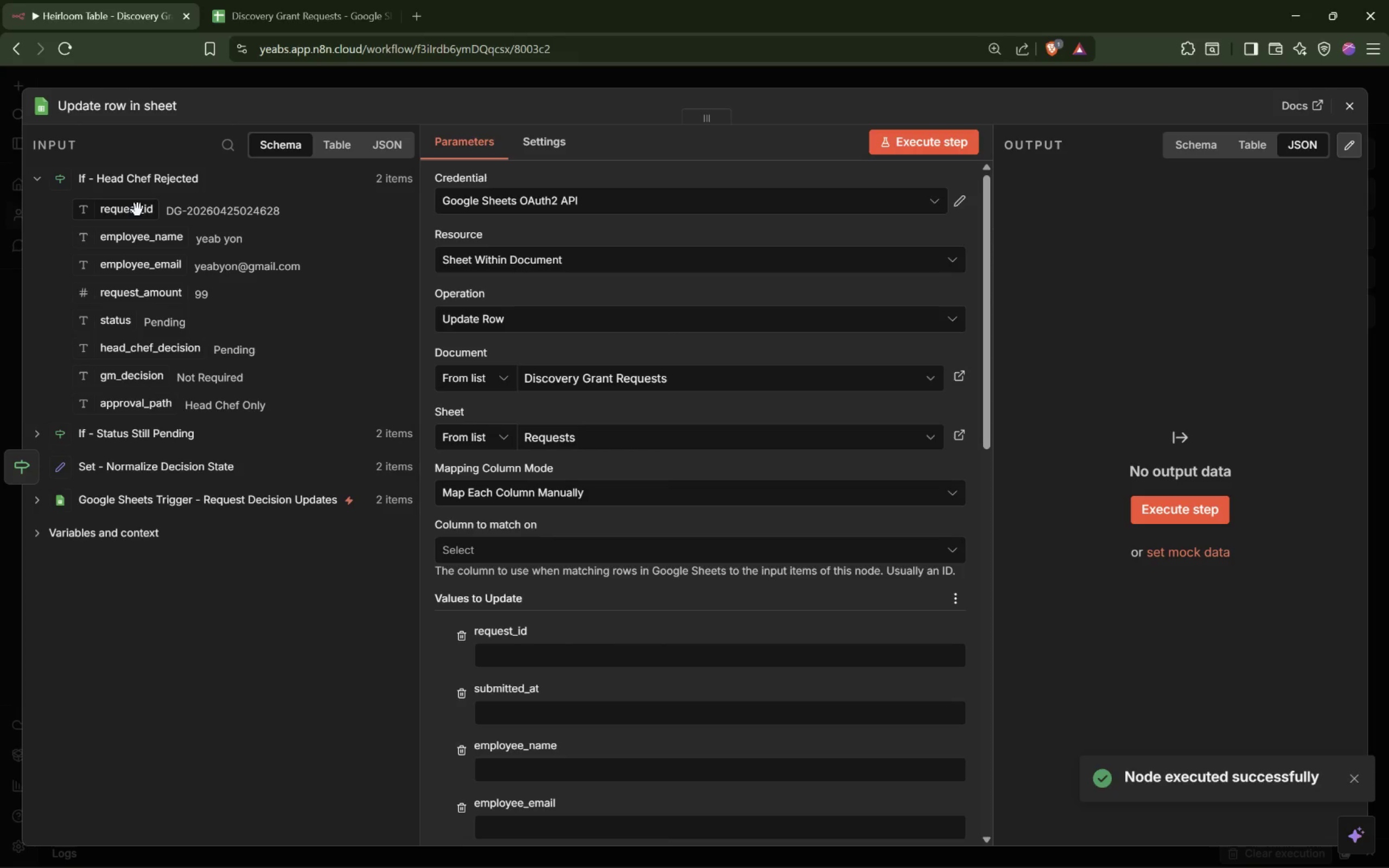 
wait(7.97)
 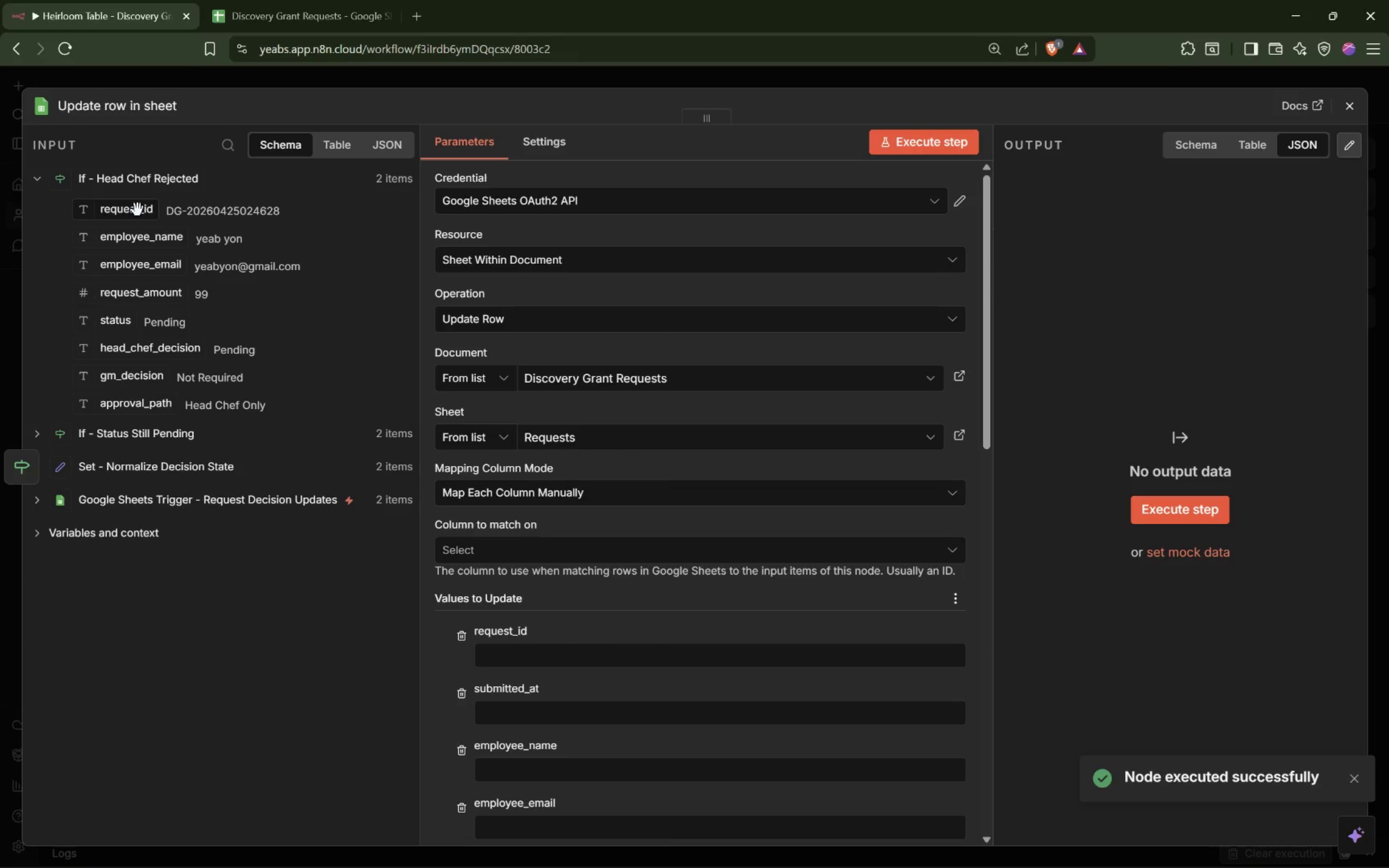 
type(Google Sheers - f)
key(Backspace)
type(Finalize Rejected By Head Chef)
 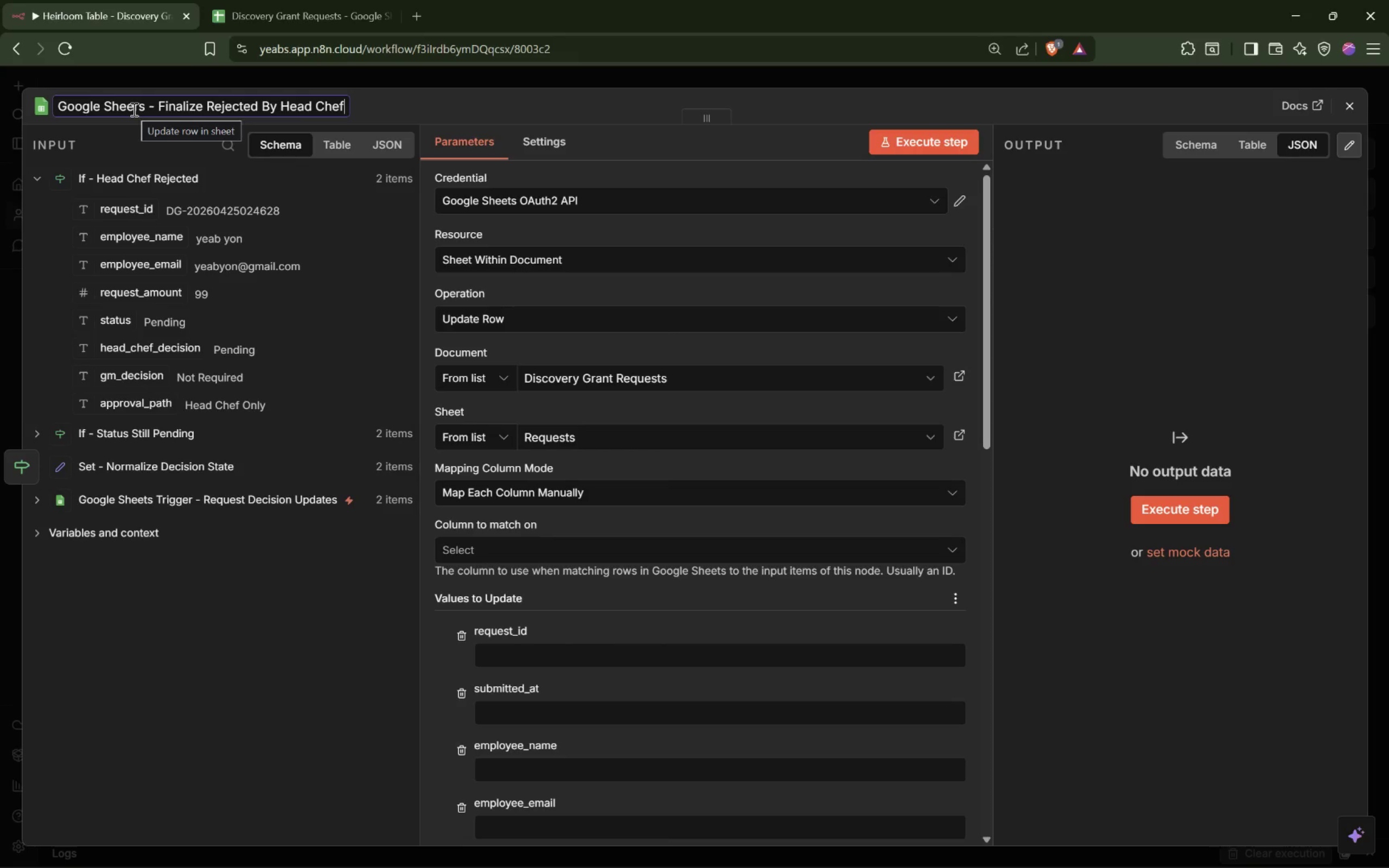 
wait(9.28)
 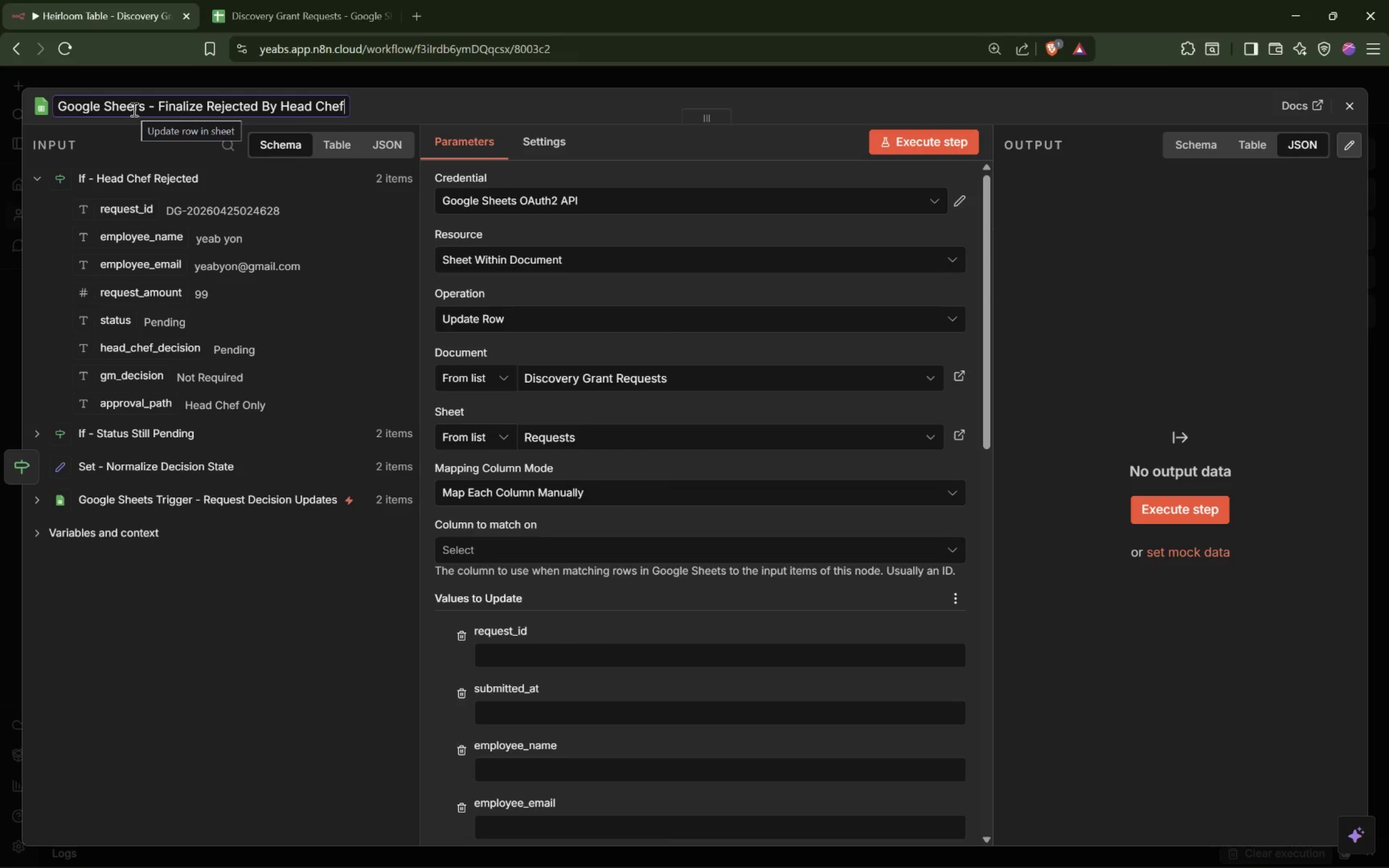 
type(Update the Google )
 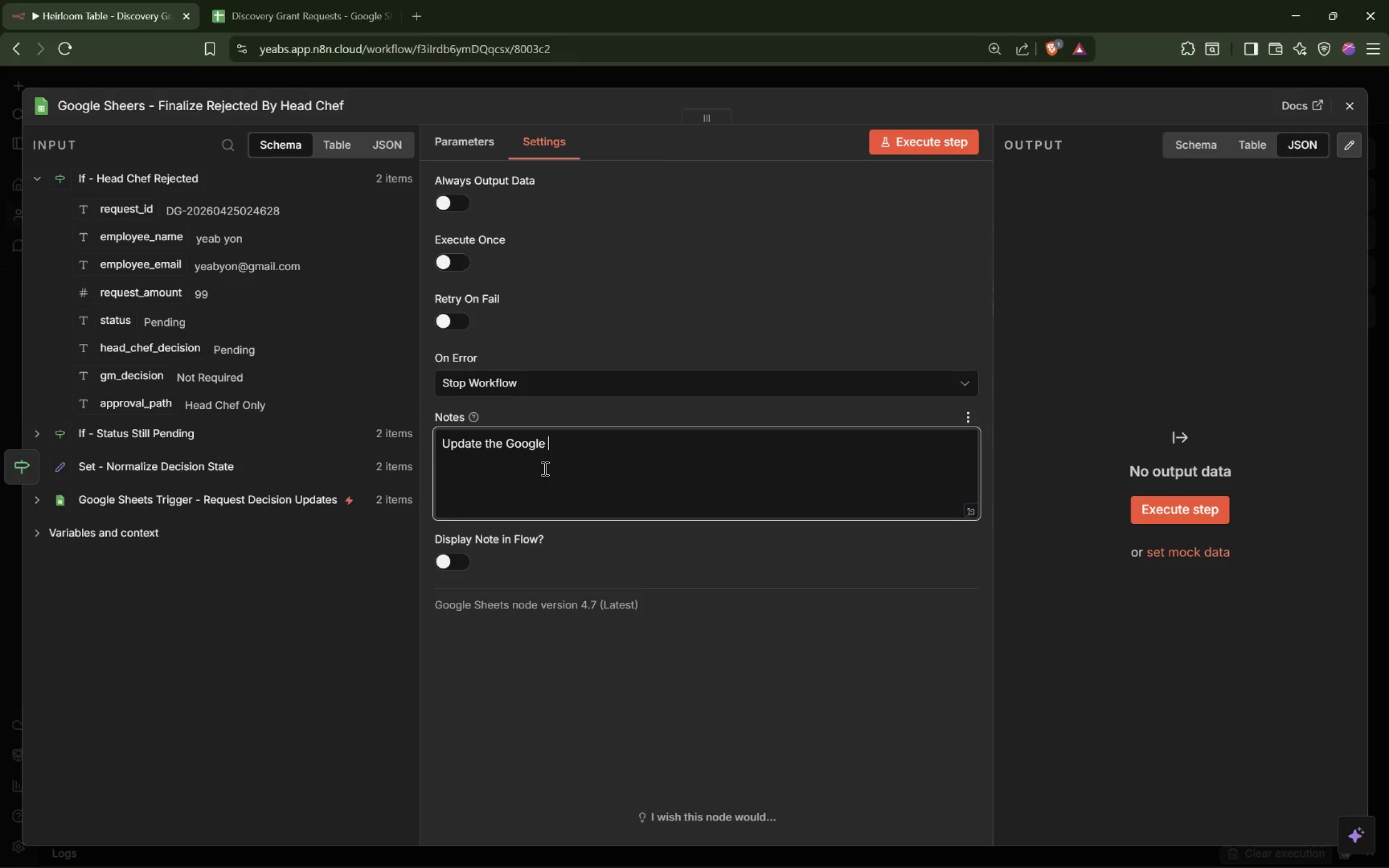 
wait(5.62)
 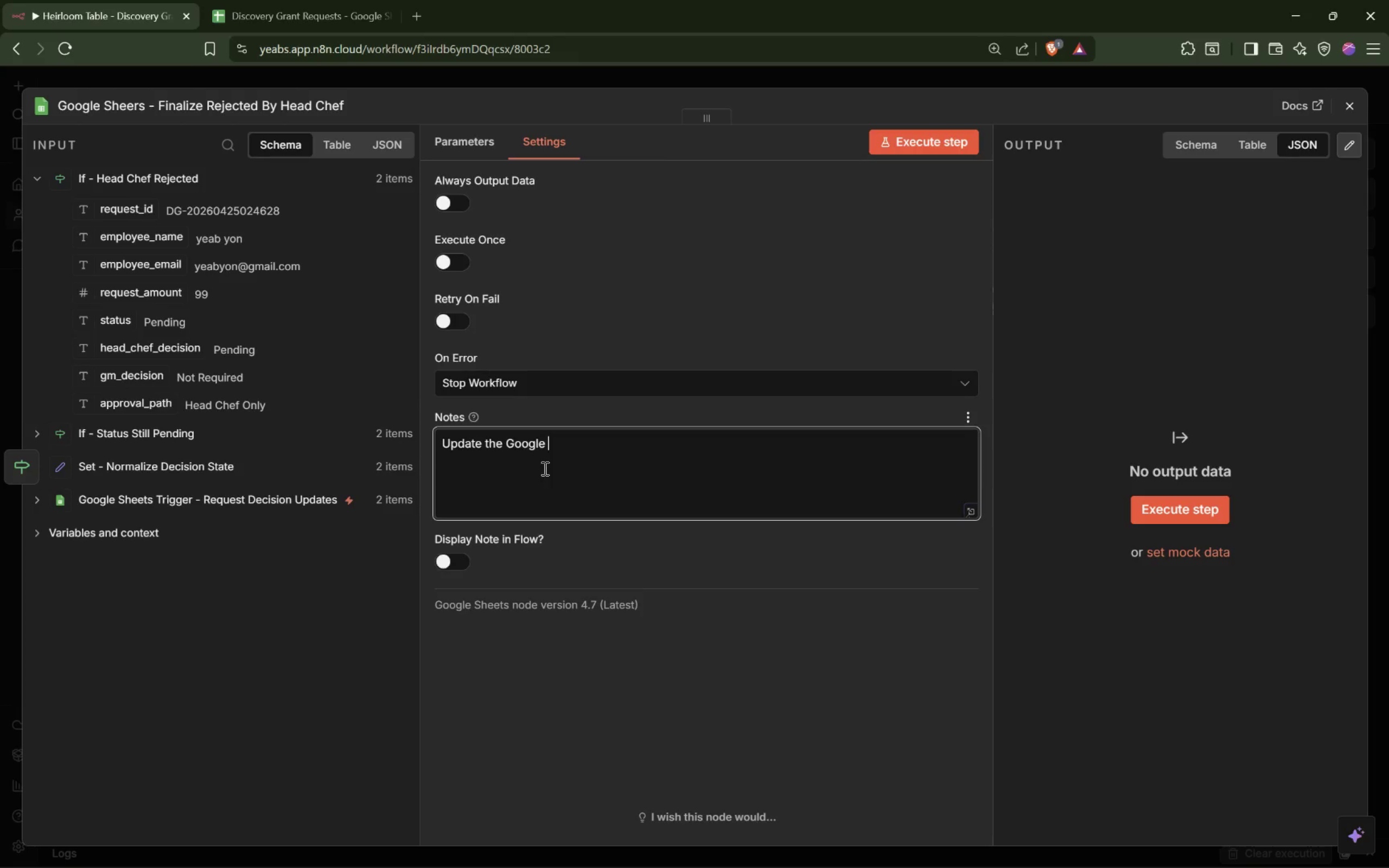 
type(Se)
key(Backspace)
type(hee )
key(Backspace)
type(t with final rejected status.)
 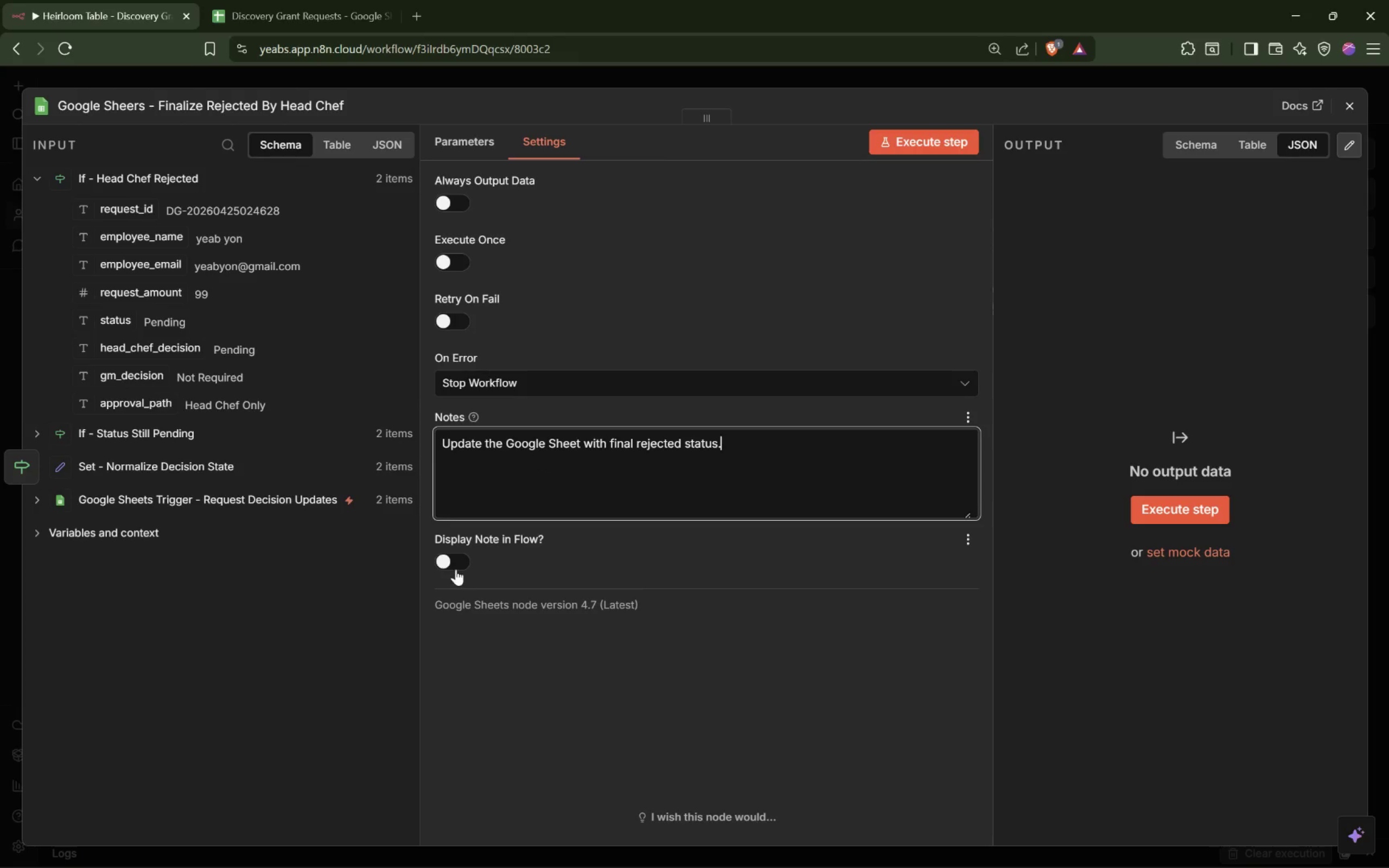 
left_click([457, 566])
 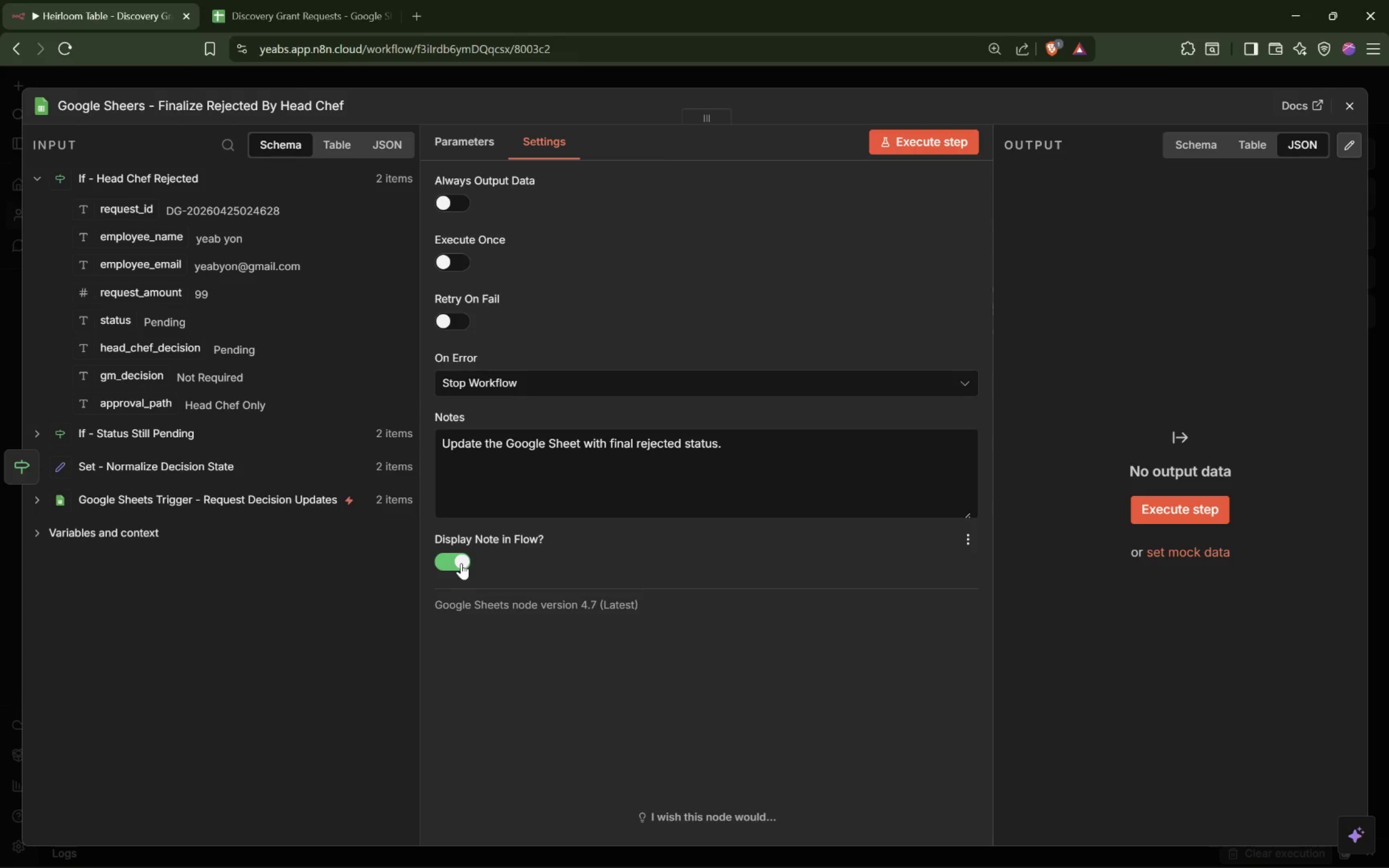 
wait(59.09)
 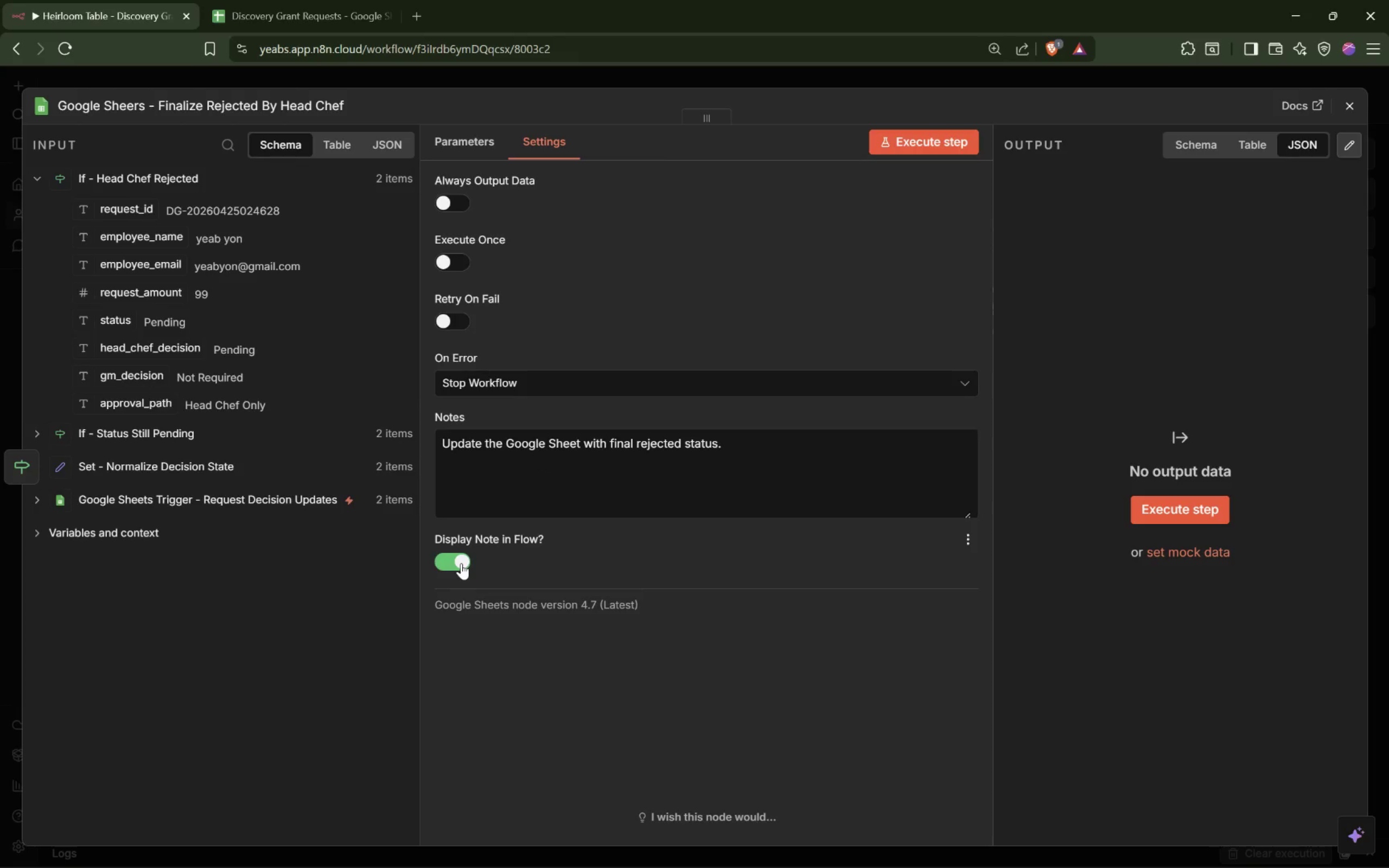 
left_click_drag(start_coordinate=[1064, 238], to_coordinate=[1063, 169])
 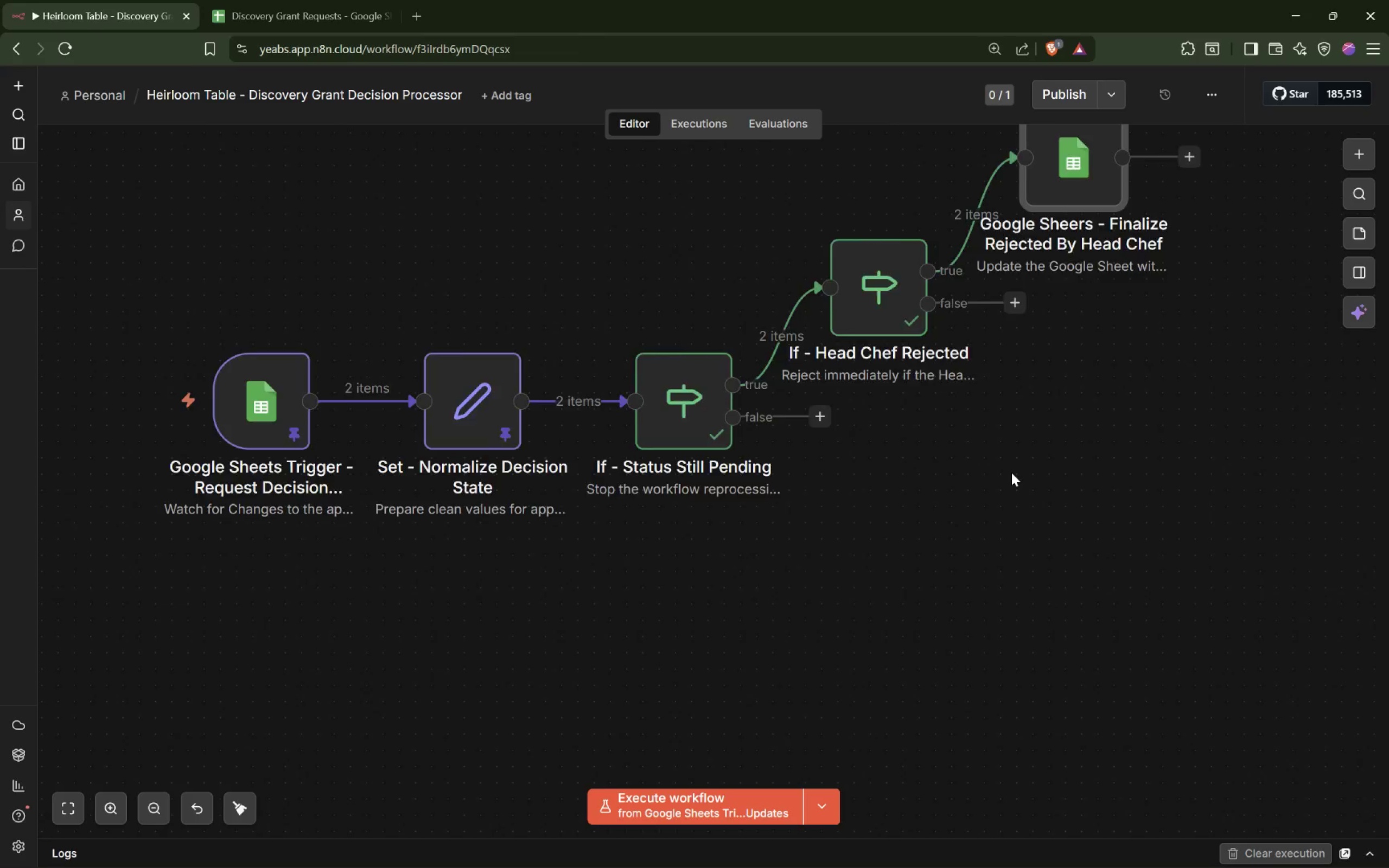 
scroll: coordinate [1011, 473], scroll_direction: up, amount: 4.0
 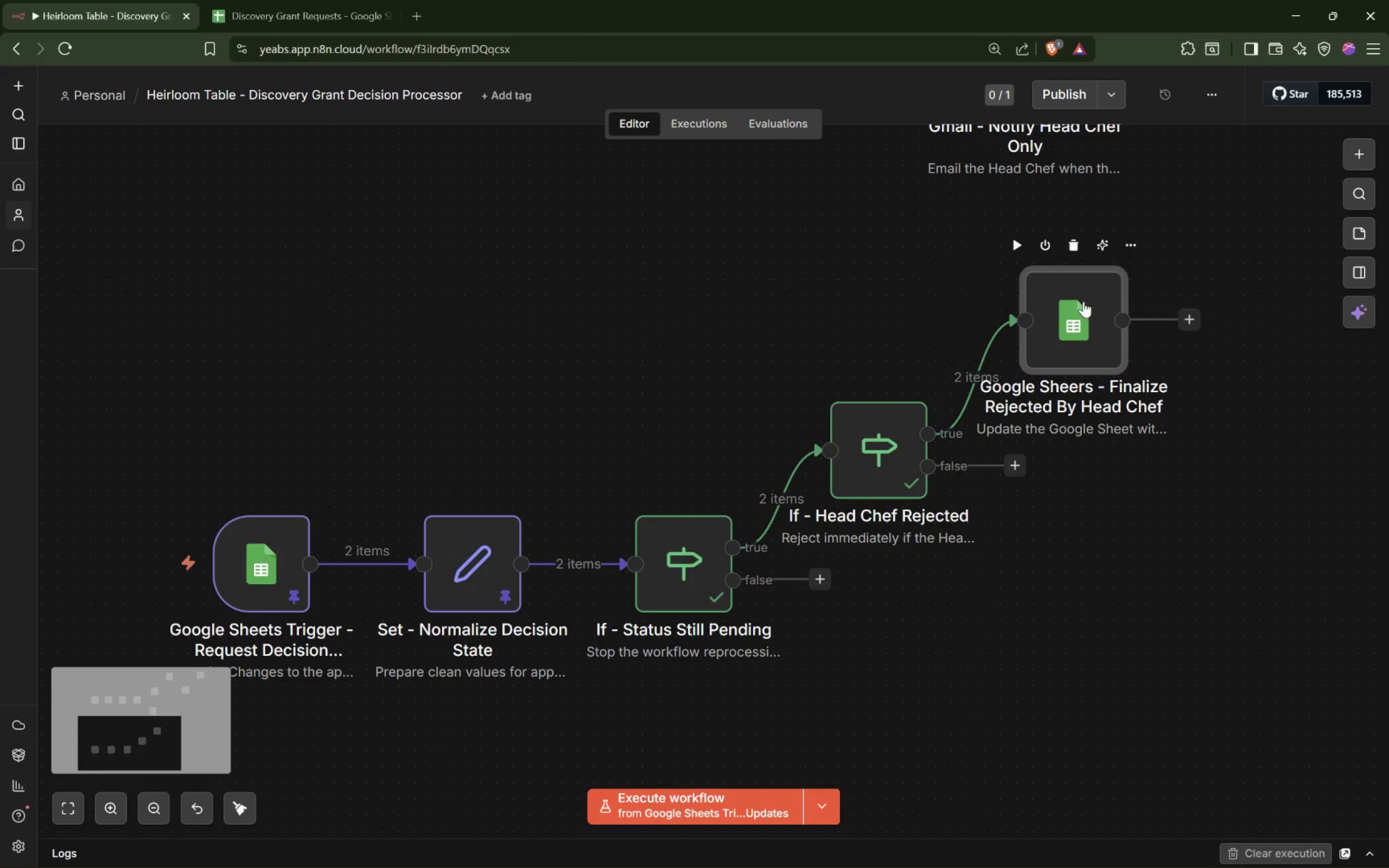 
double_click([1084, 299])
 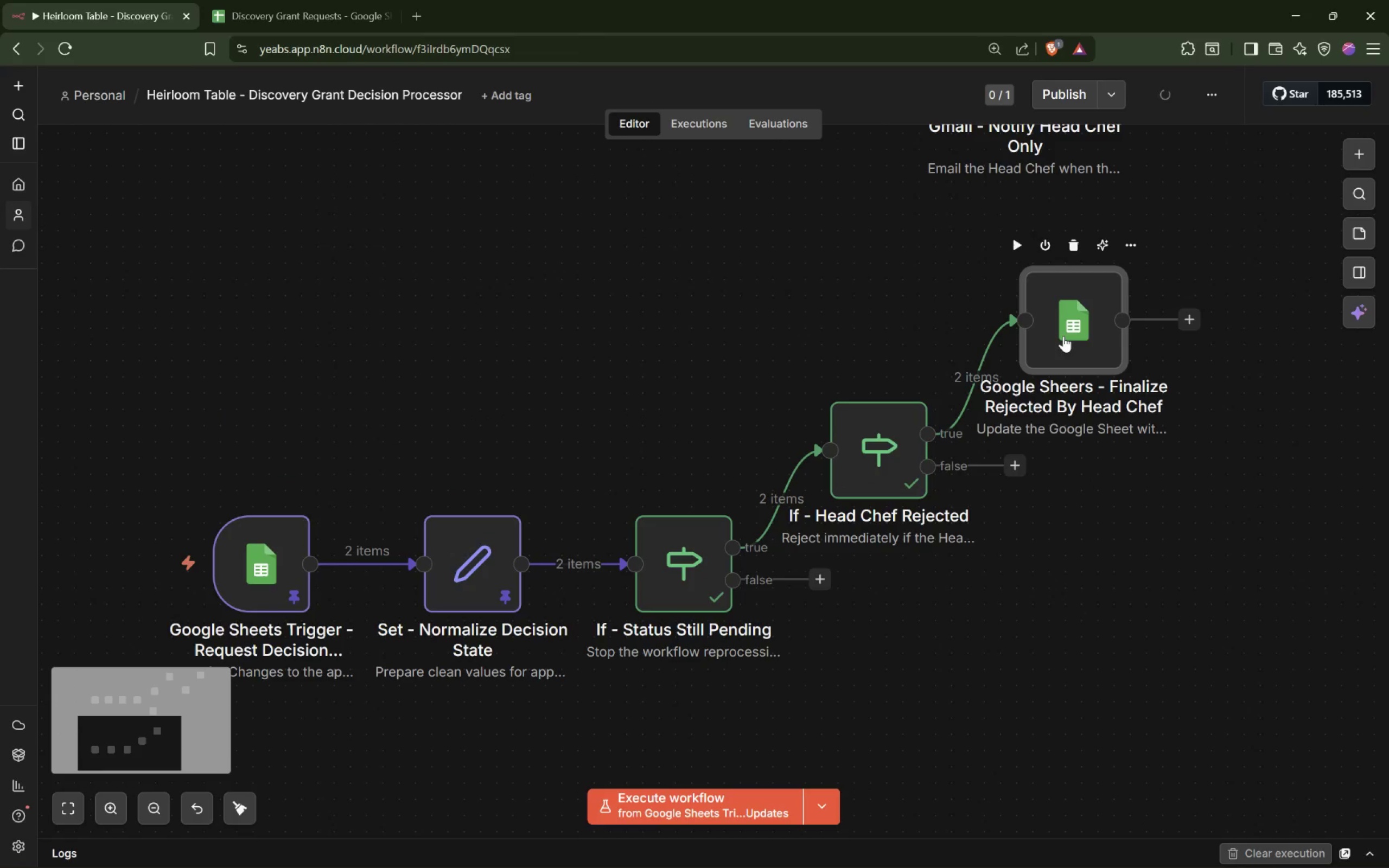 
left_click([1065, 336])
 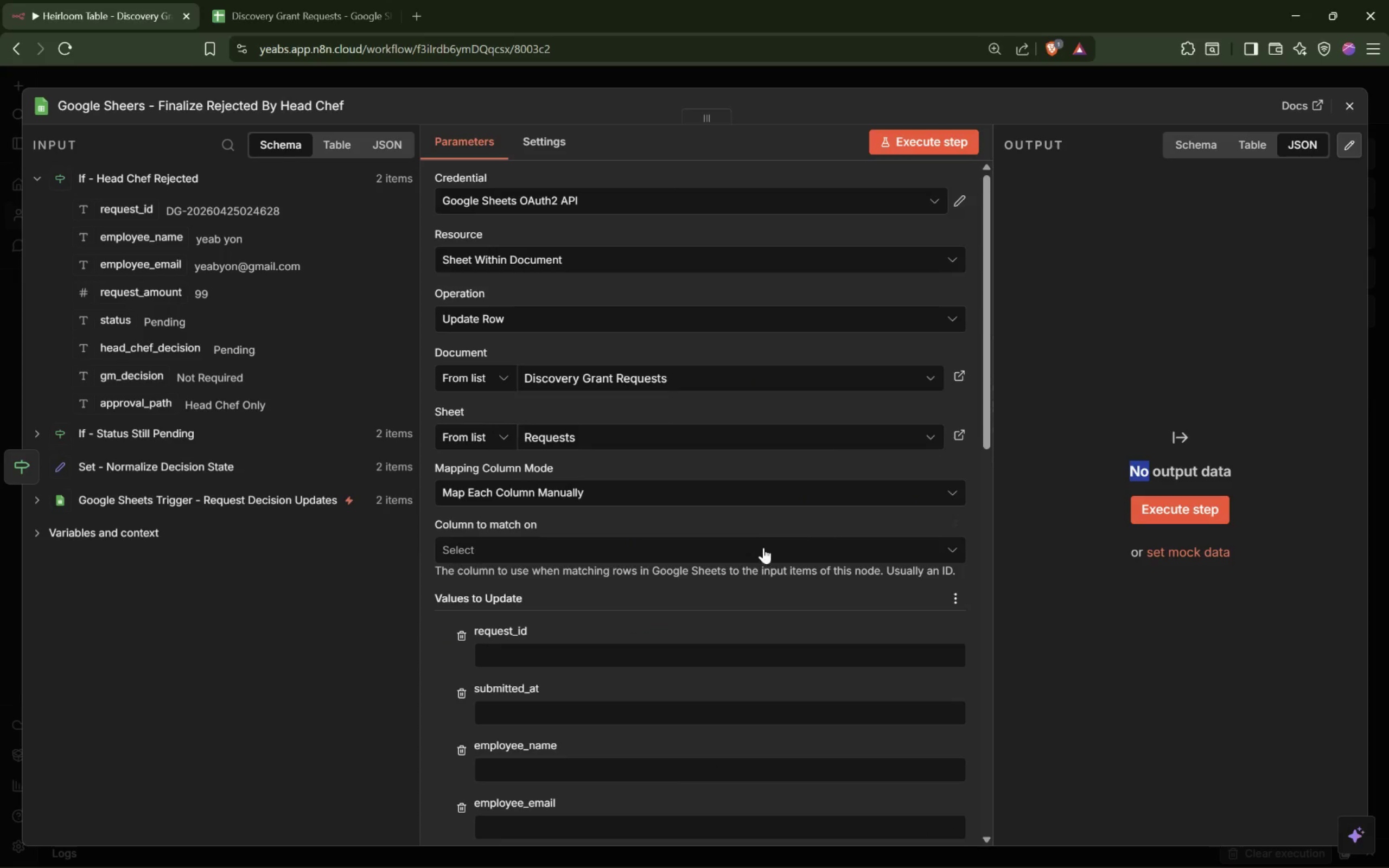 
scroll: coordinate [764, 547], scroll_direction: down, amount: 1.0
 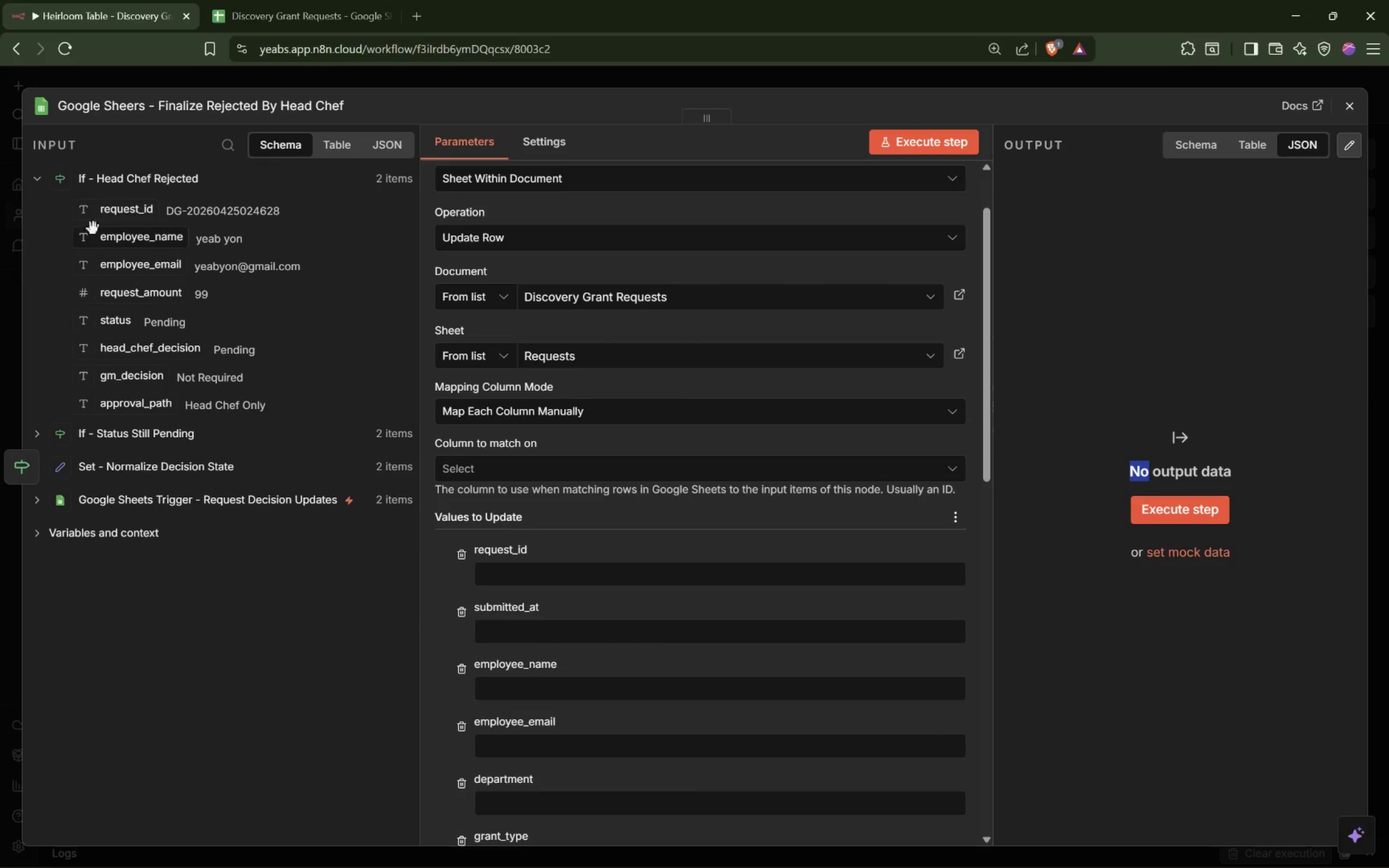 
left_click_drag(start_coordinate=[110, 215], to_coordinate=[524, 573])
 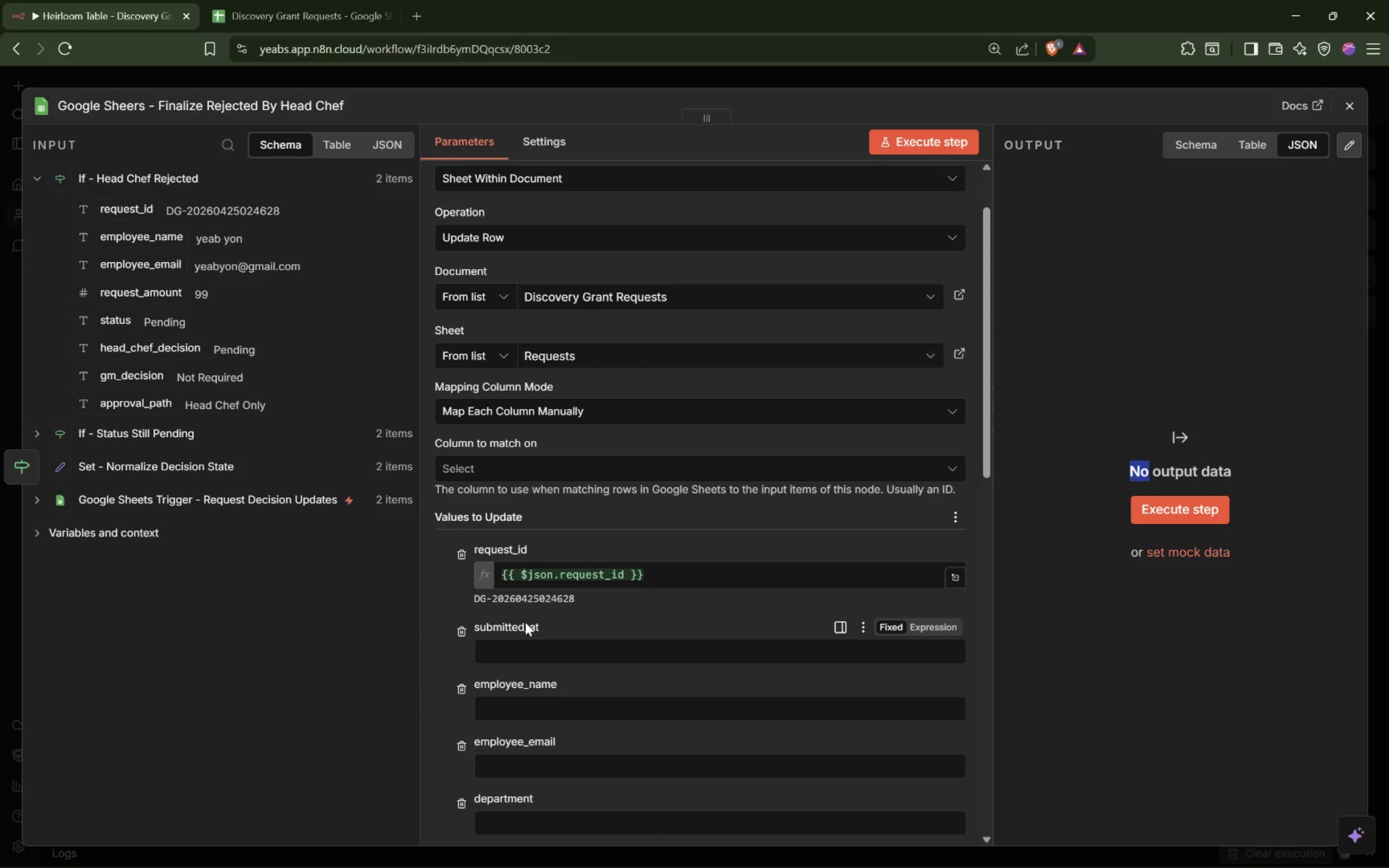 
wait(11.66)
 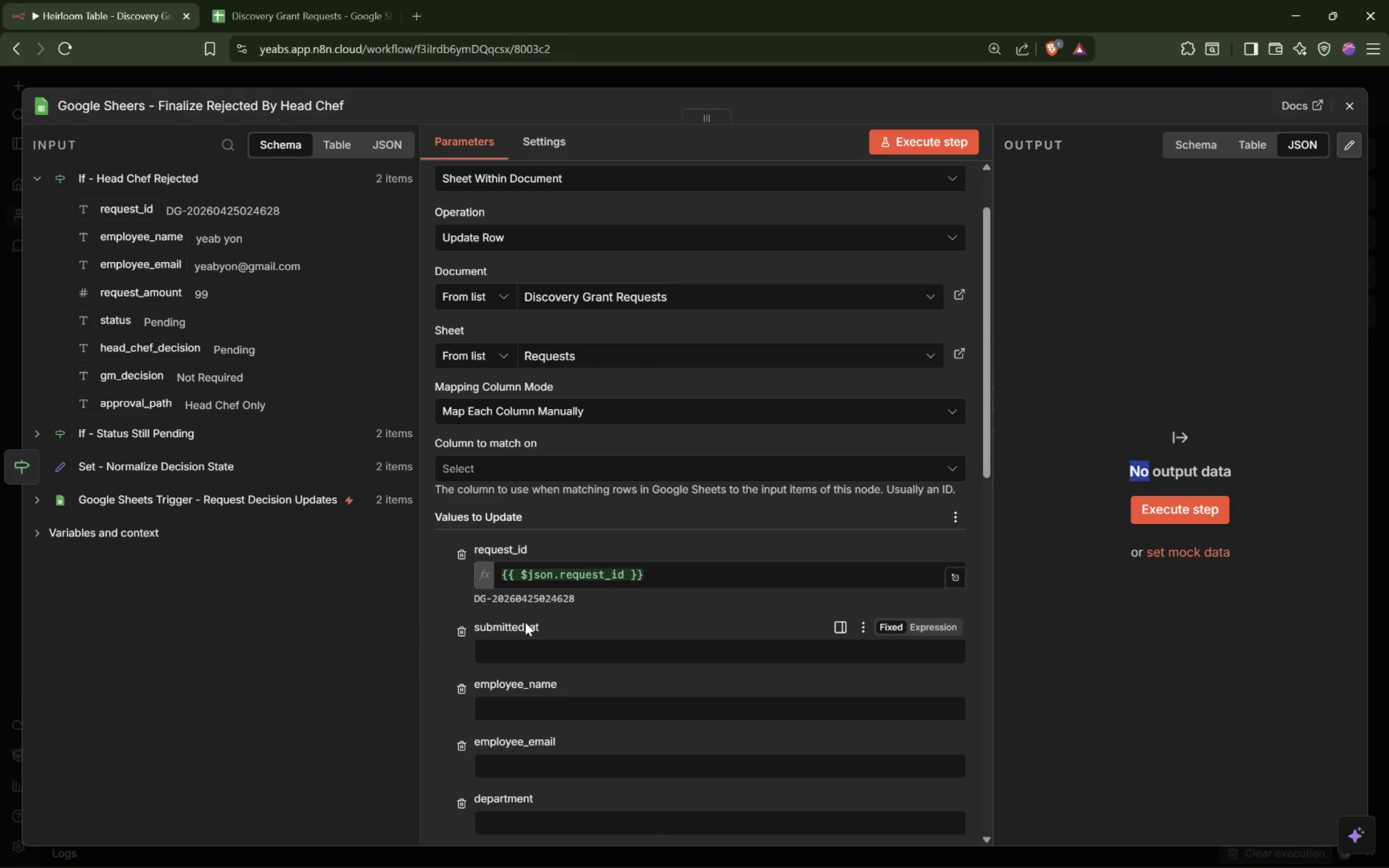 
left_click([468, 634])
 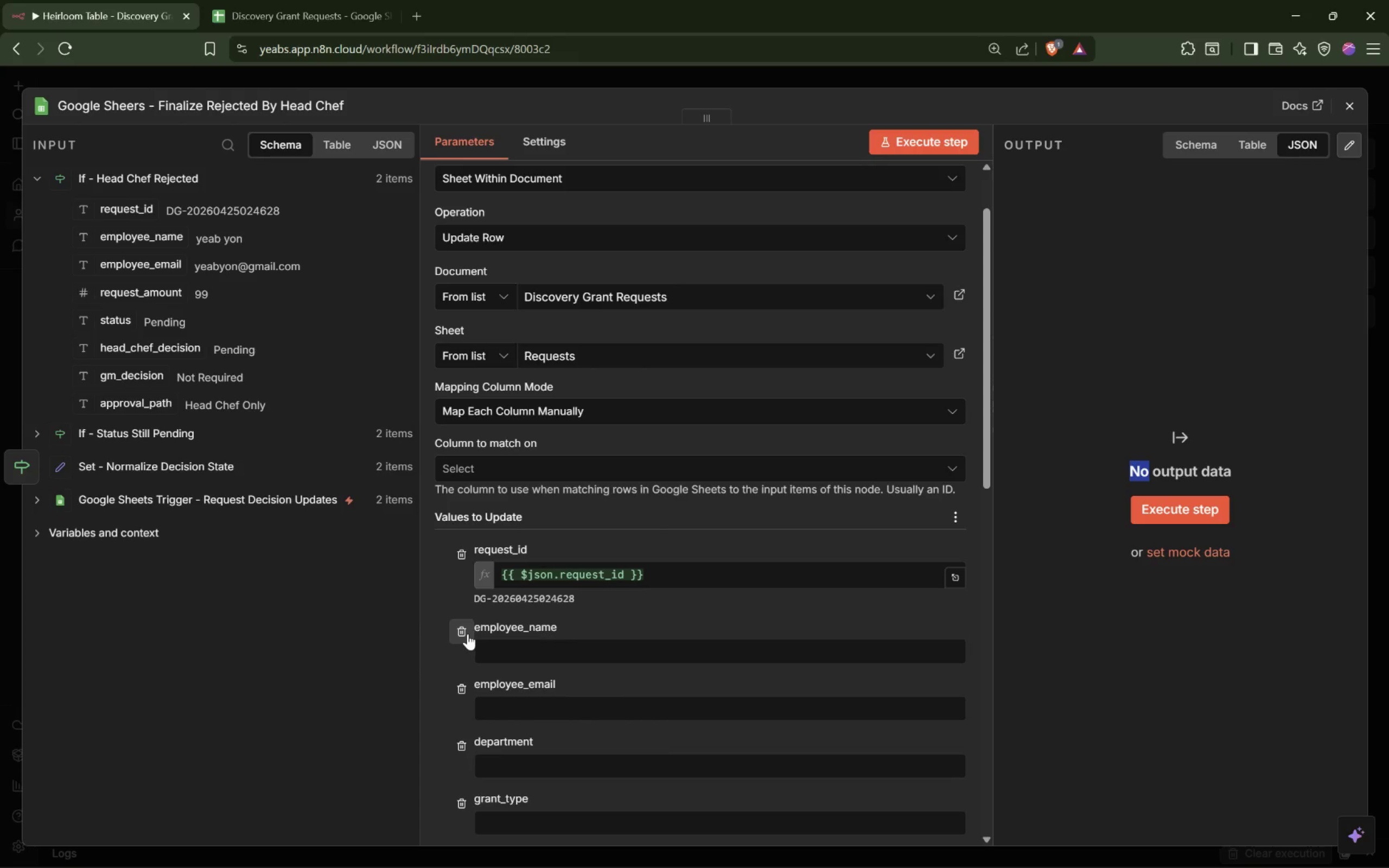 
left_click([468, 634])
 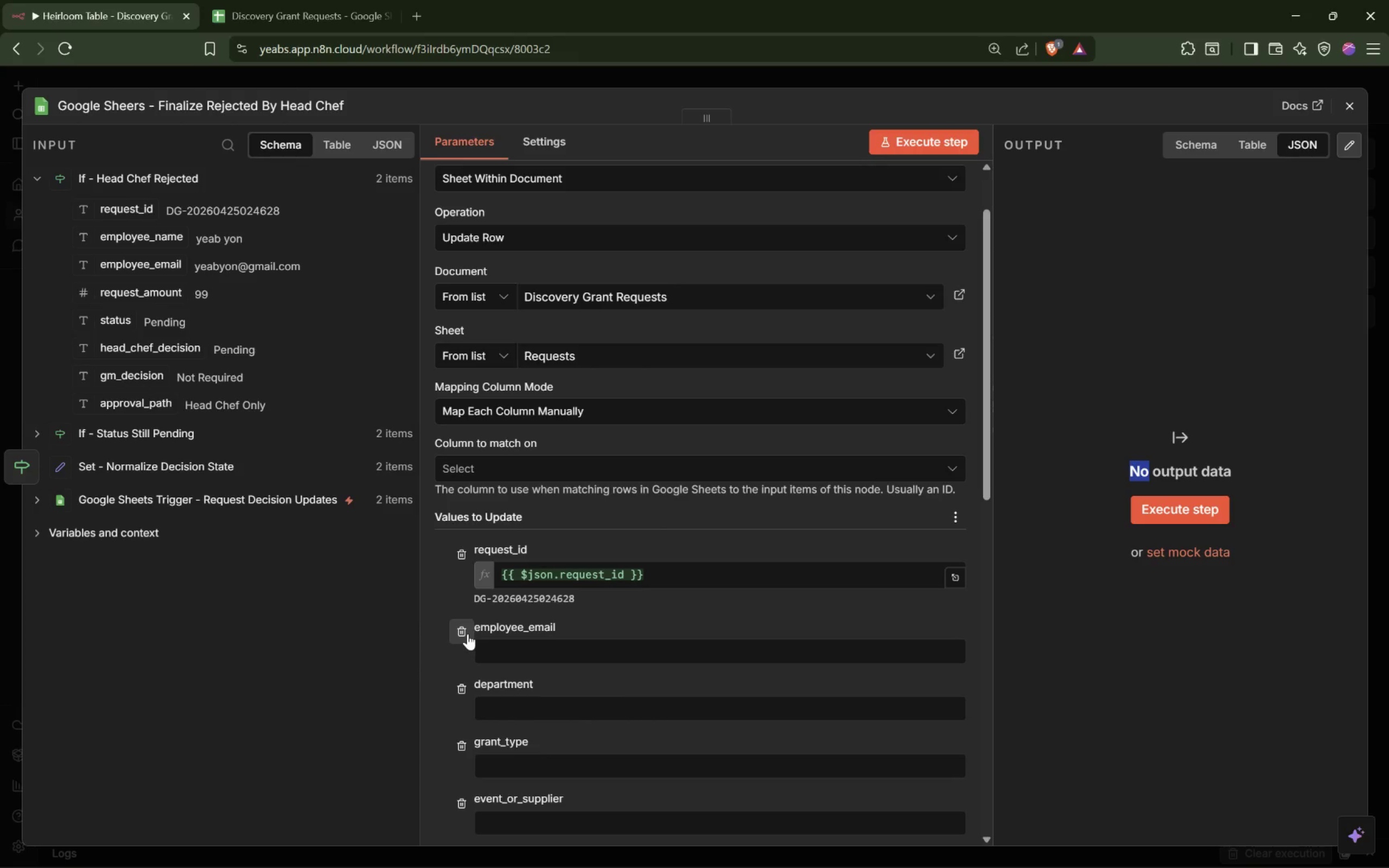 
left_click([468, 634])
 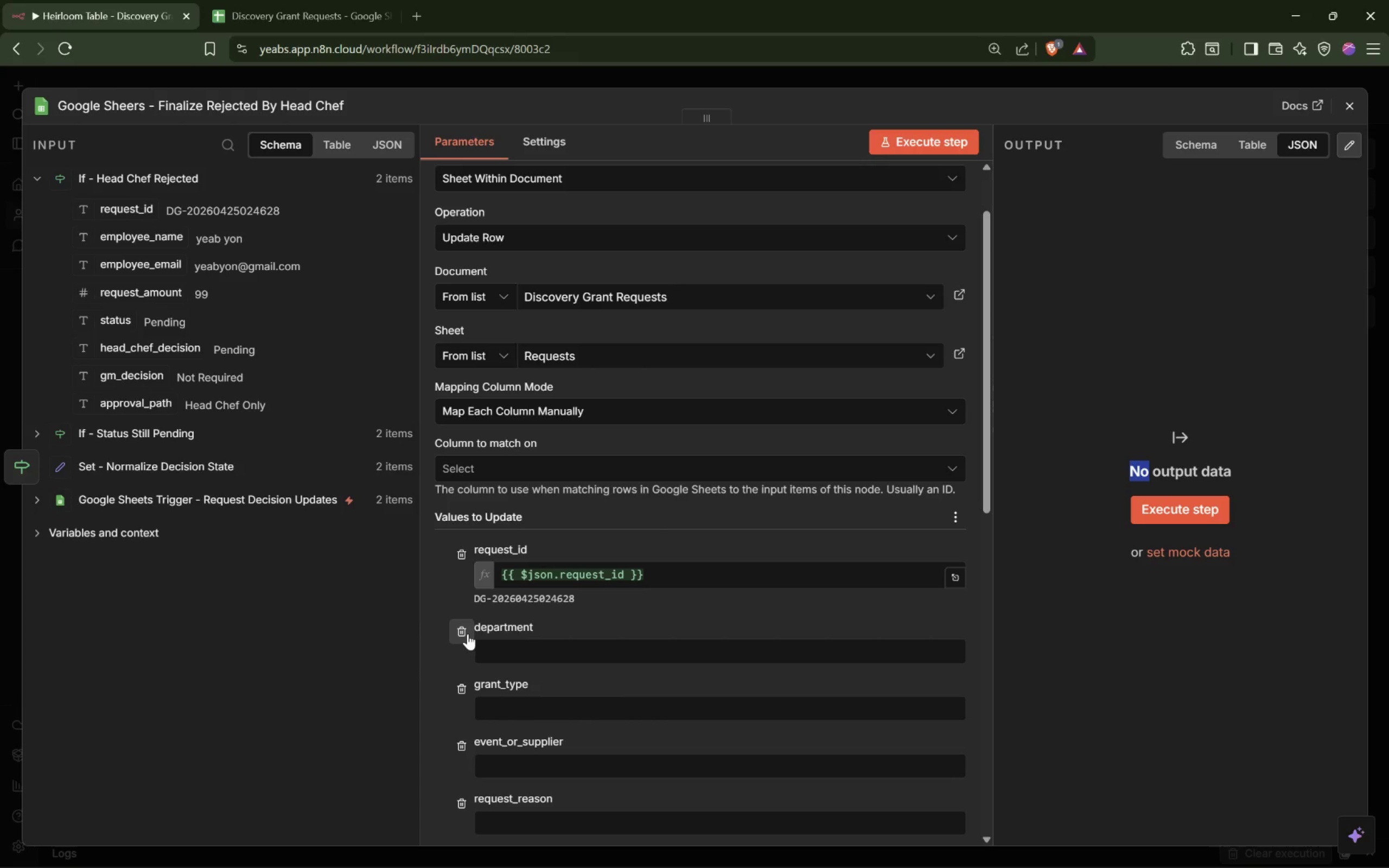 
left_click([468, 634])
 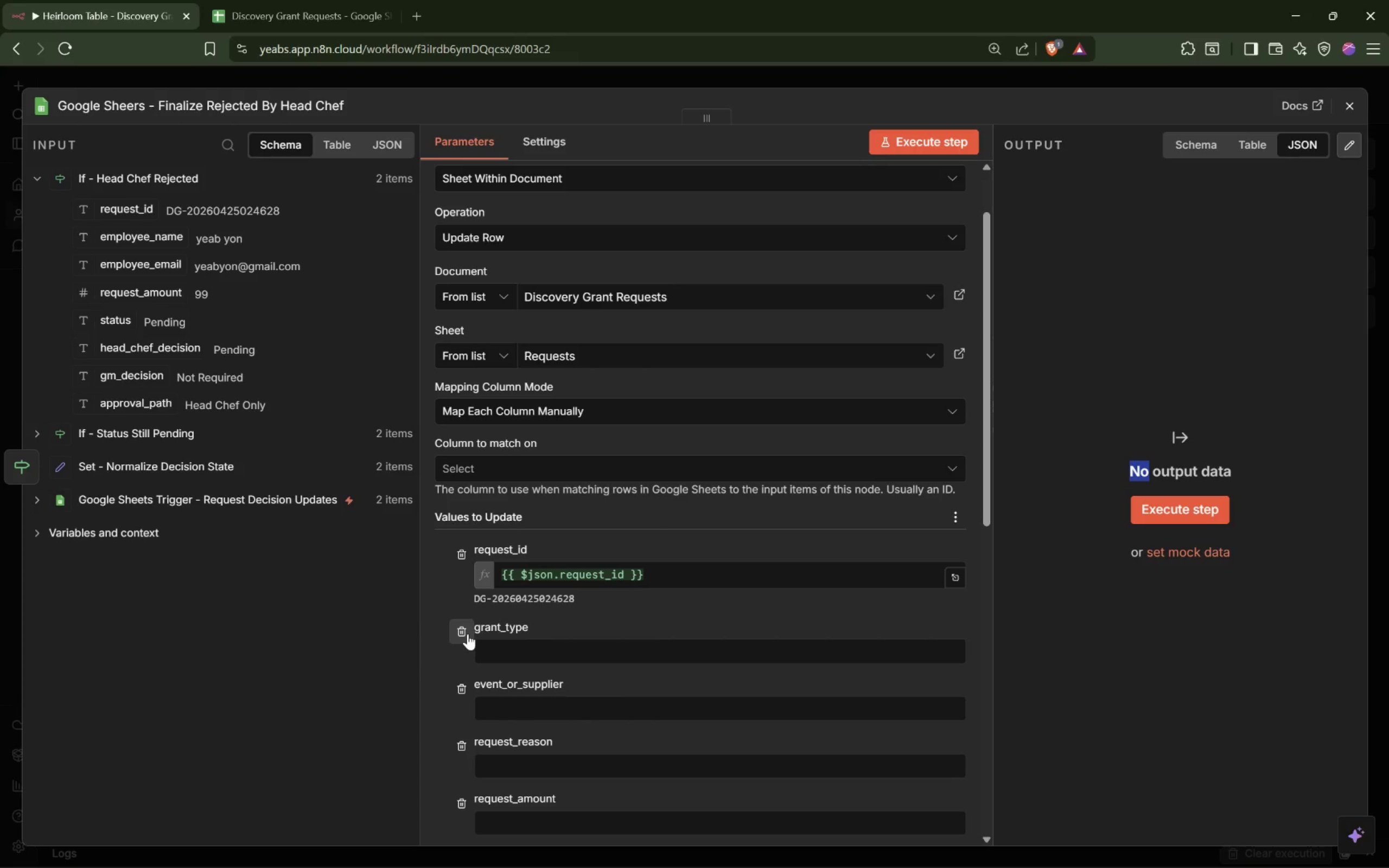 
left_click([468, 634])
 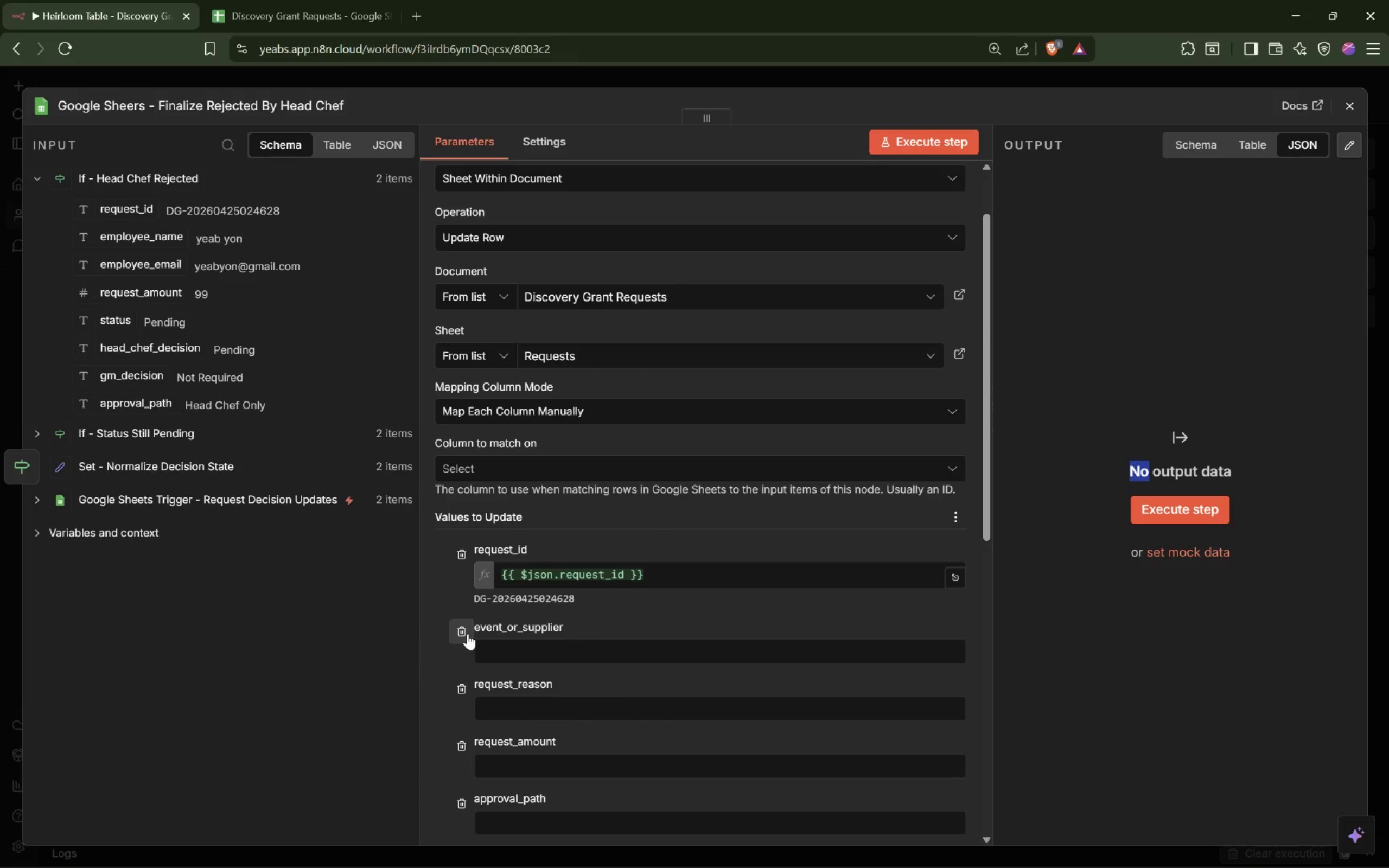 
left_click([468, 634])
 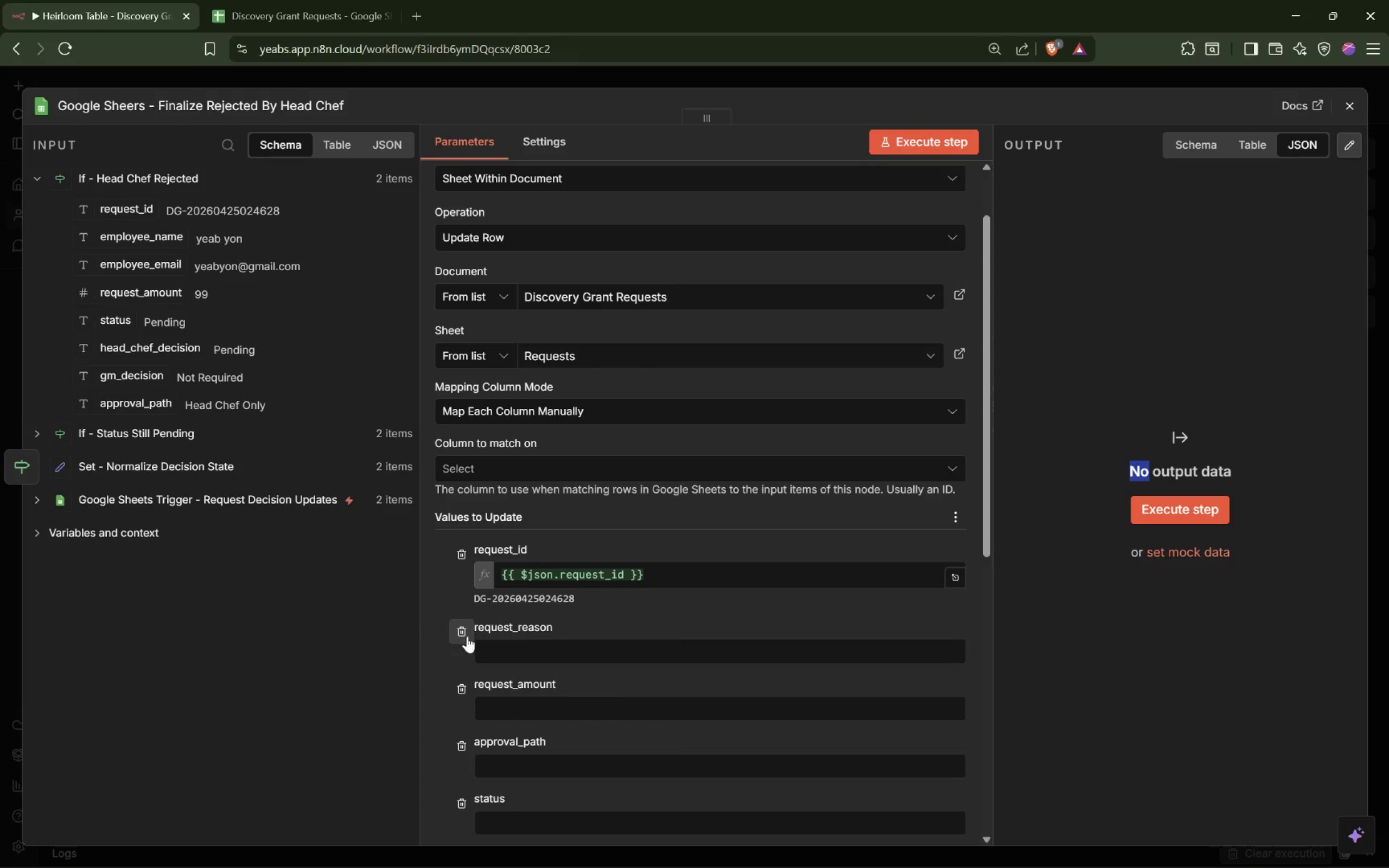 
scroll: coordinate [572, 720], scroll_direction: down, amount: 5.0
 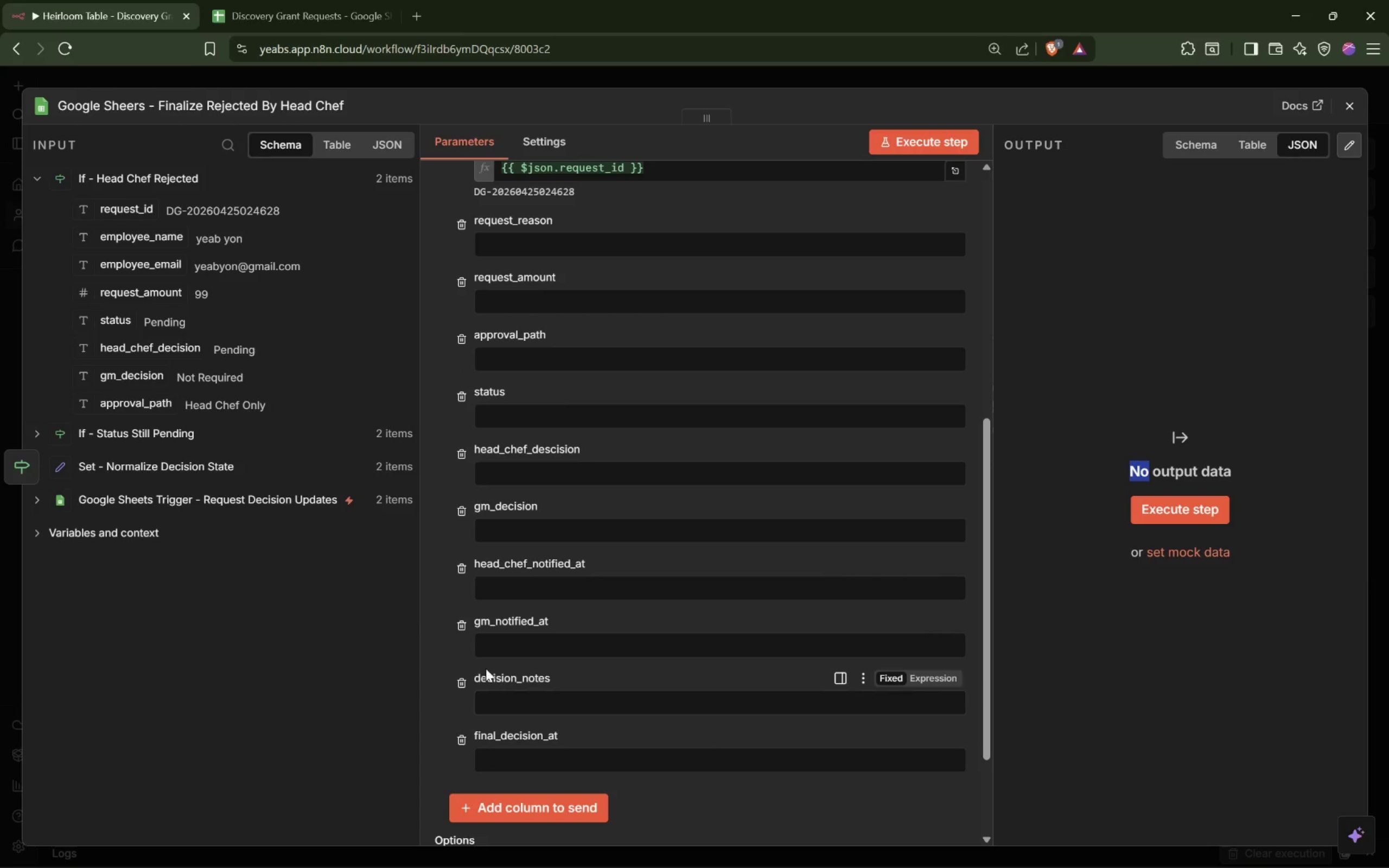 
left_click([465, 631])
 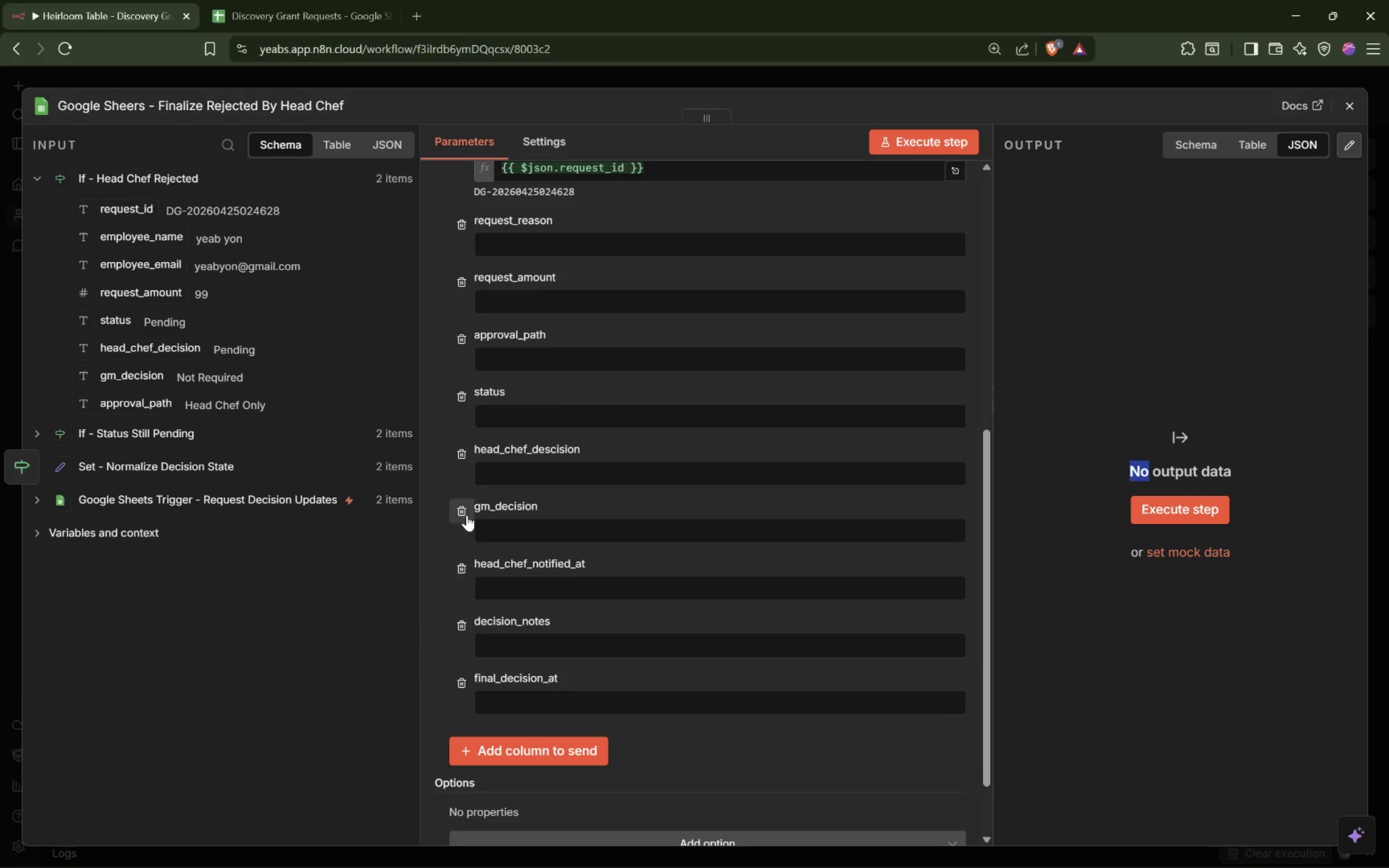 
scroll: coordinate [470, 502], scroll_direction: up, amount: 4.0
 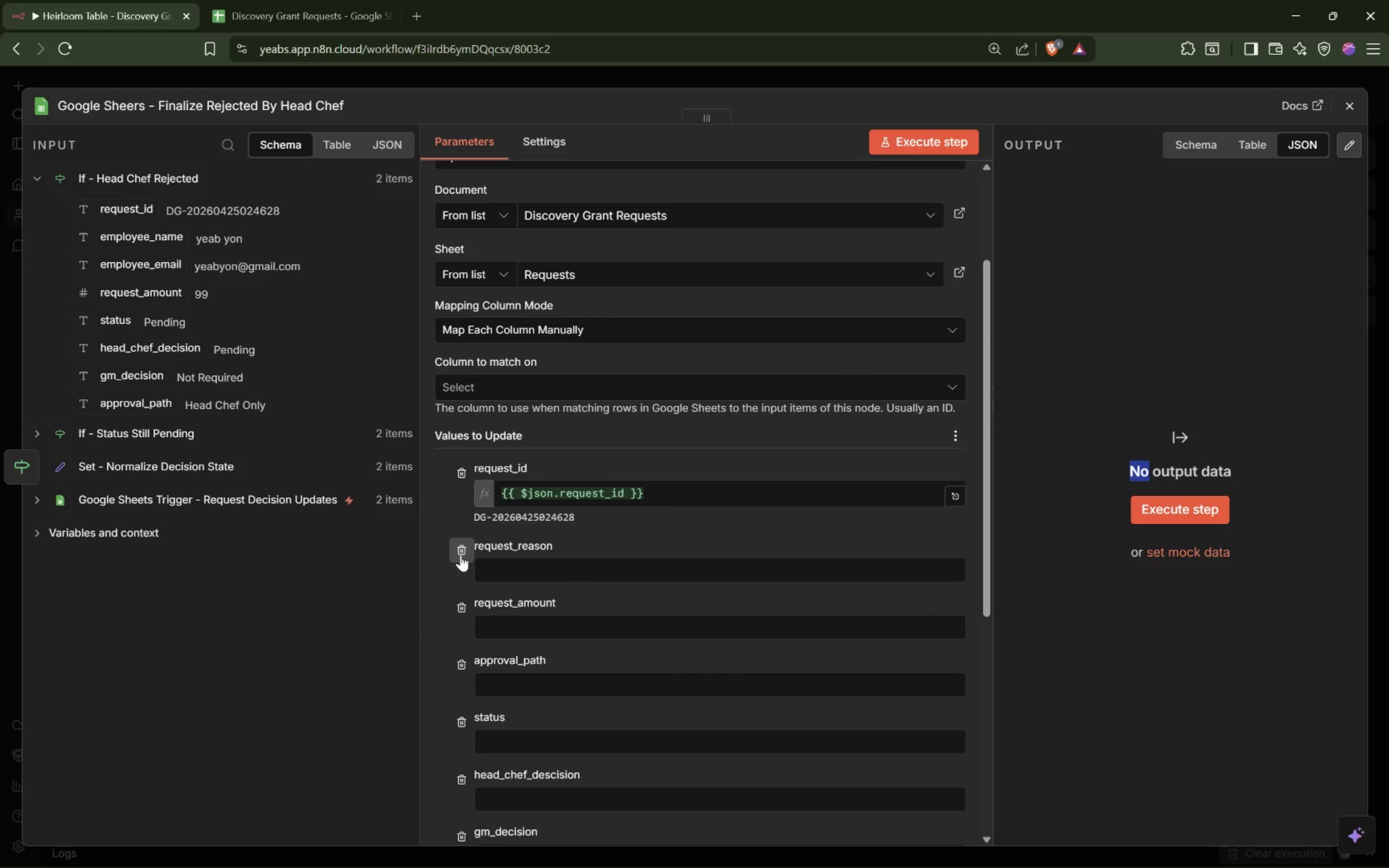 
double_click([461, 554])
 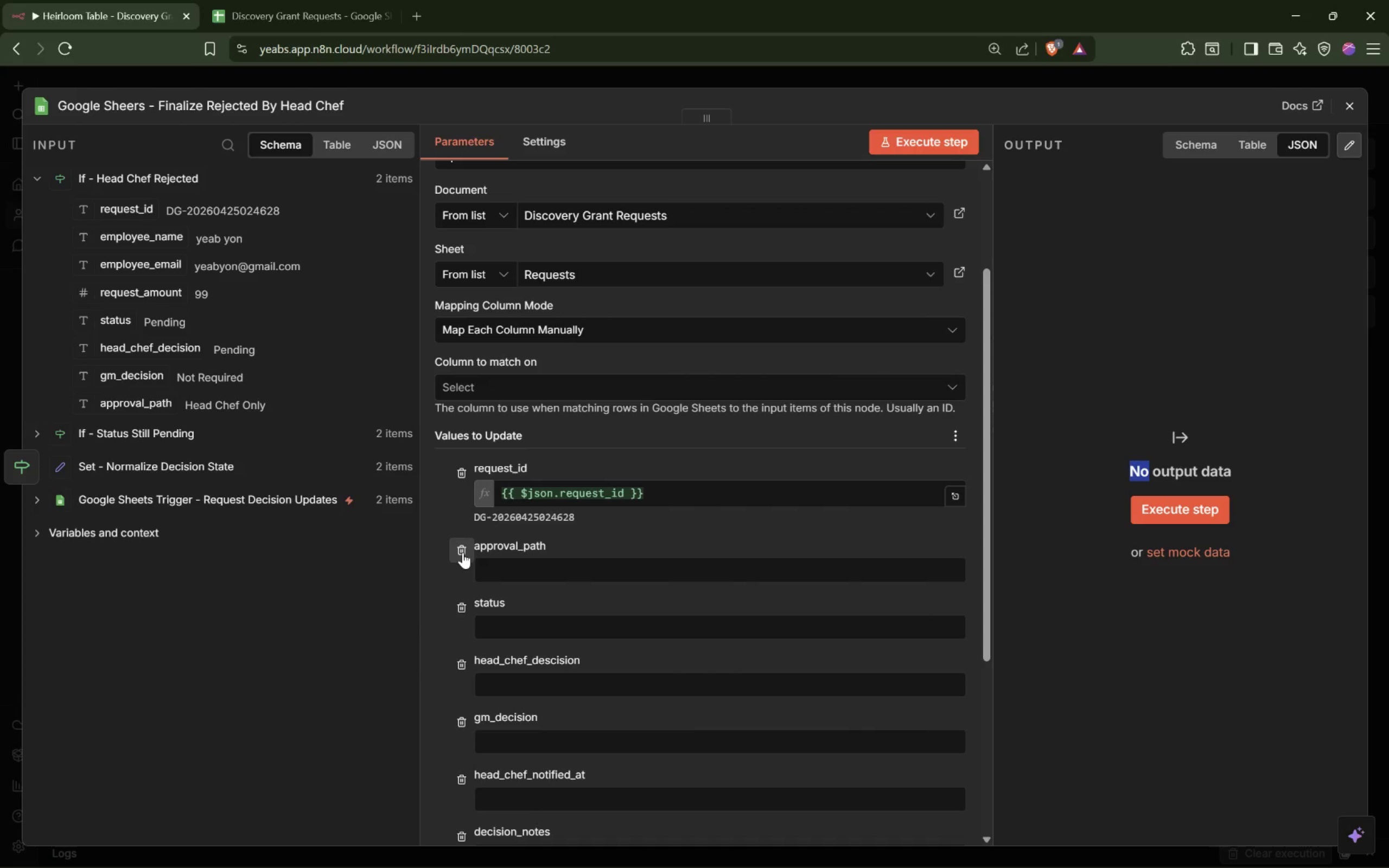 
triple_click([463, 552])
 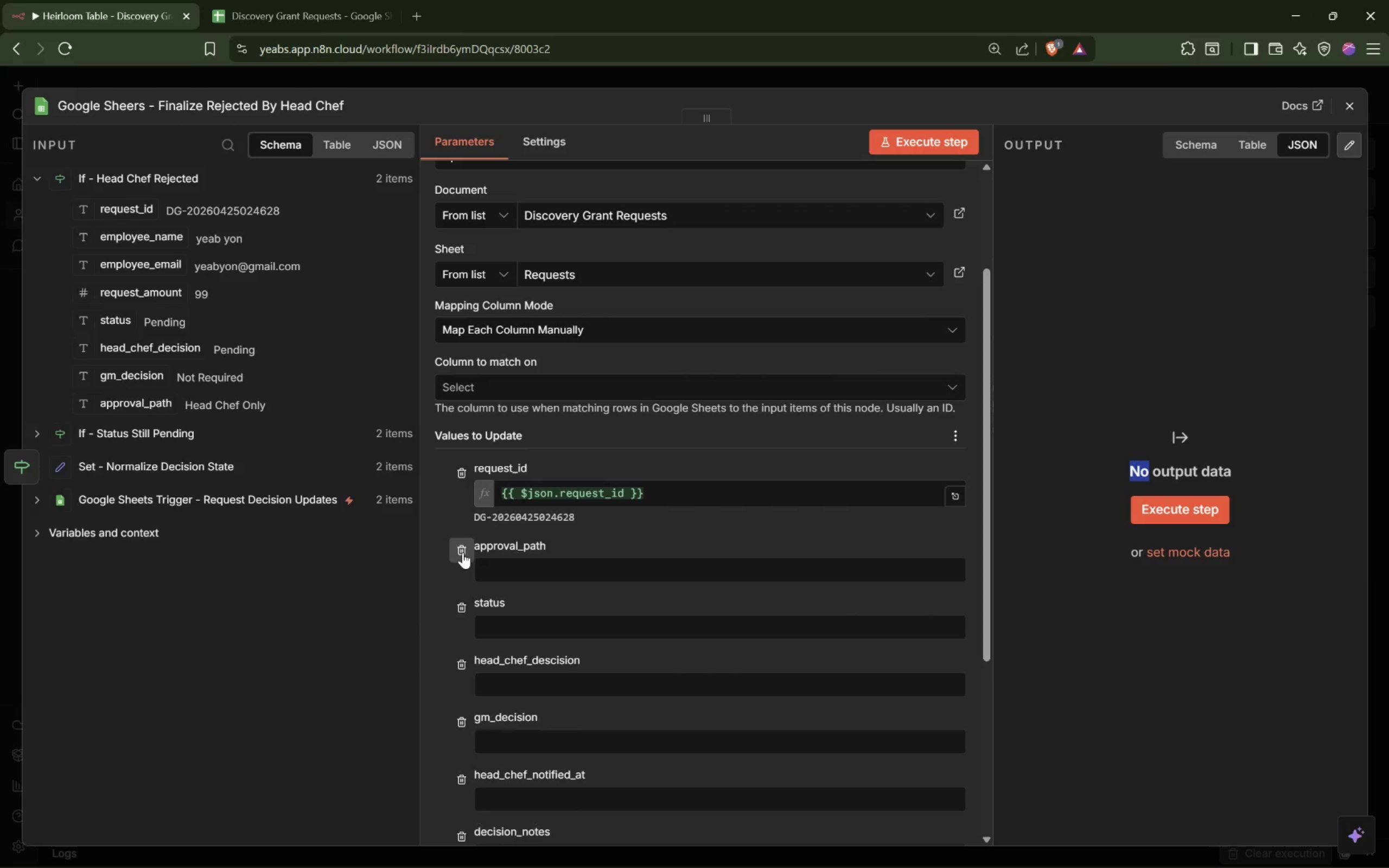 
triple_click([463, 552])
 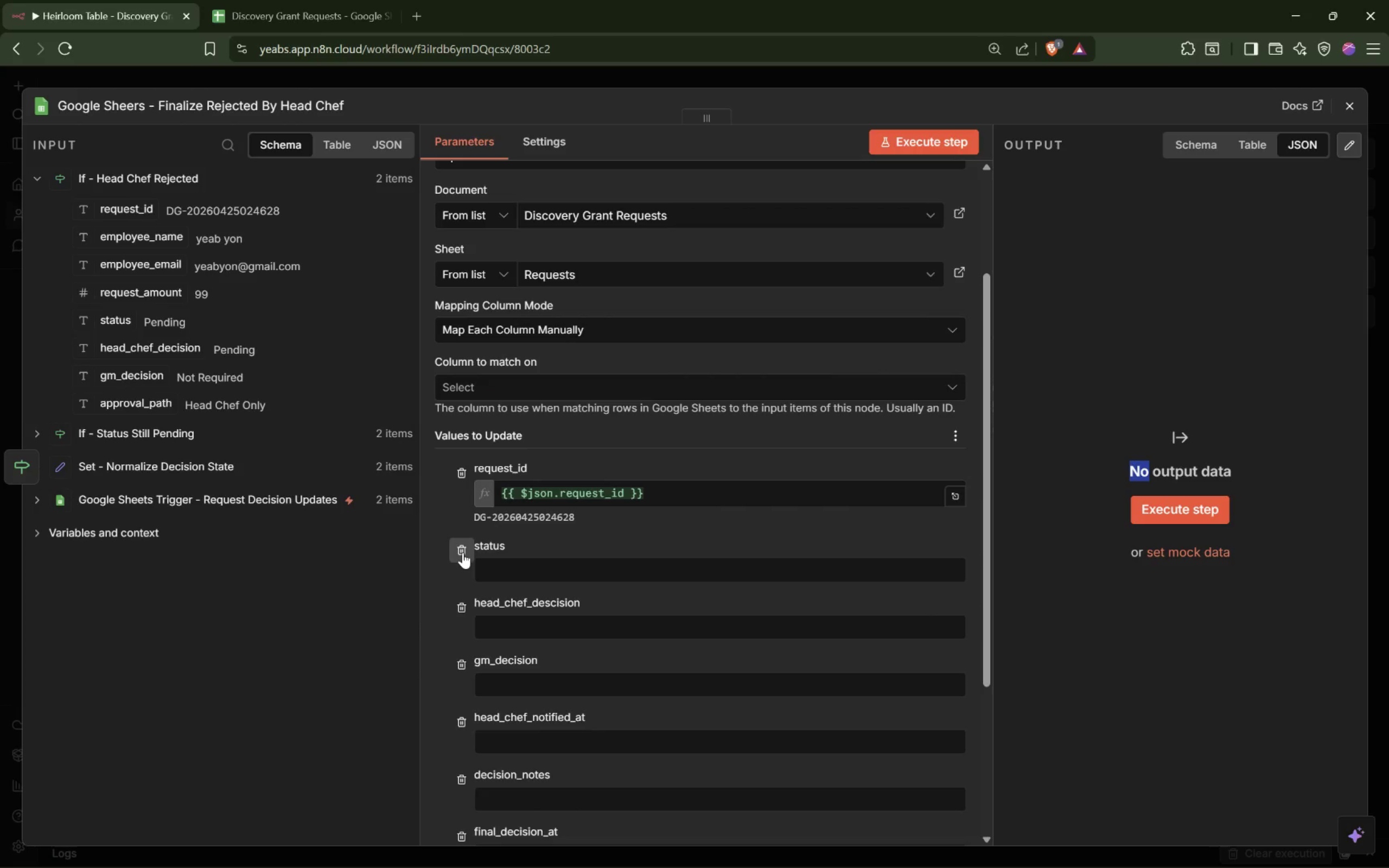 
triple_click([463, 552])
 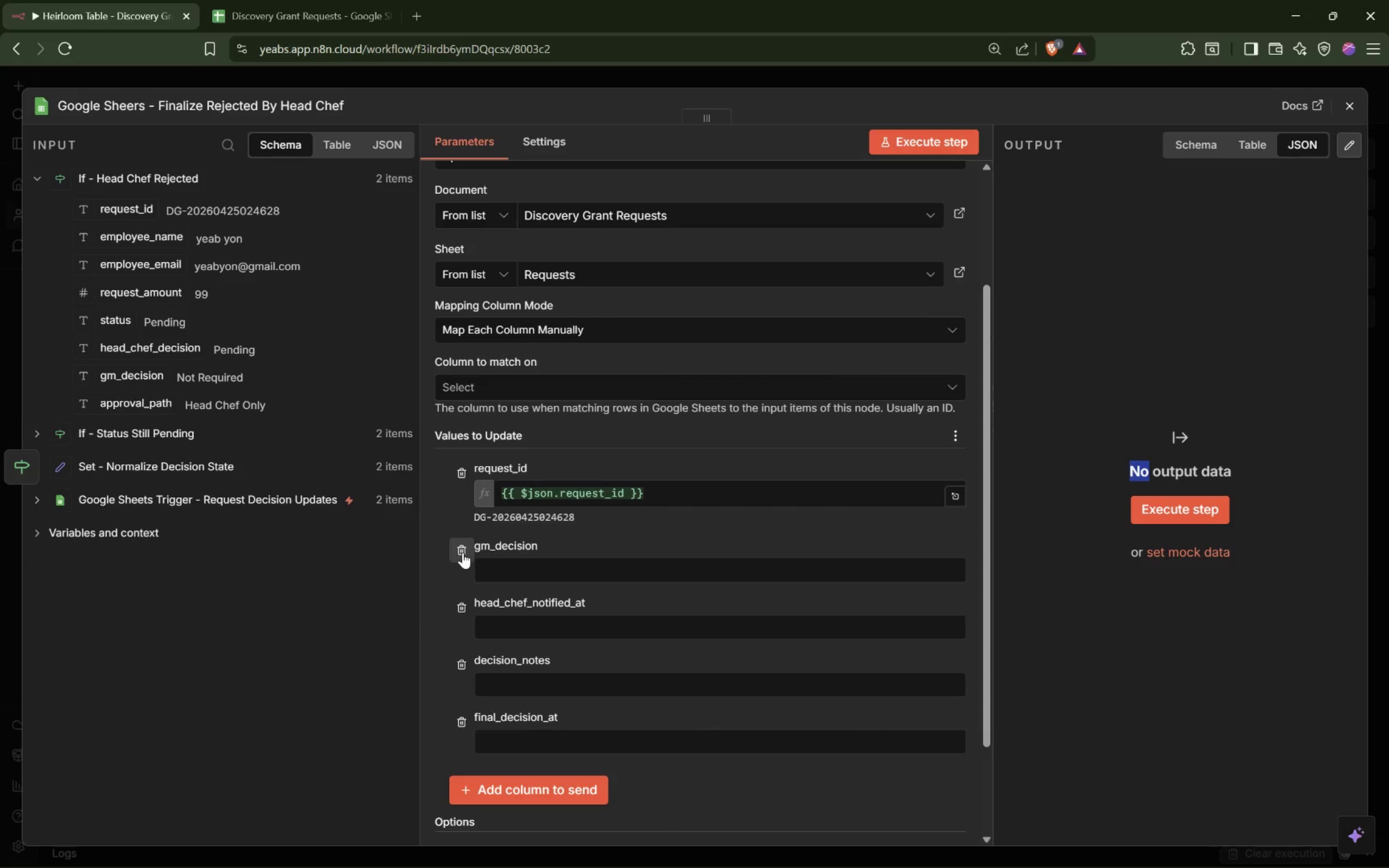 
left_click([463, 551])
 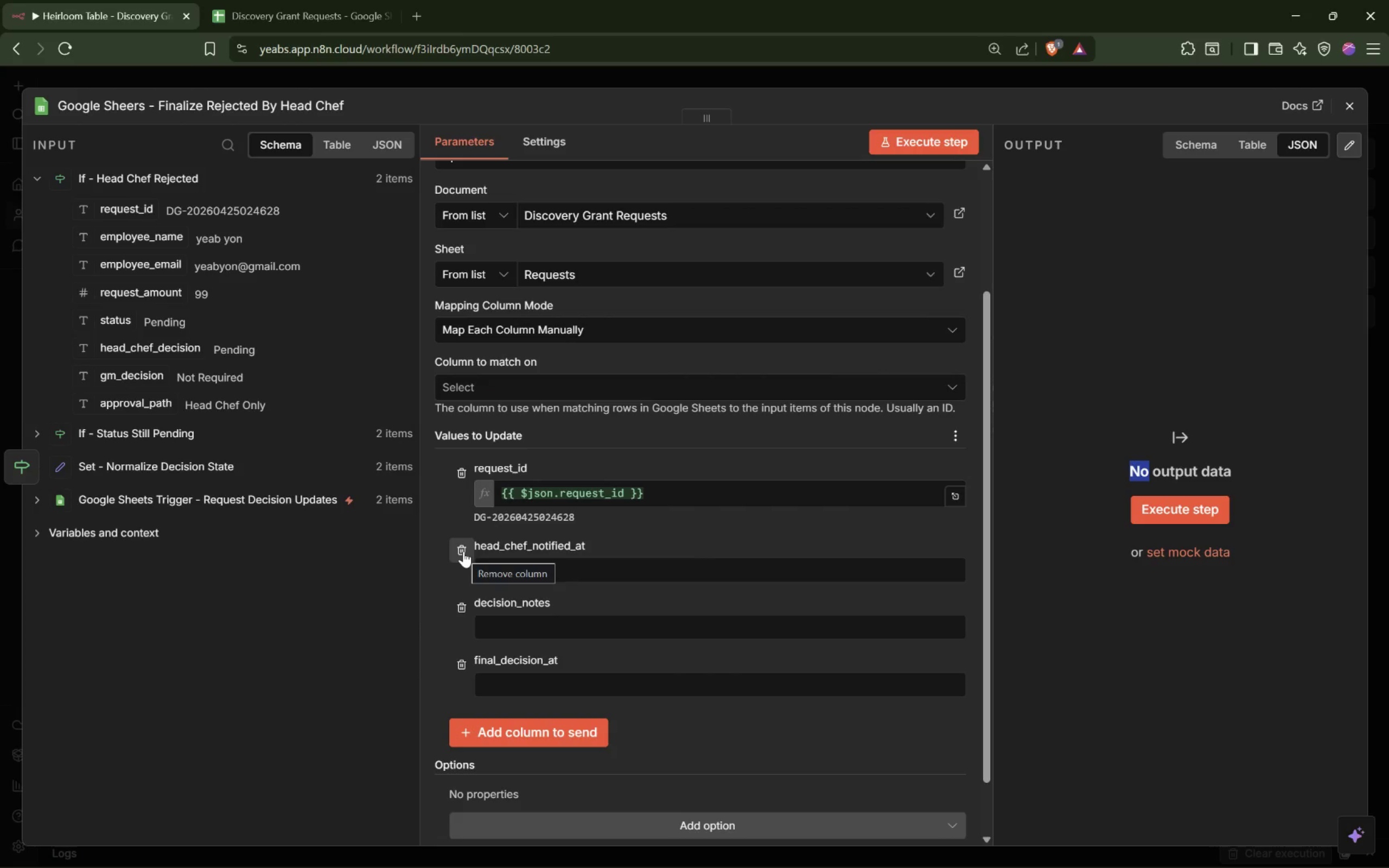 
left_click([463, 551])
 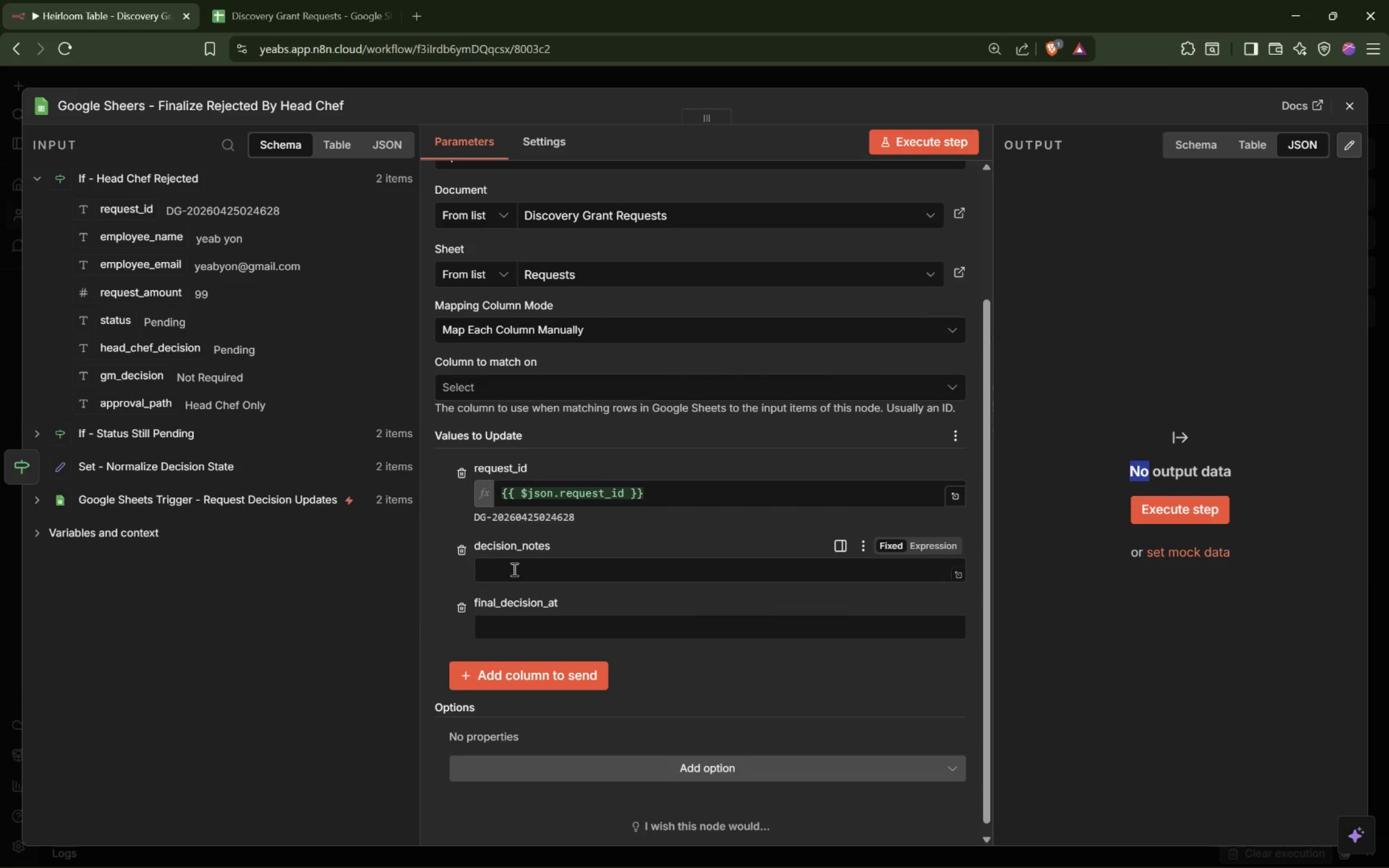 
left_click([513, 568])
 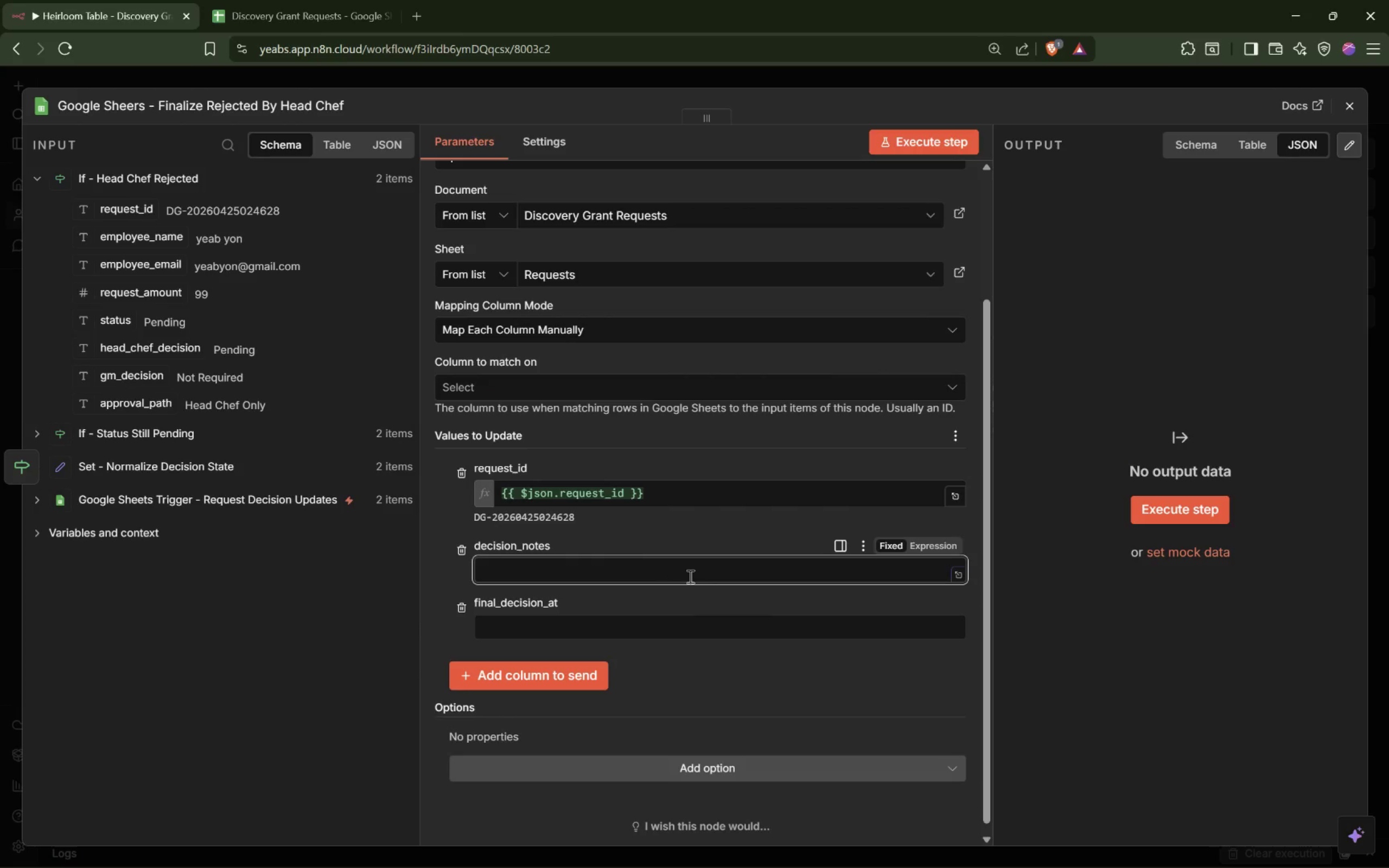 
type(Rejected by  hee)
key(Backspace)
type(ad Chef)
 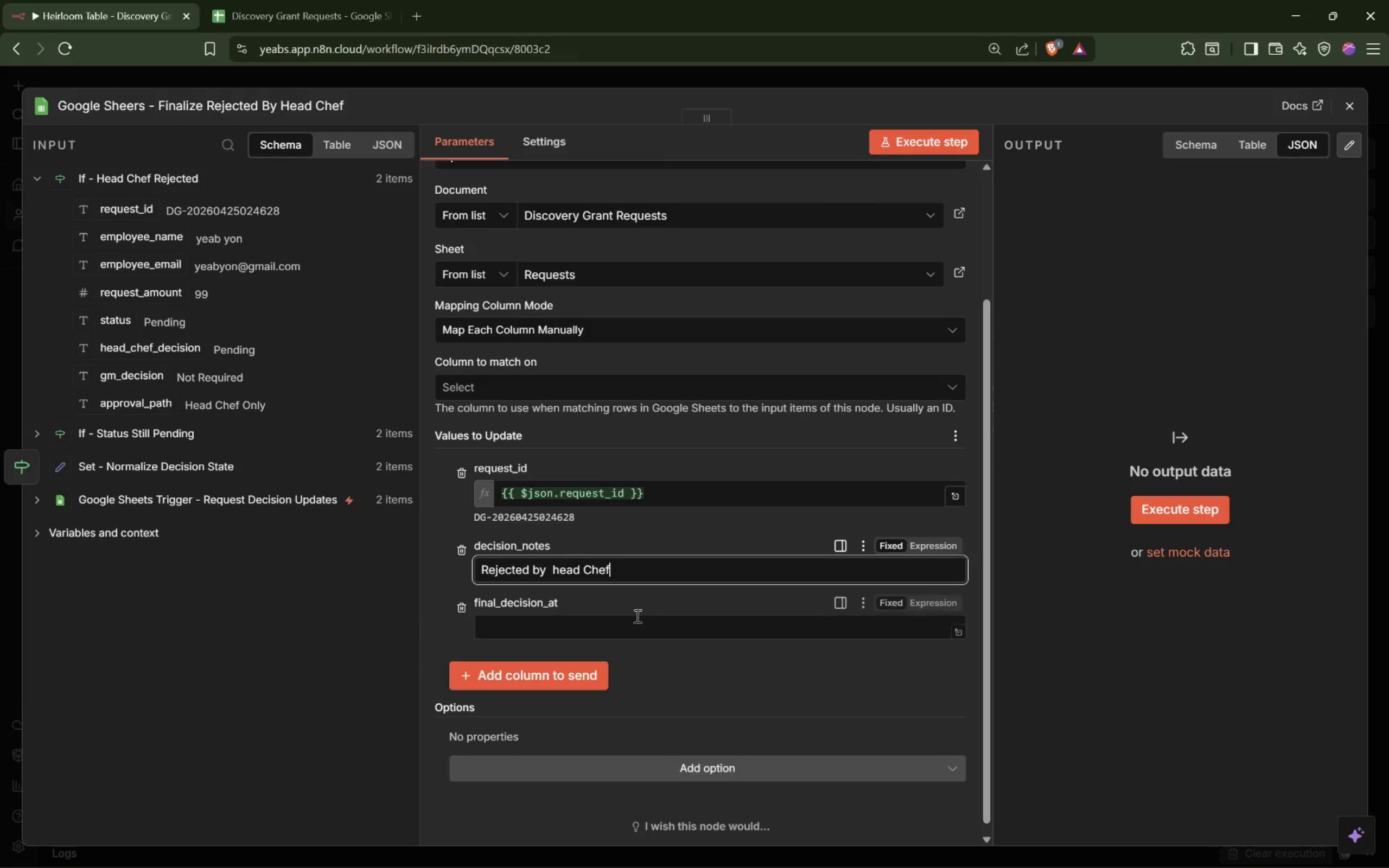 
left_click([627, 627])
 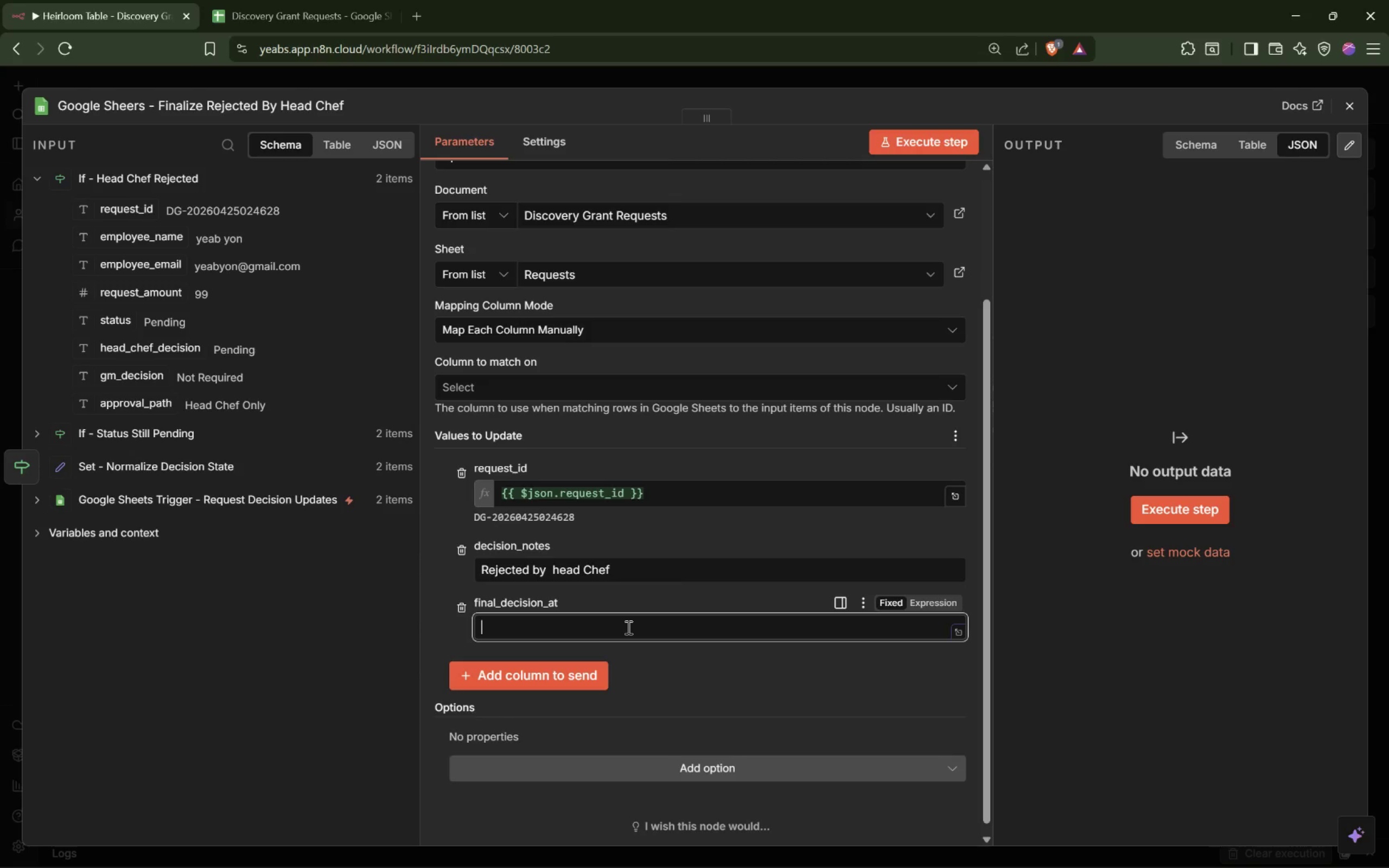 
type(={{$now)
 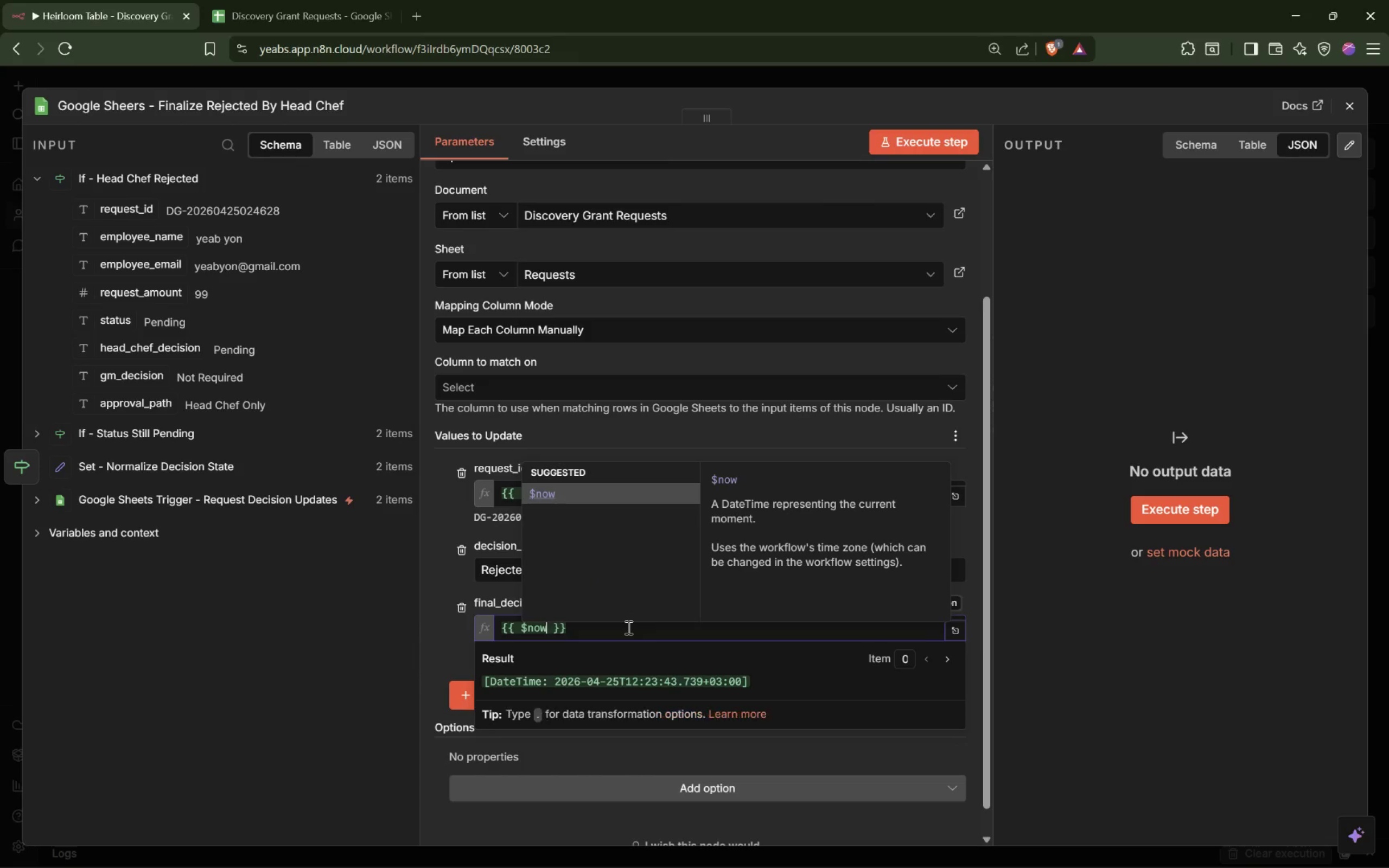 
key(Enter)
 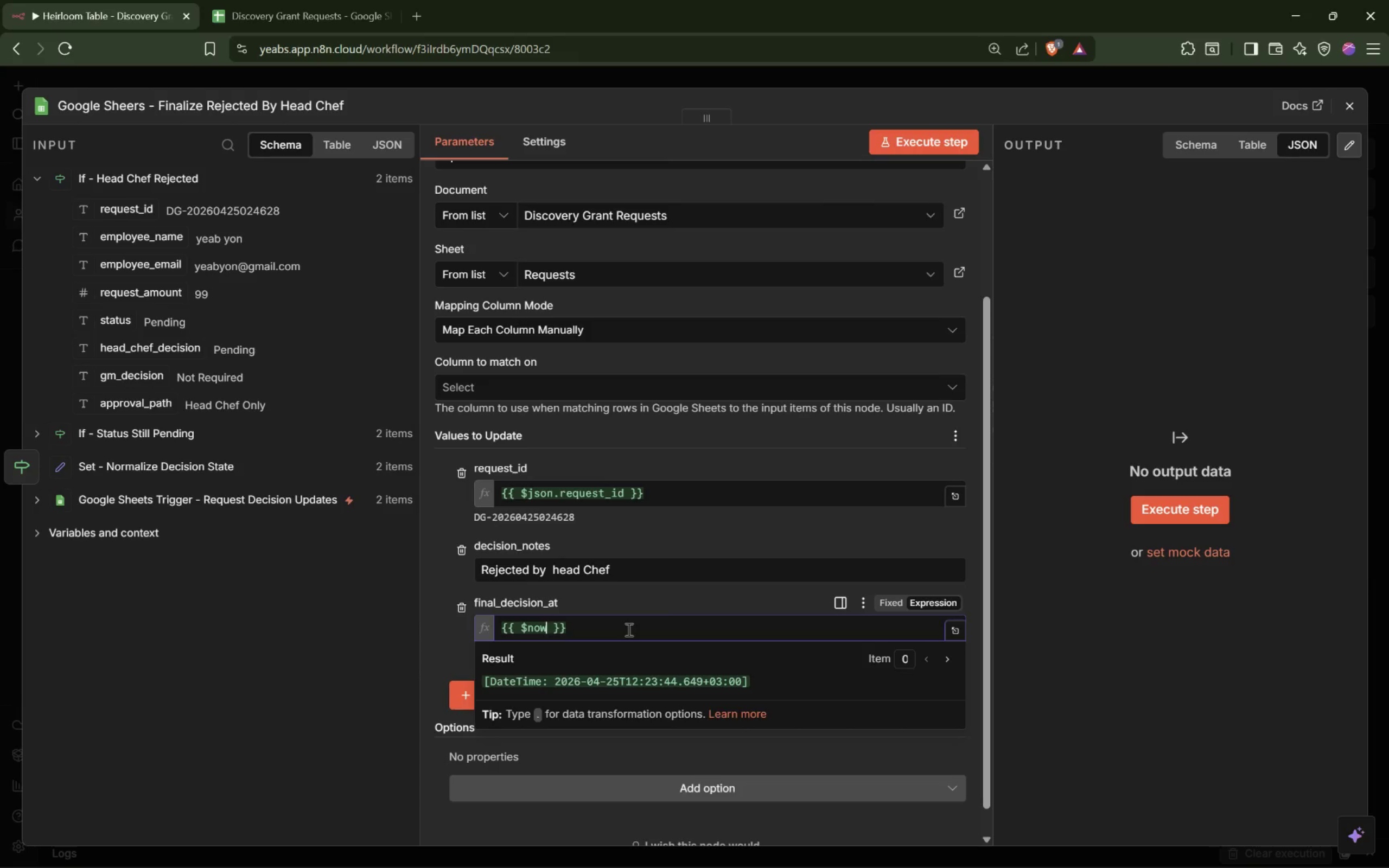 
wait(29.97)
 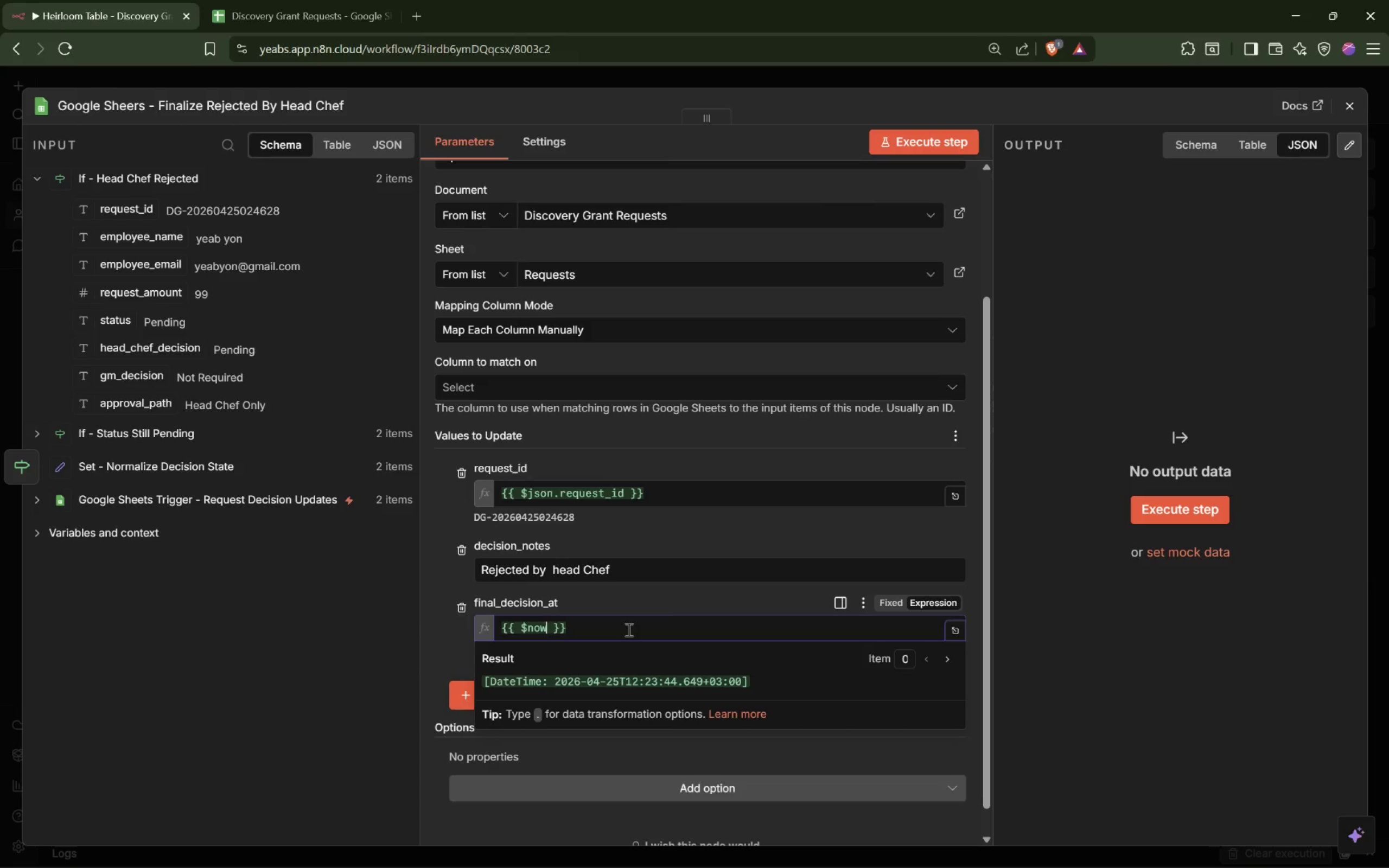 
left_click([739, 73])
 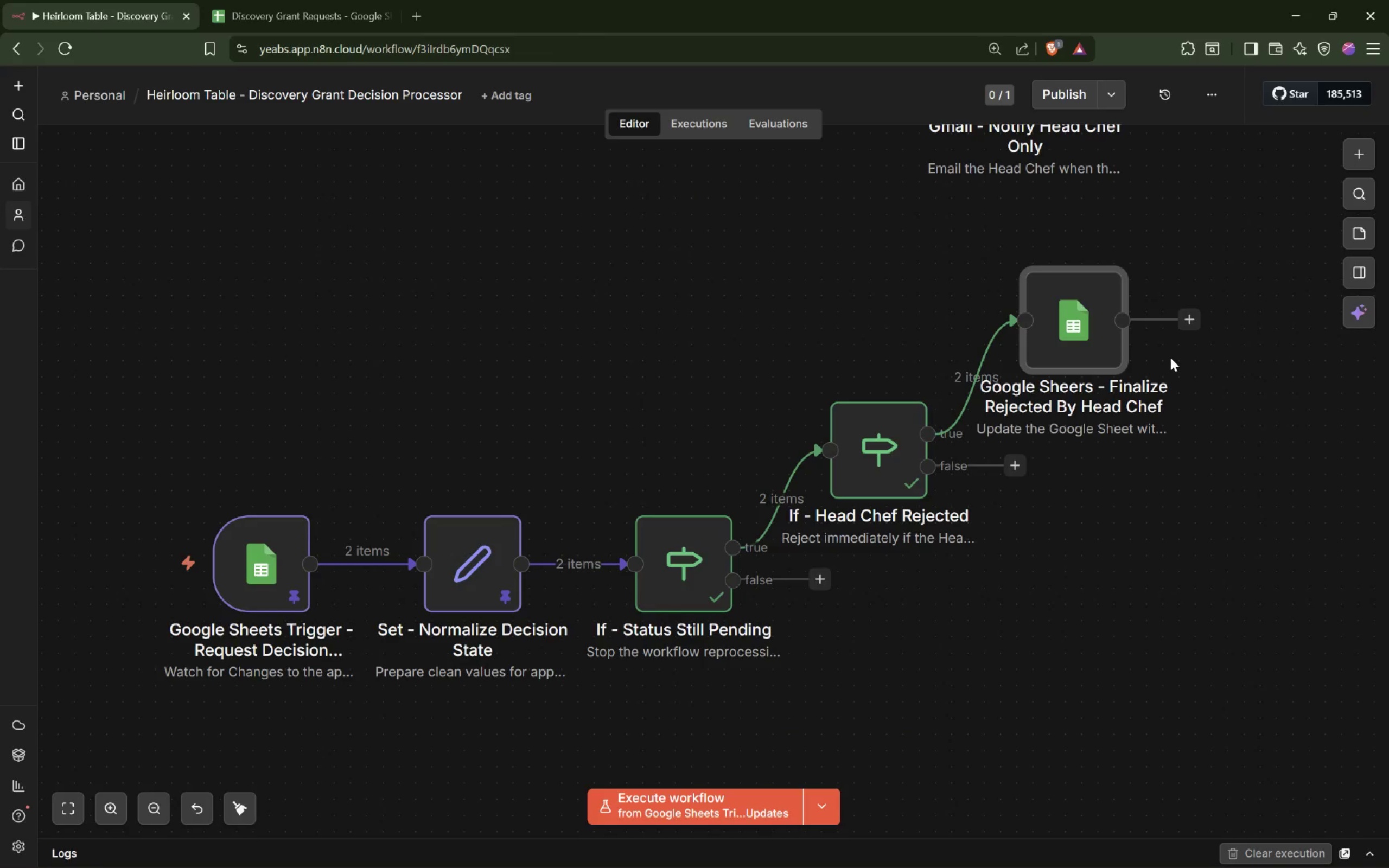 
left_click([1190, 316])
 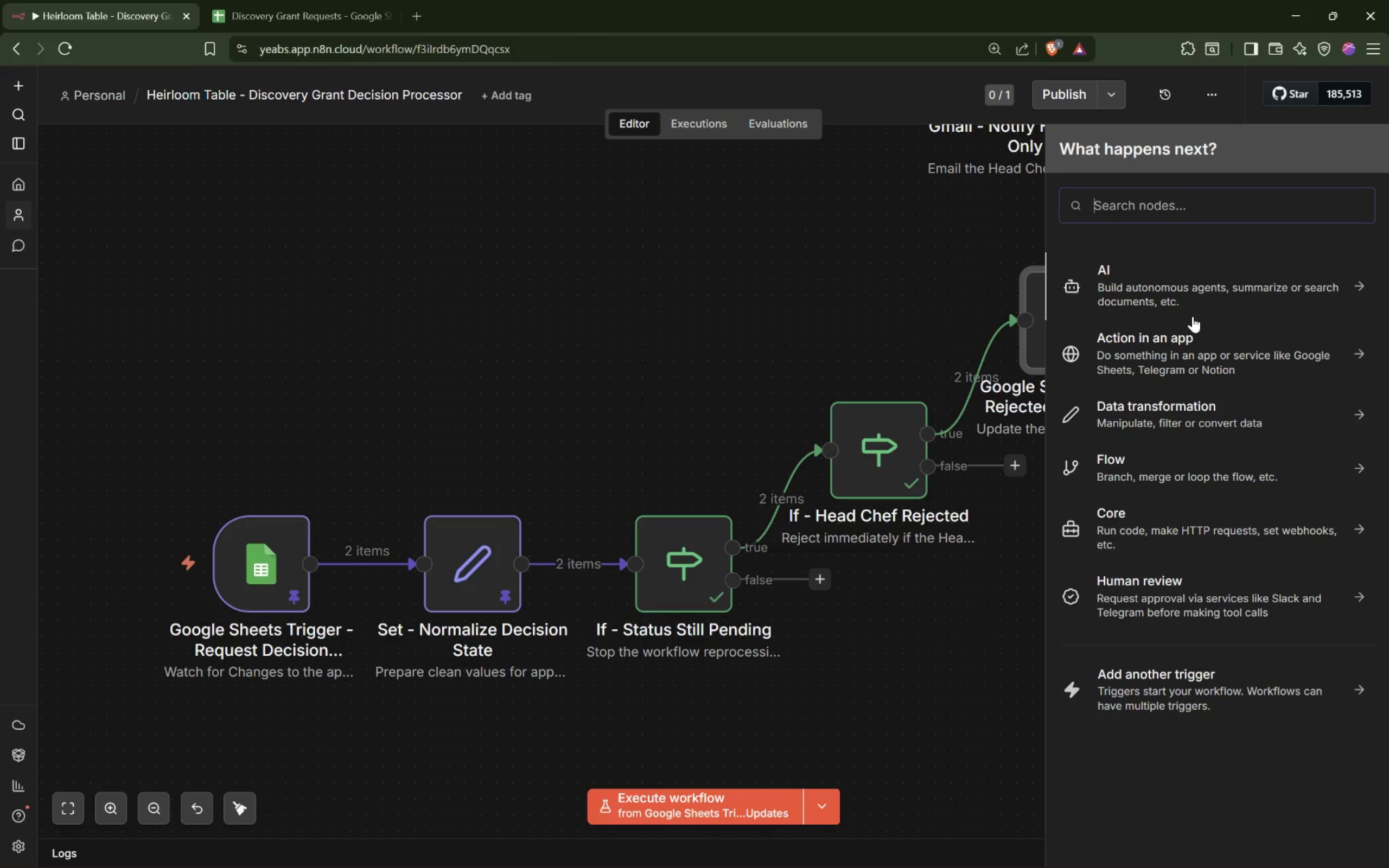 
type(Gmail)
 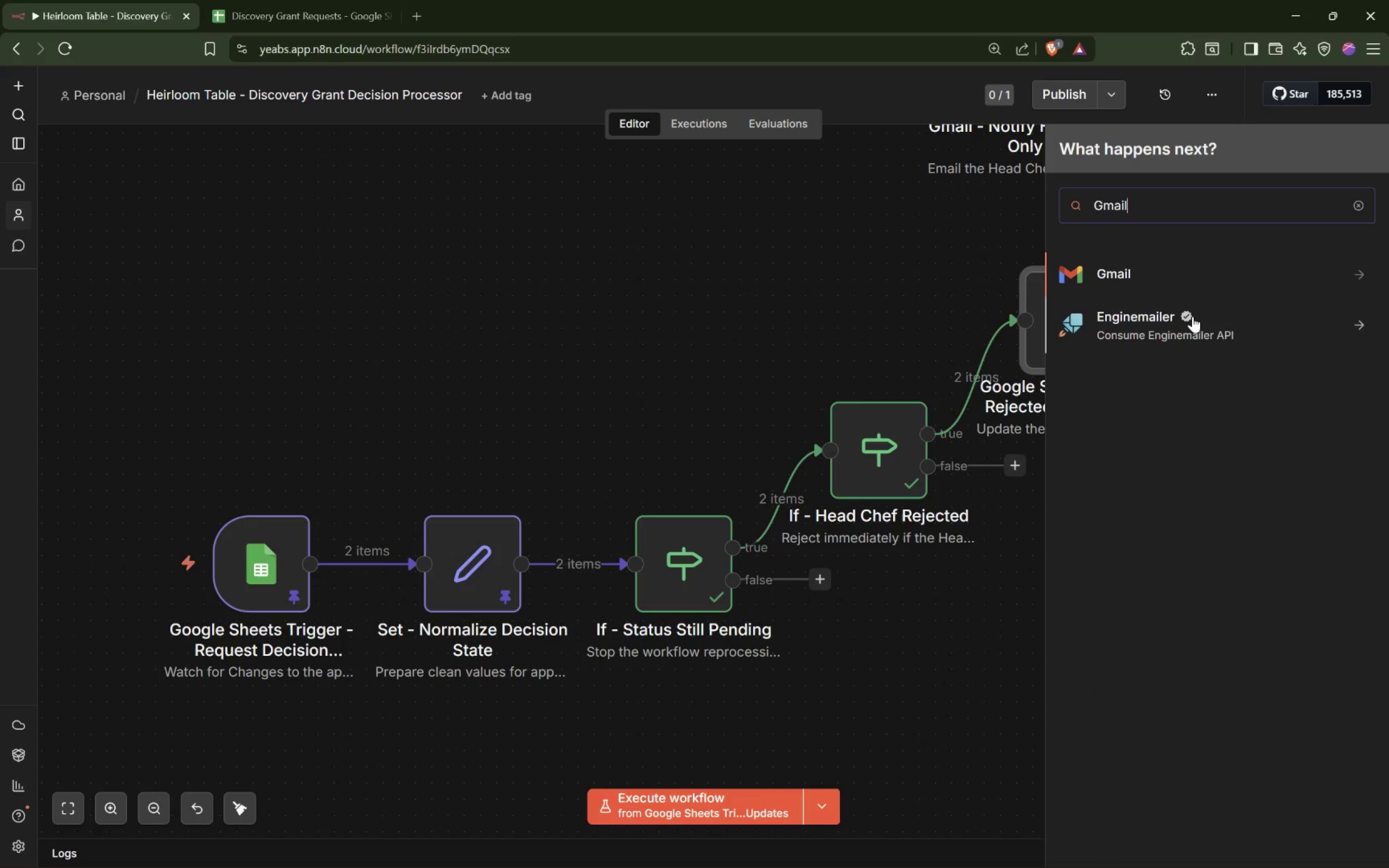 
key(Enter)
 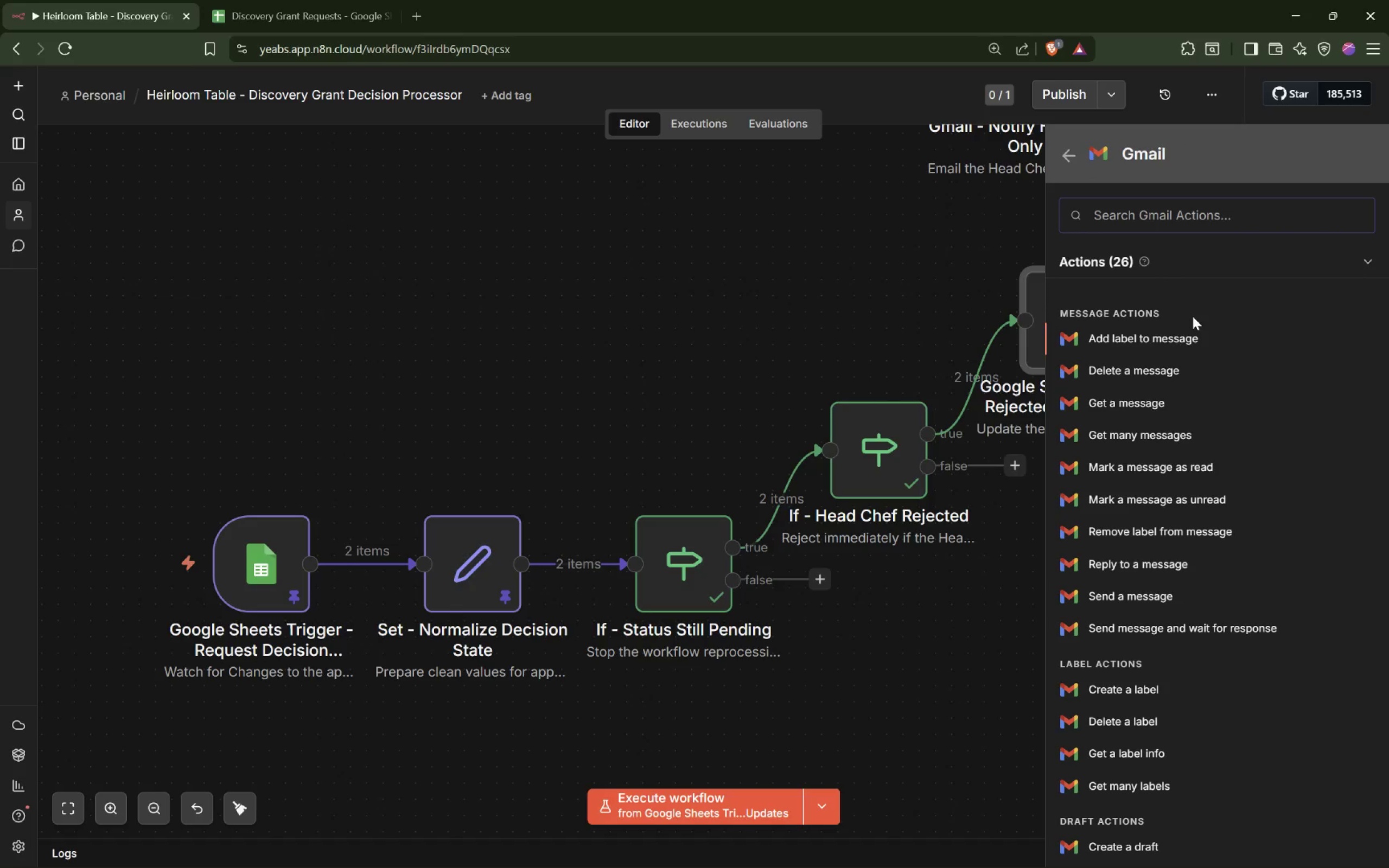 
wait(5.39)
 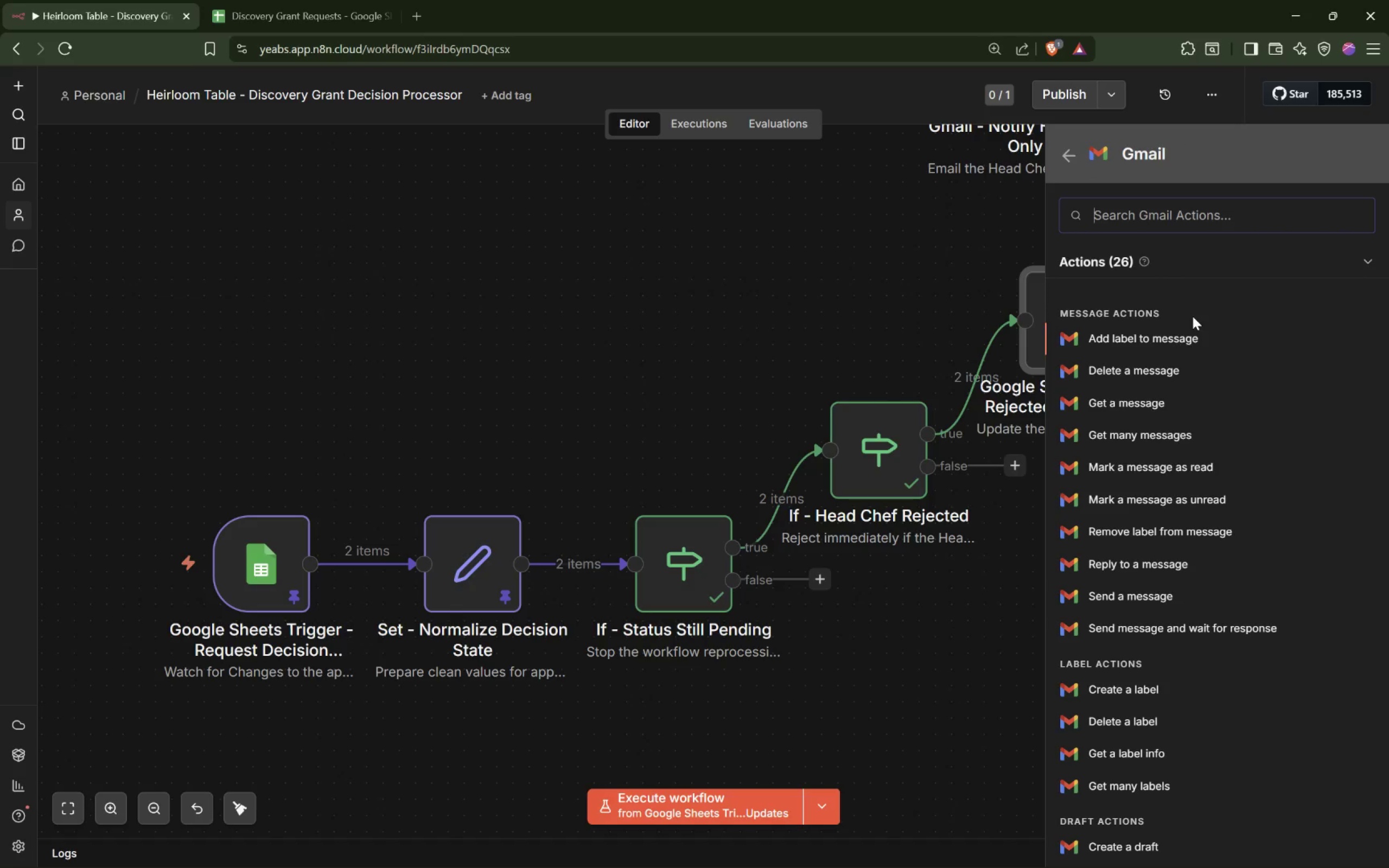 
left_click([1133, 591])
 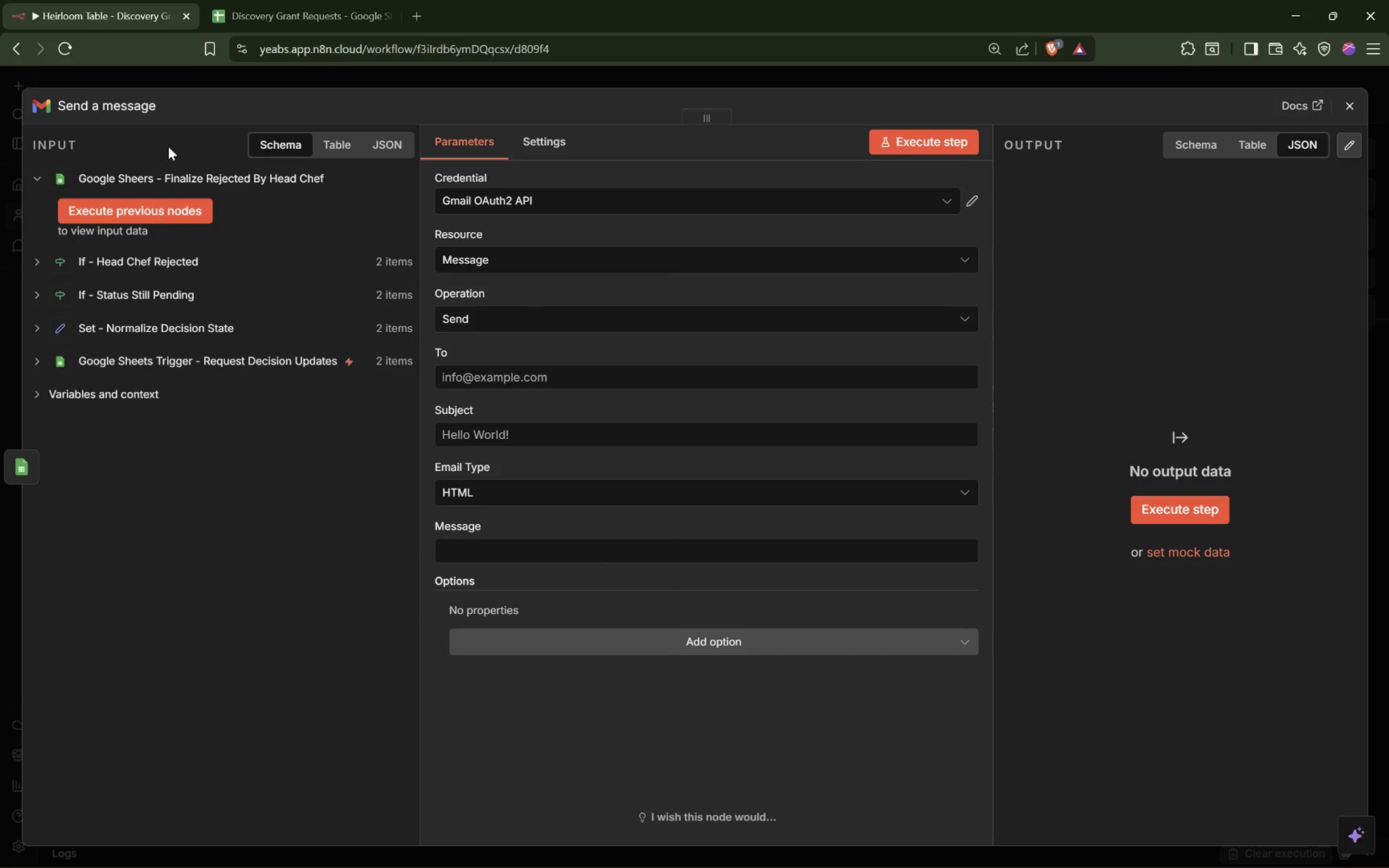 
left_click([147, 108])
 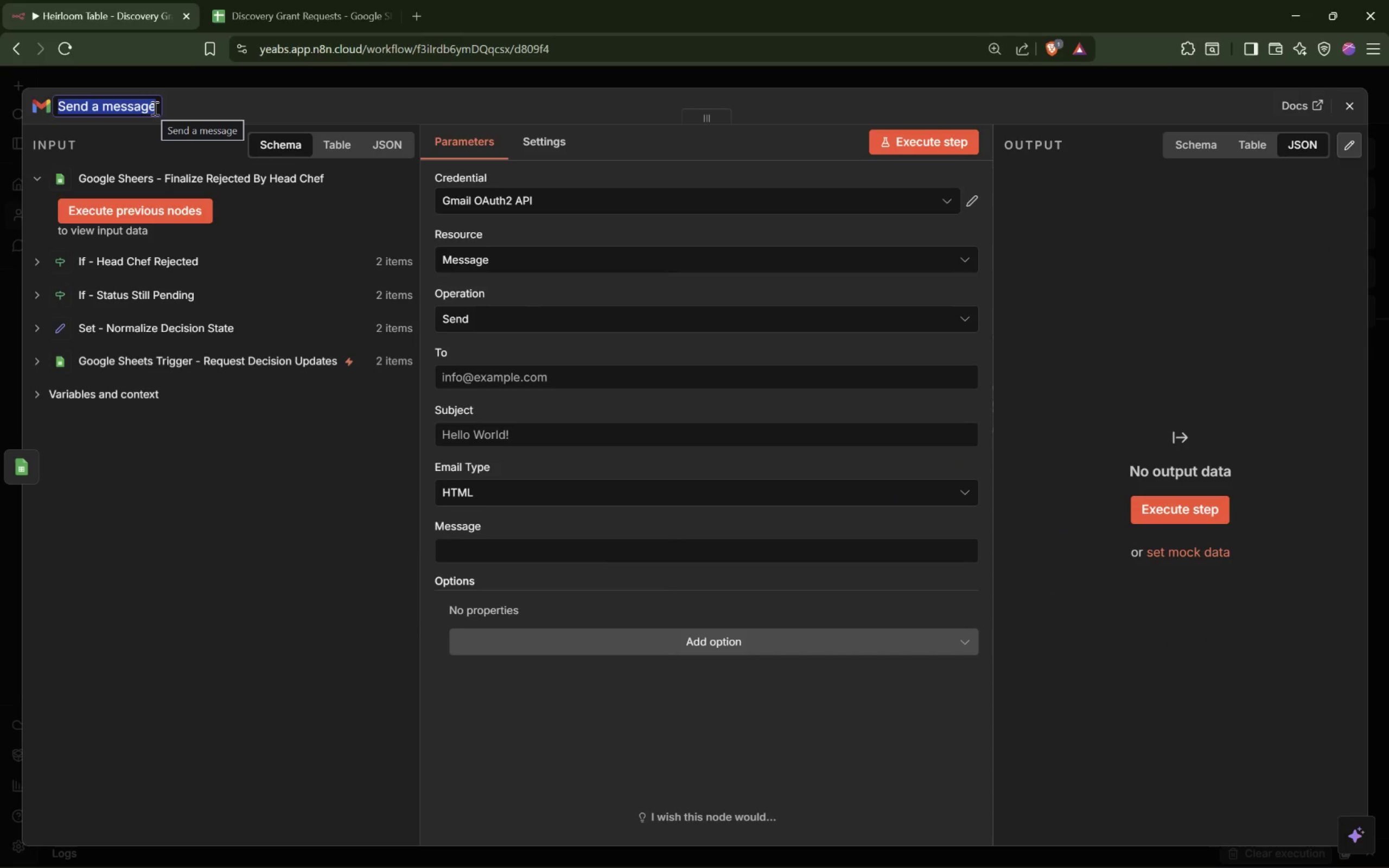 
type(Gmail - Notify emp)
key(Backspace)
key(Backspace)
key(Backspace)
type(Employee Rejectd)
key(Backspace)
type(t)
key(Backspace)
type(ed by Head Chef)
 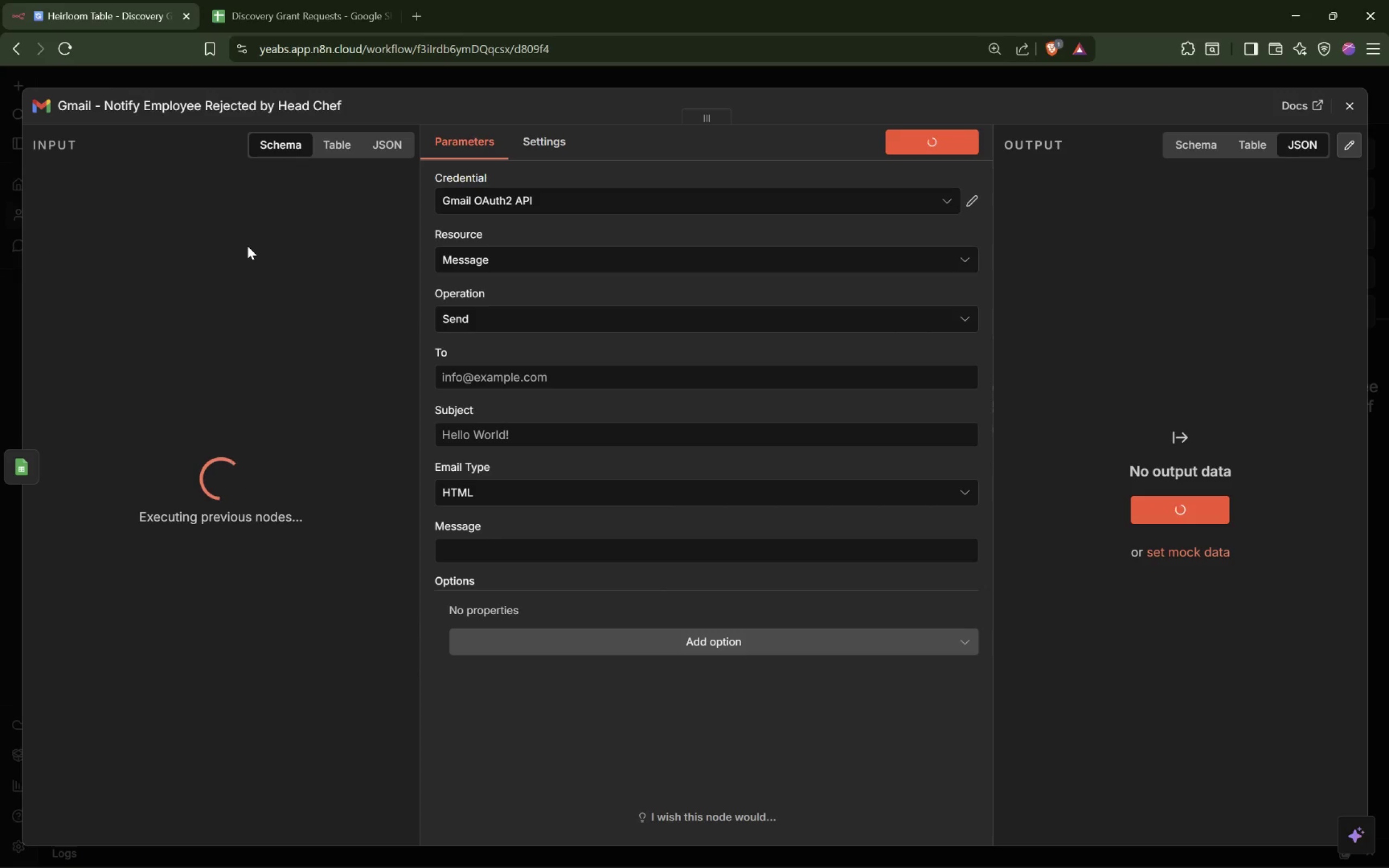 
wait(5.88)
 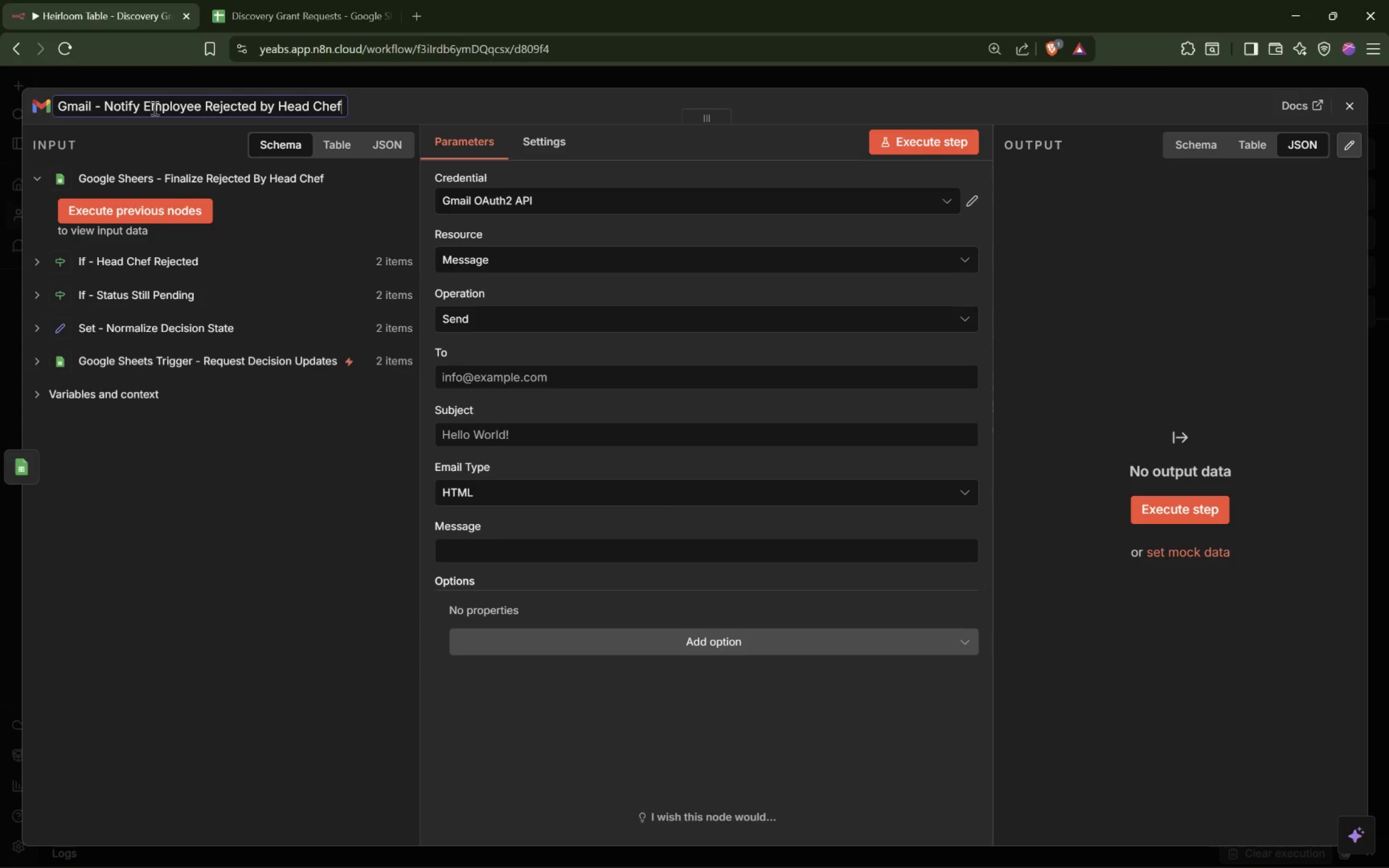 
left_click([31, 470])
 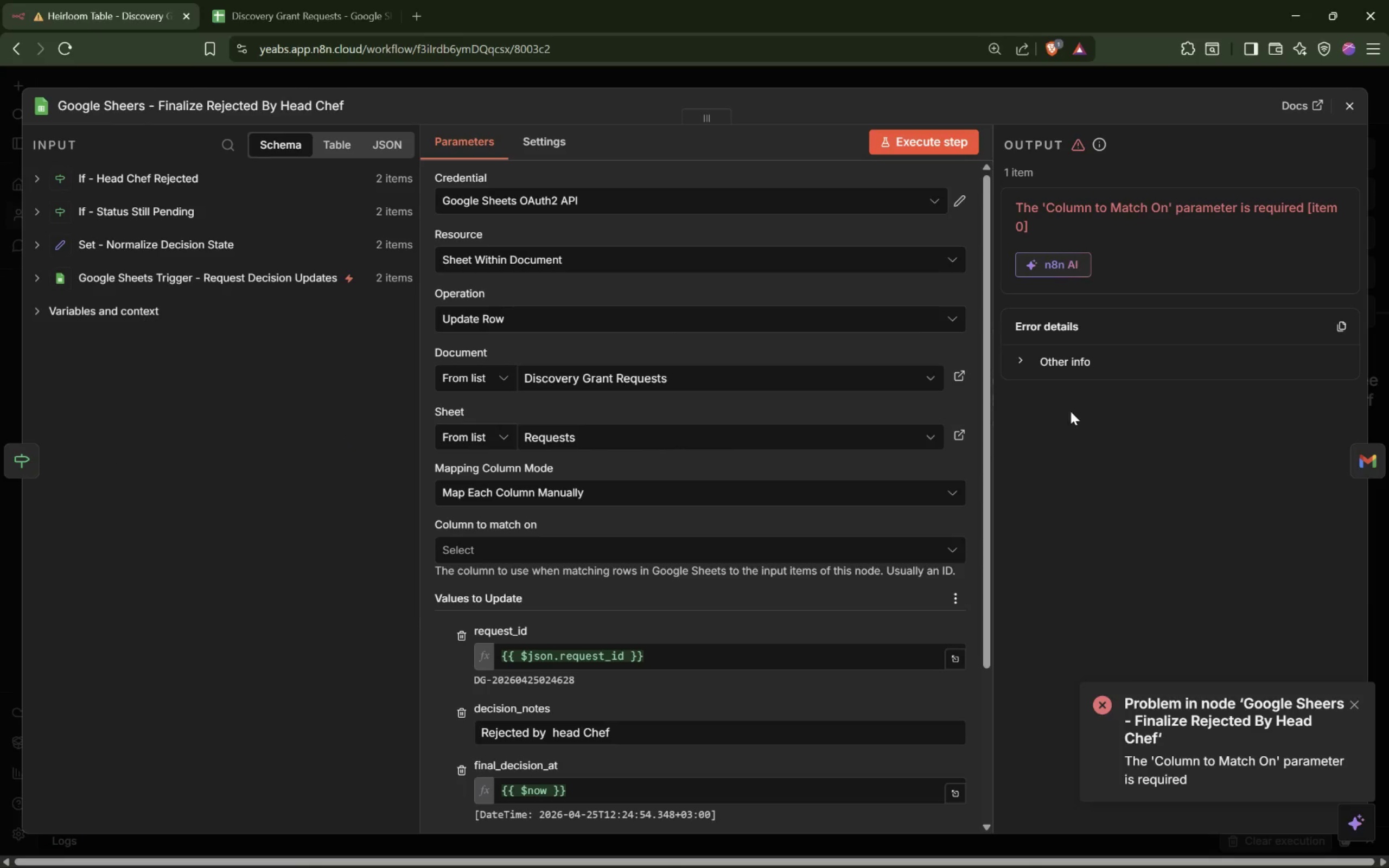 
scroll: coordinate [743, 384], scroll_direction: down, amount: 2.0
 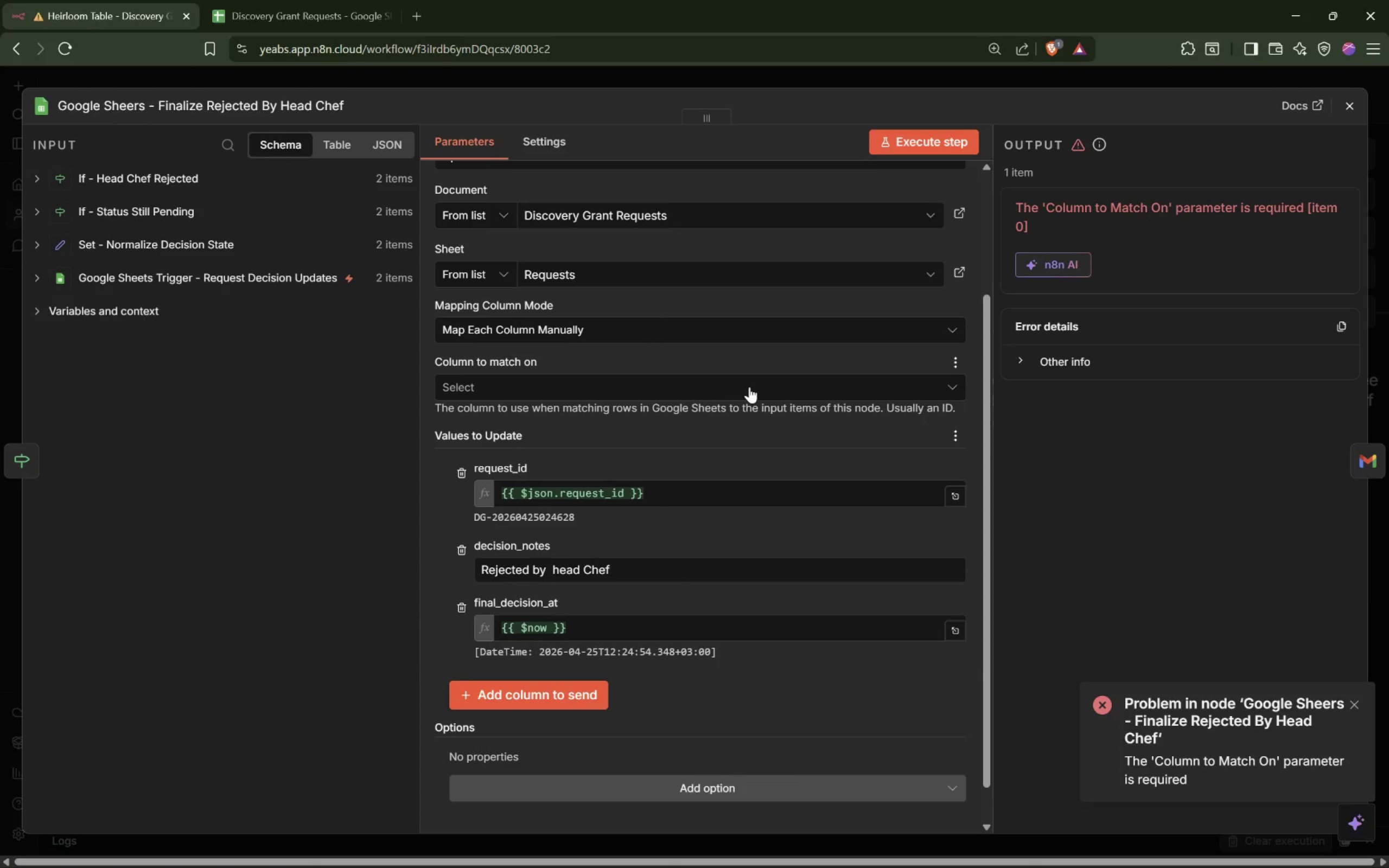 
scroll: coordinate [750, 385], scroll_direction: up, amount: 1.0
 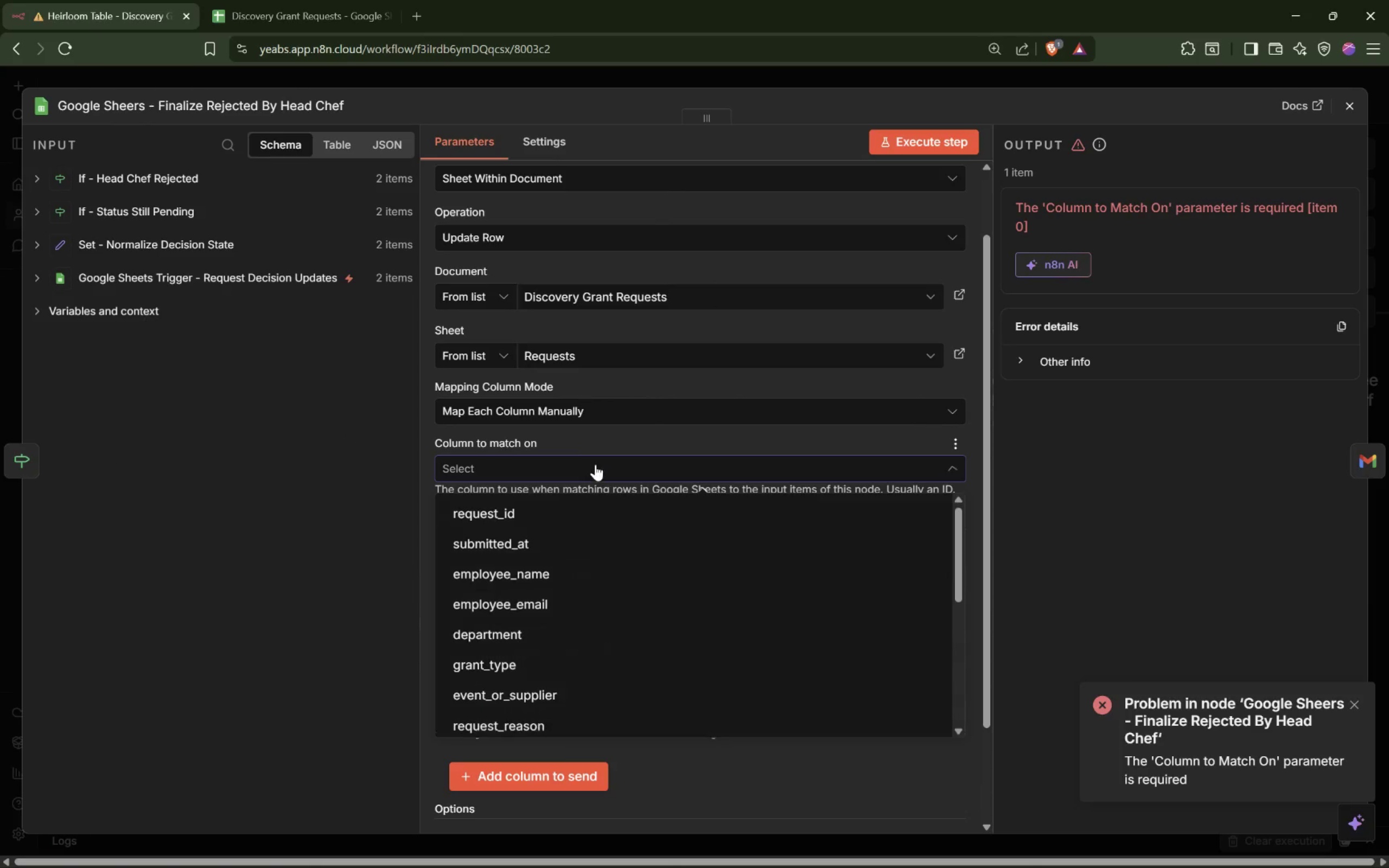 
left_click([515, 511])
 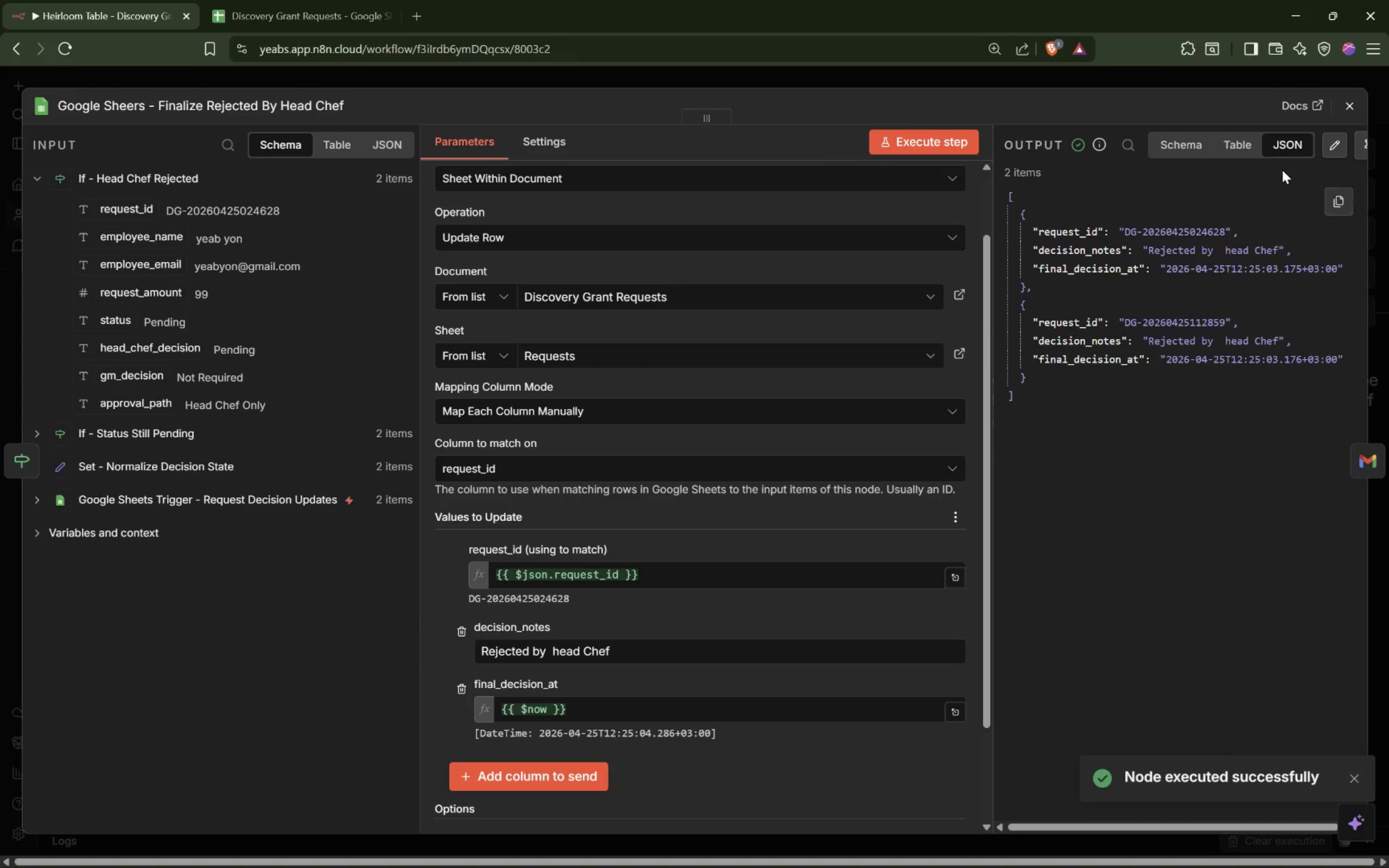 
wait(5.45)
 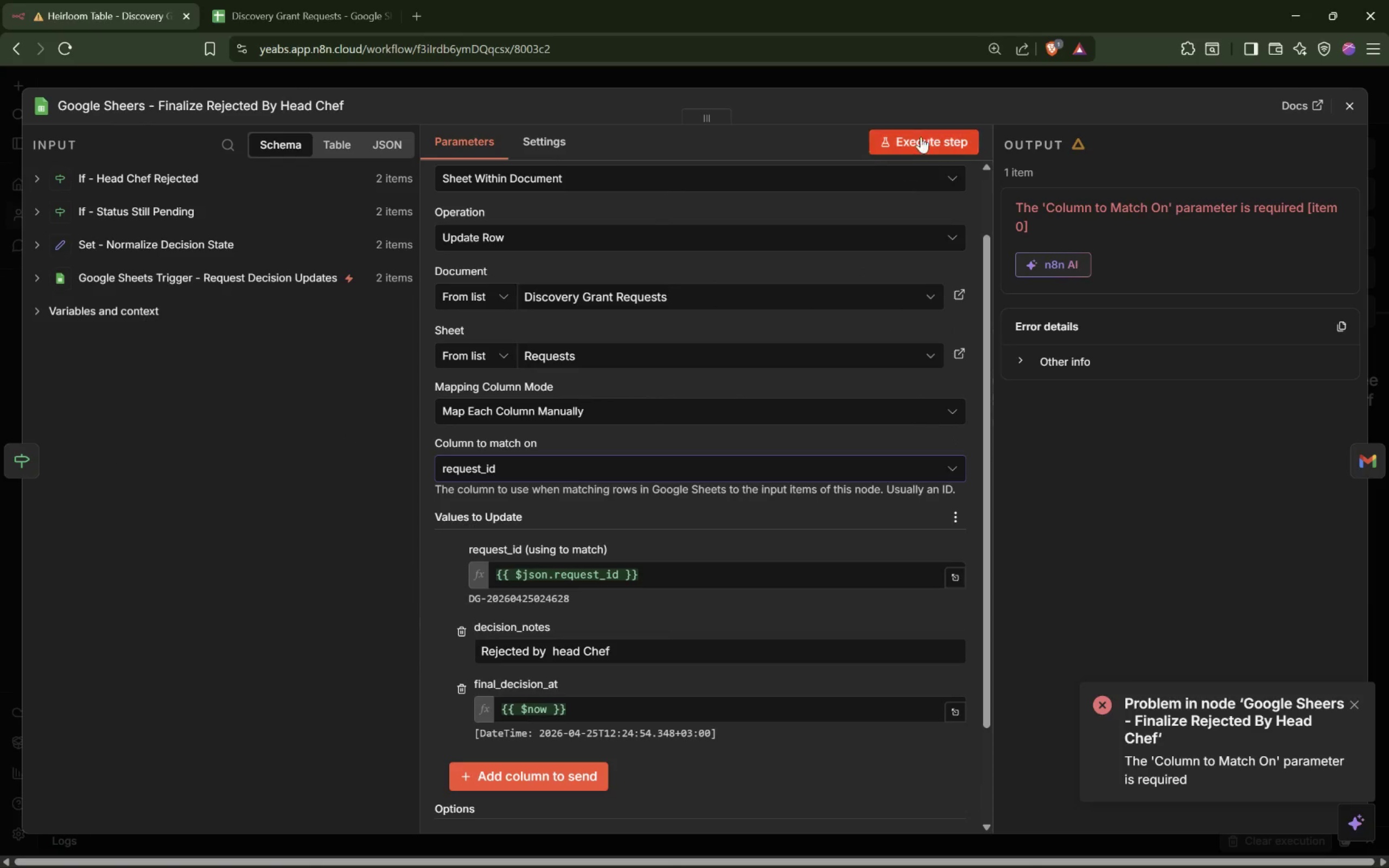 
hold_key(key=ShiftLeft, duration=0.33)
scroll: coordinate [1316, 148], scroll_direction: down, amount: 6.0
 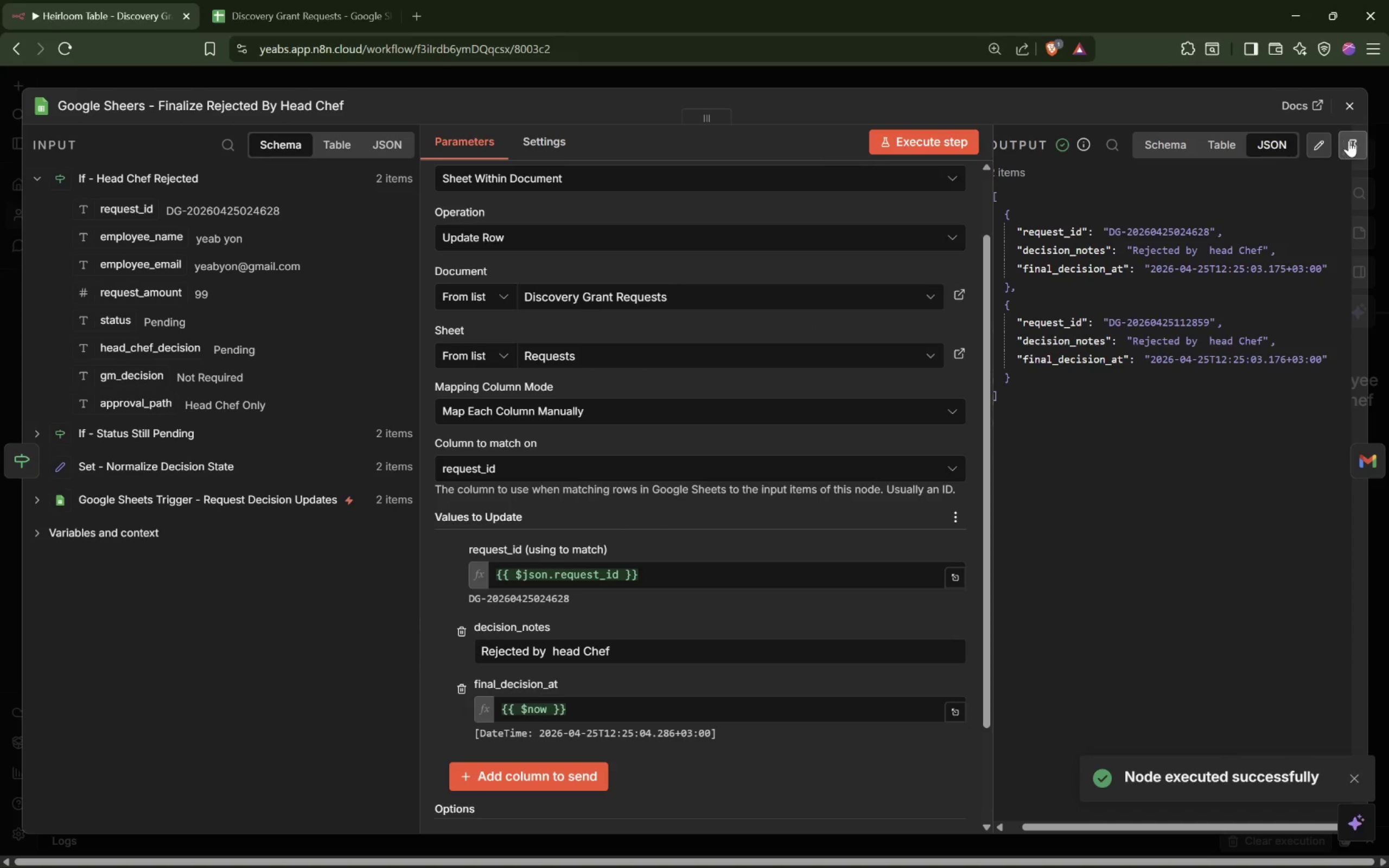 
left_click([1358, 142])
 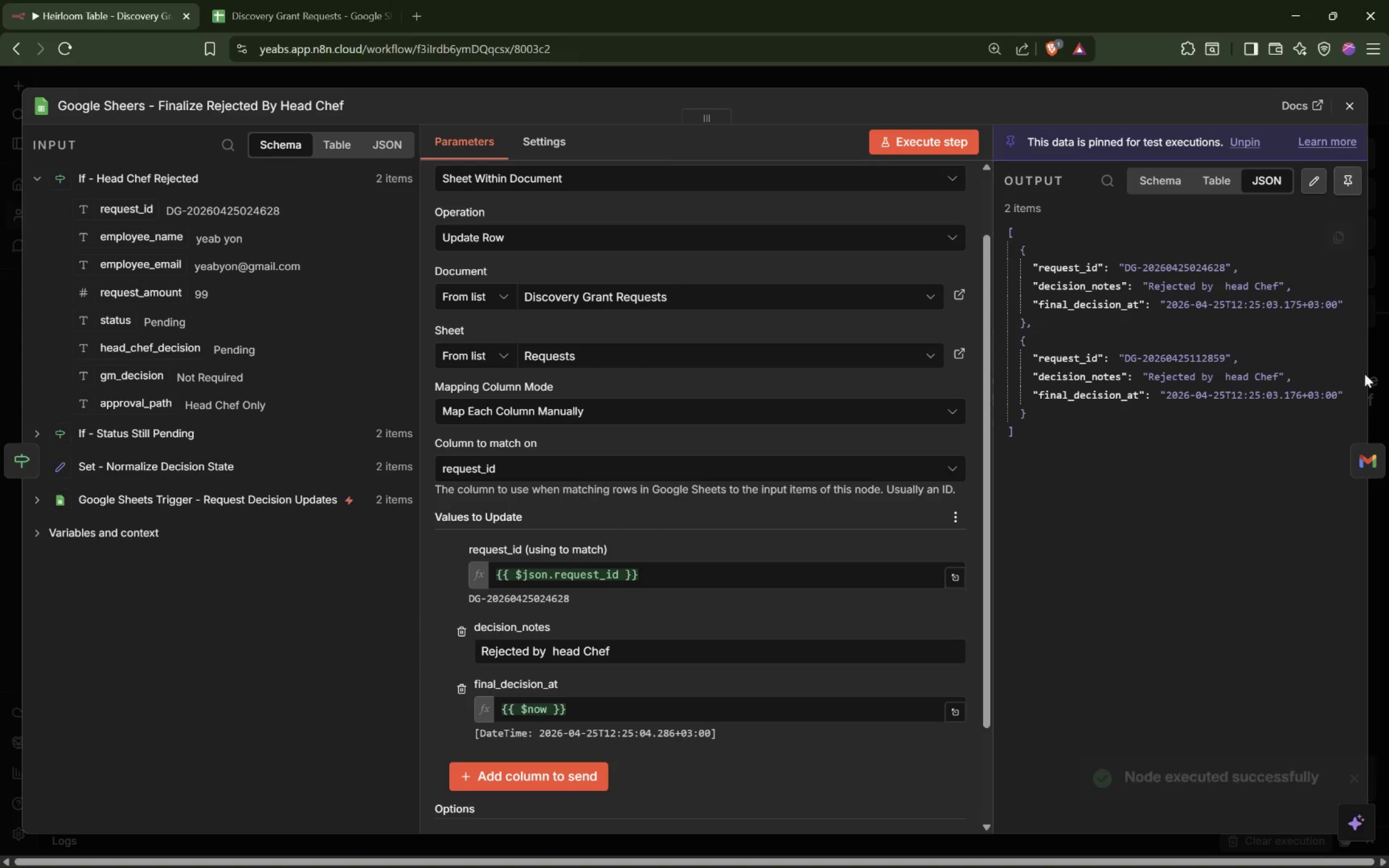 
left_click([1369, 456])
 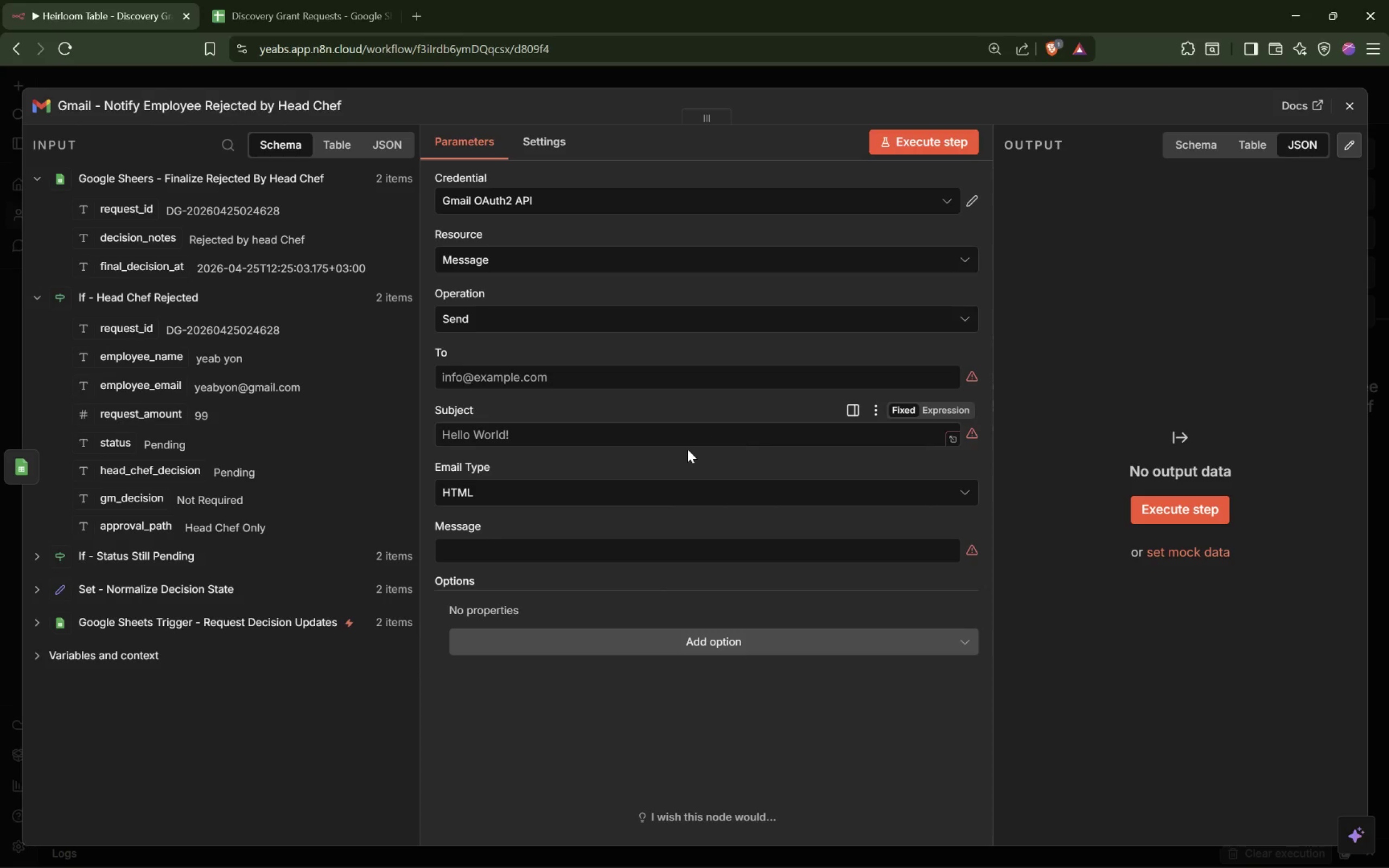 
wait(41.8)
 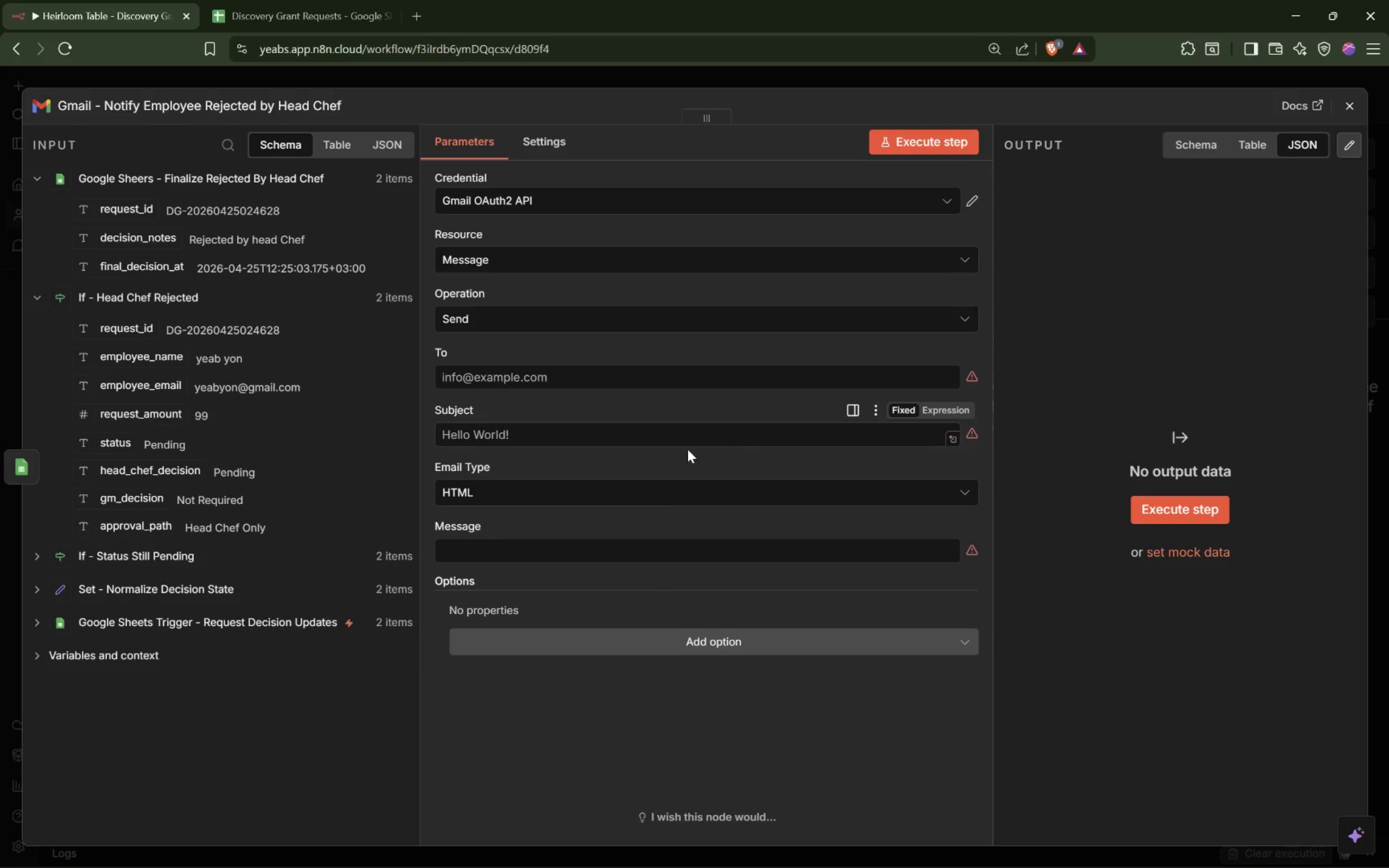 
left_click_drag(start_coordinate=[130, 386], to_coordinate=[480, 376])
 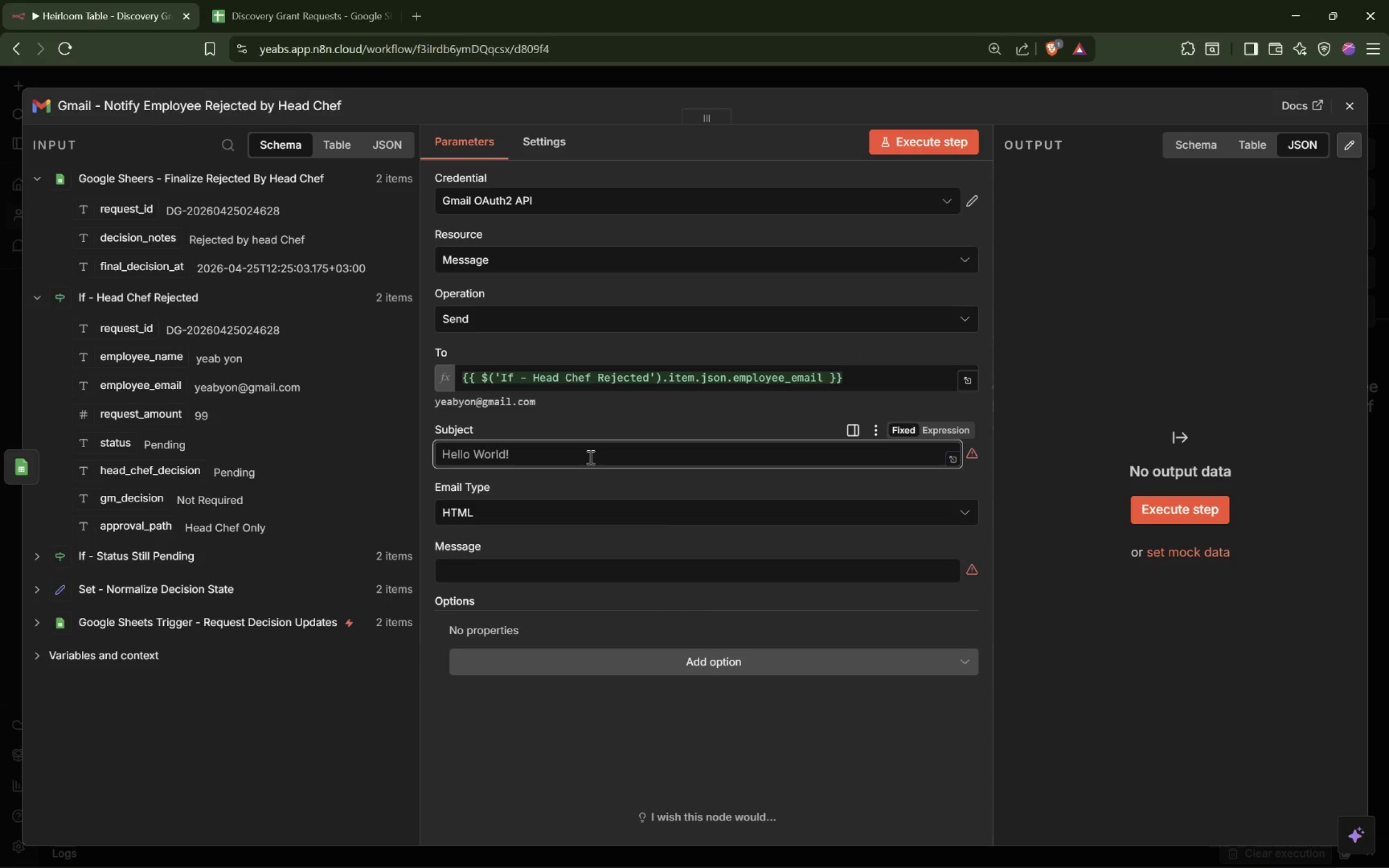 
type(Your Discovery Grant Request Was Not Approved.)
key(Backspace)
 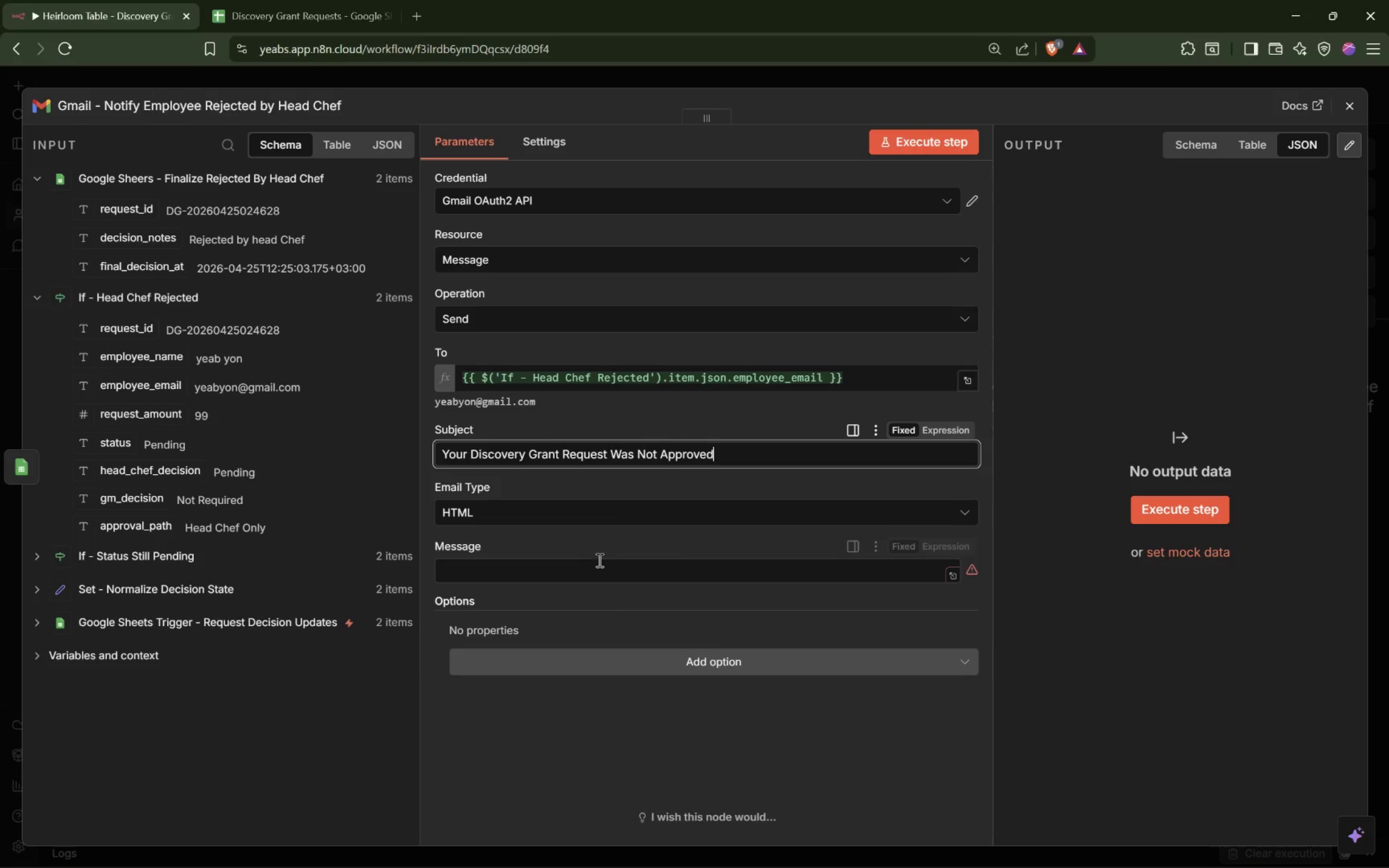 
left_click([955, 576])
 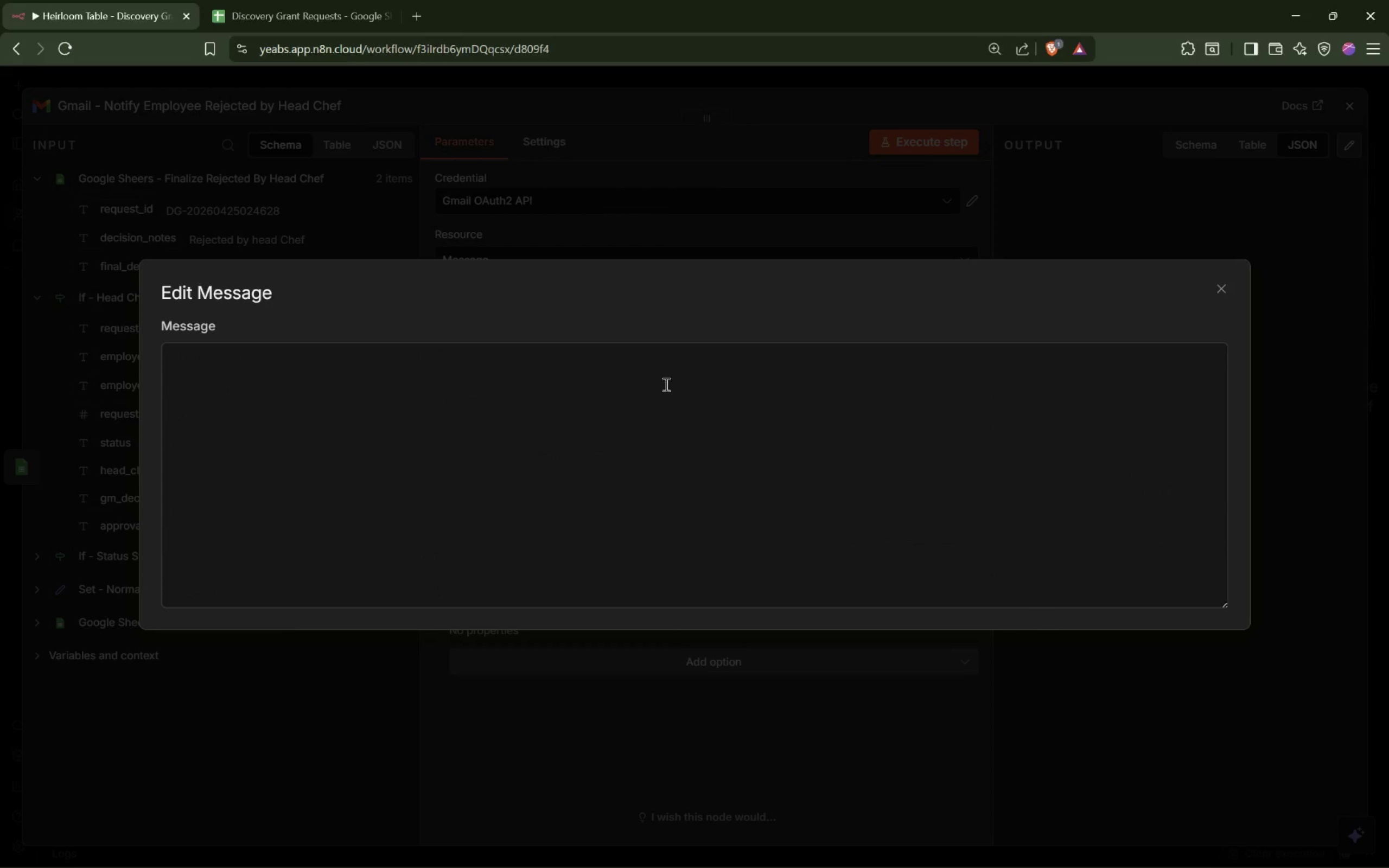 
left_click([584, 432])
 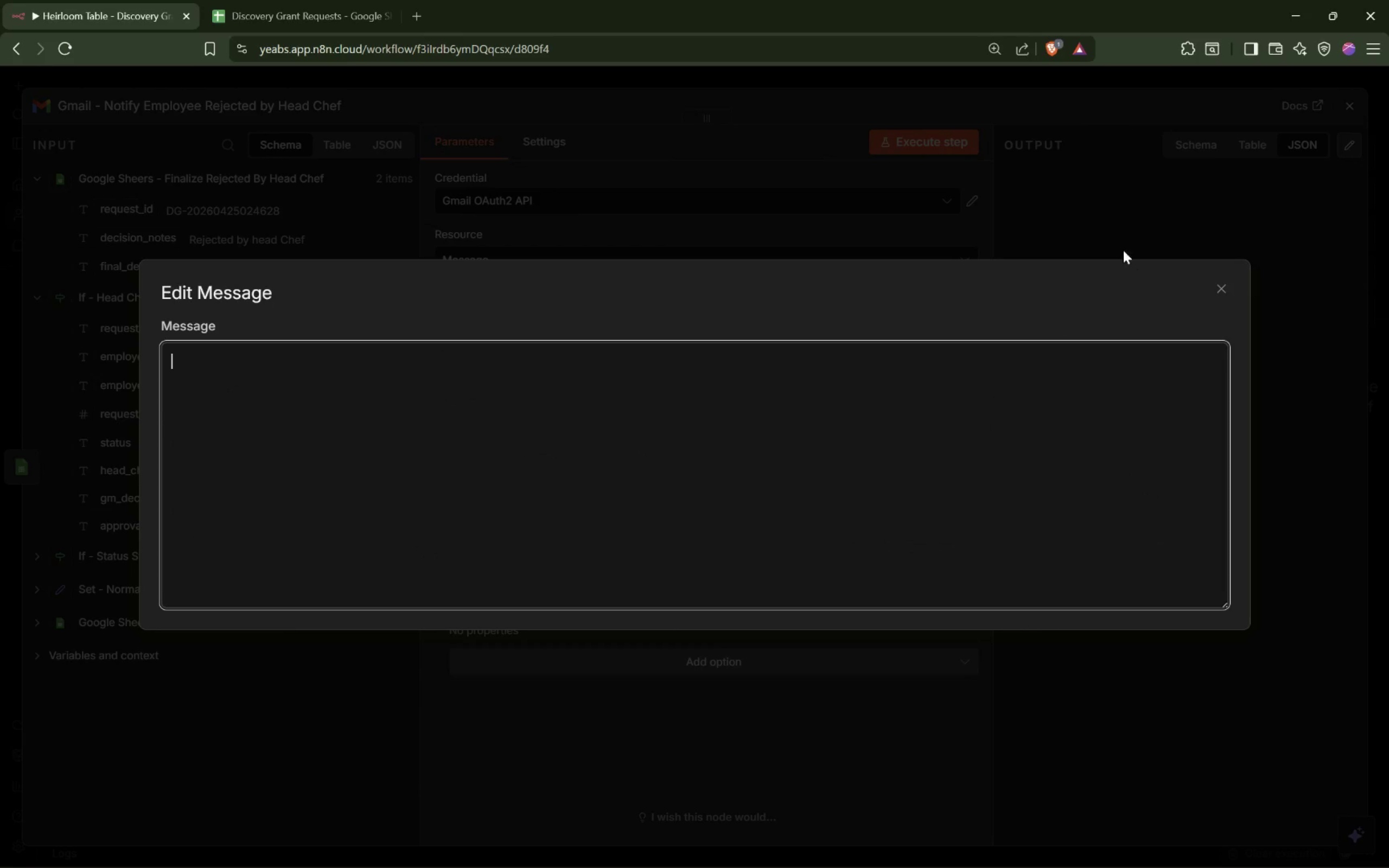 
left_click([1039, 182])
 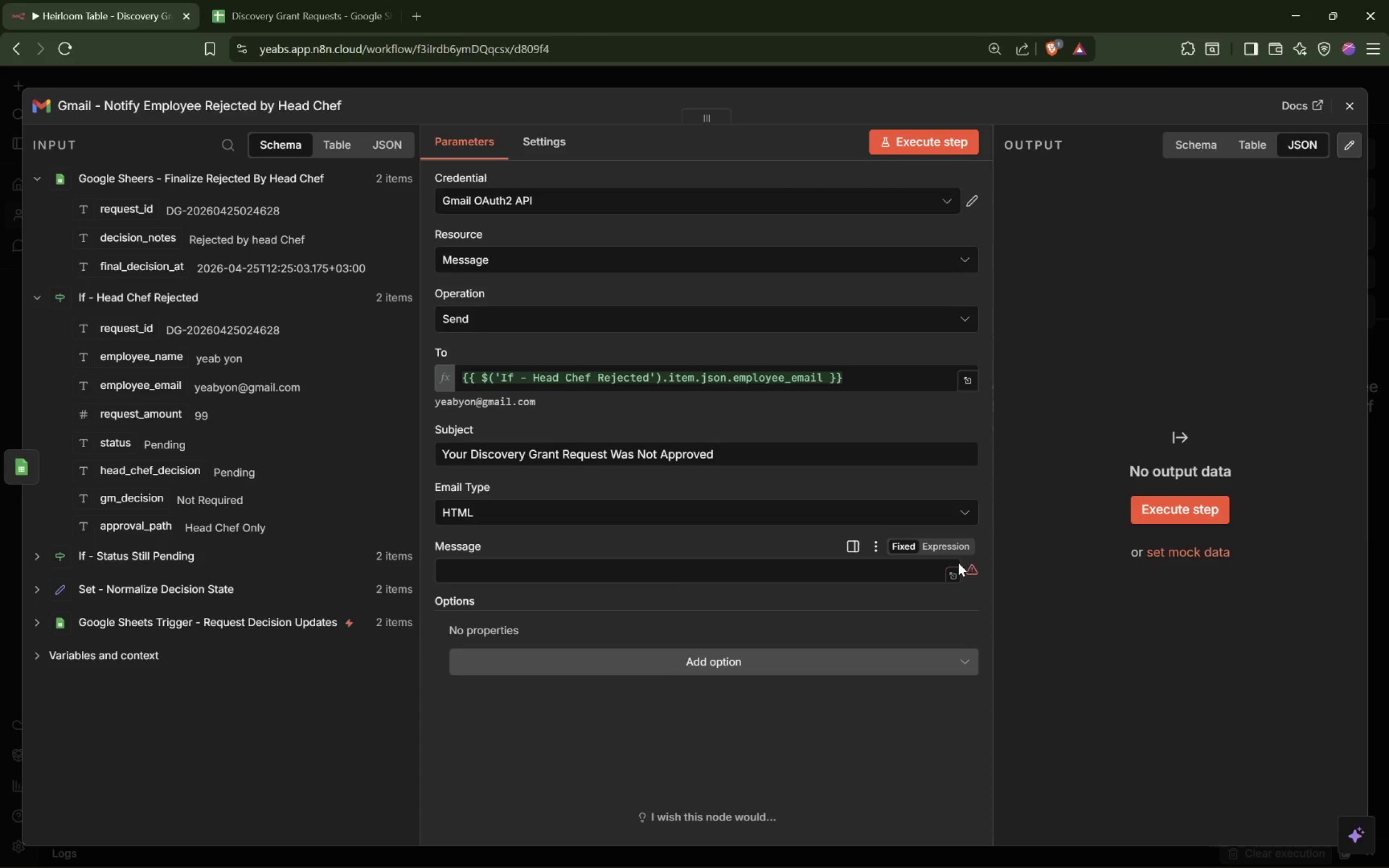 
left_click([951, 546])
 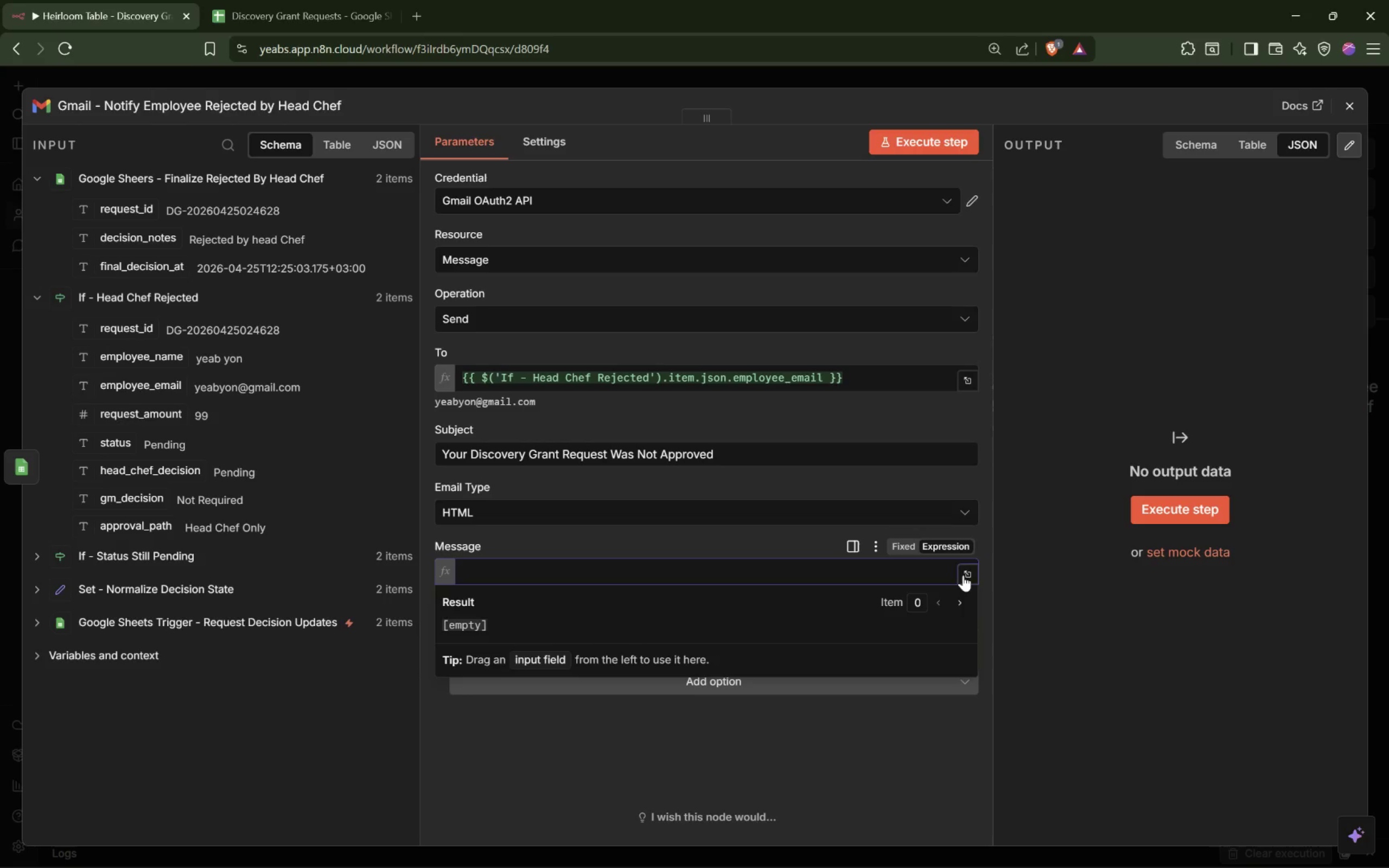 
left_click([973, 571])
 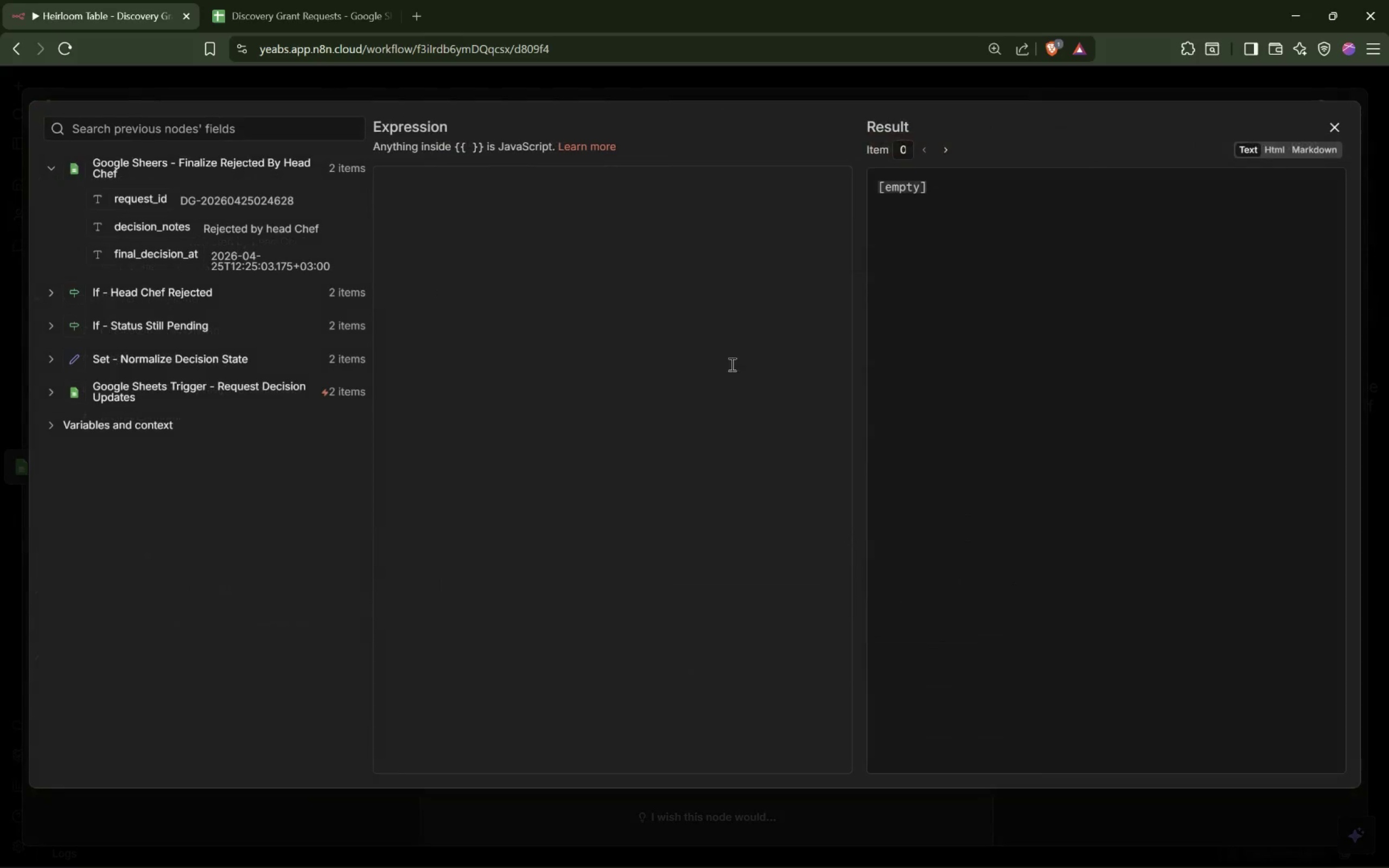 
left_click([595, 273])
 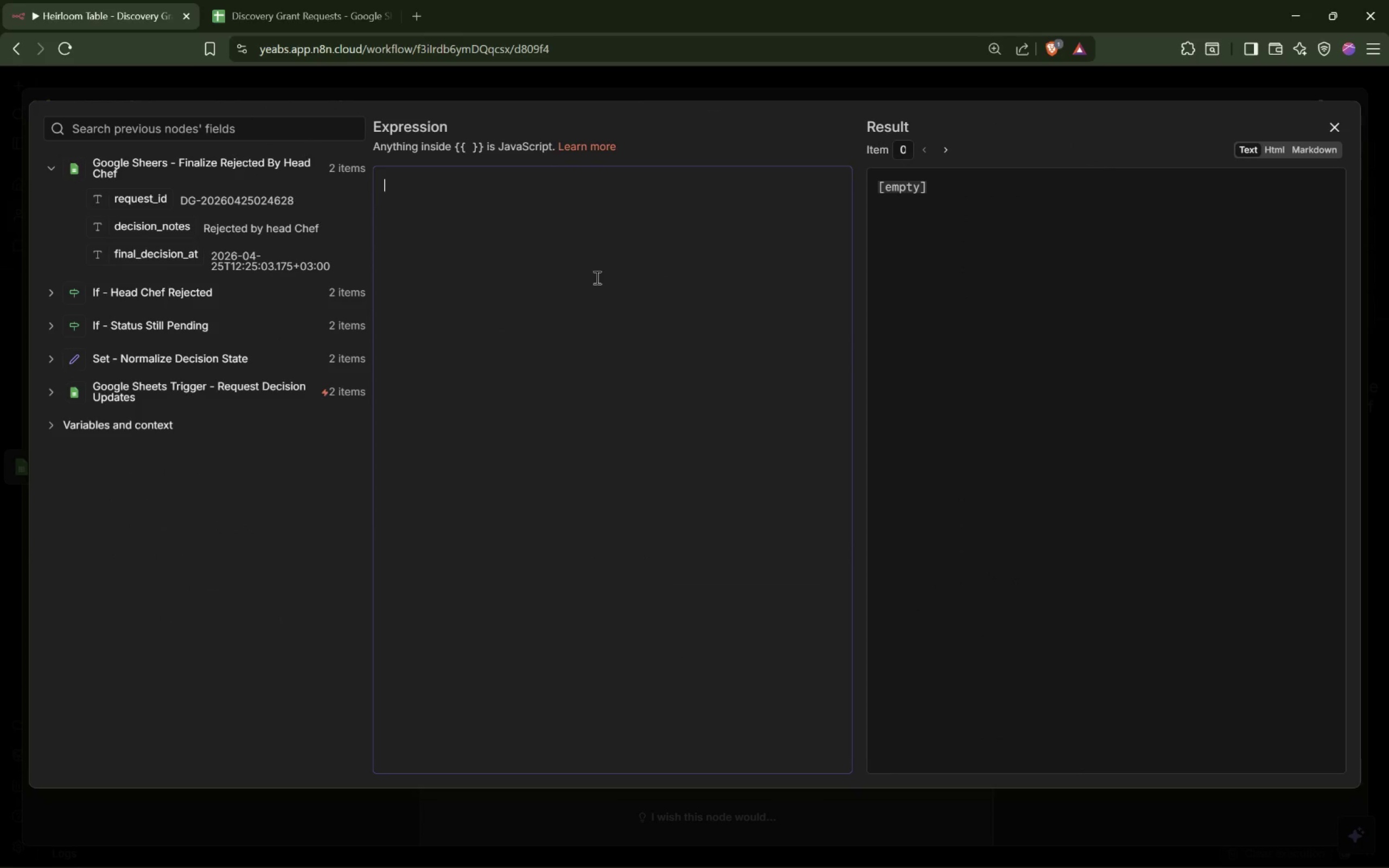 
wait(6.02)
 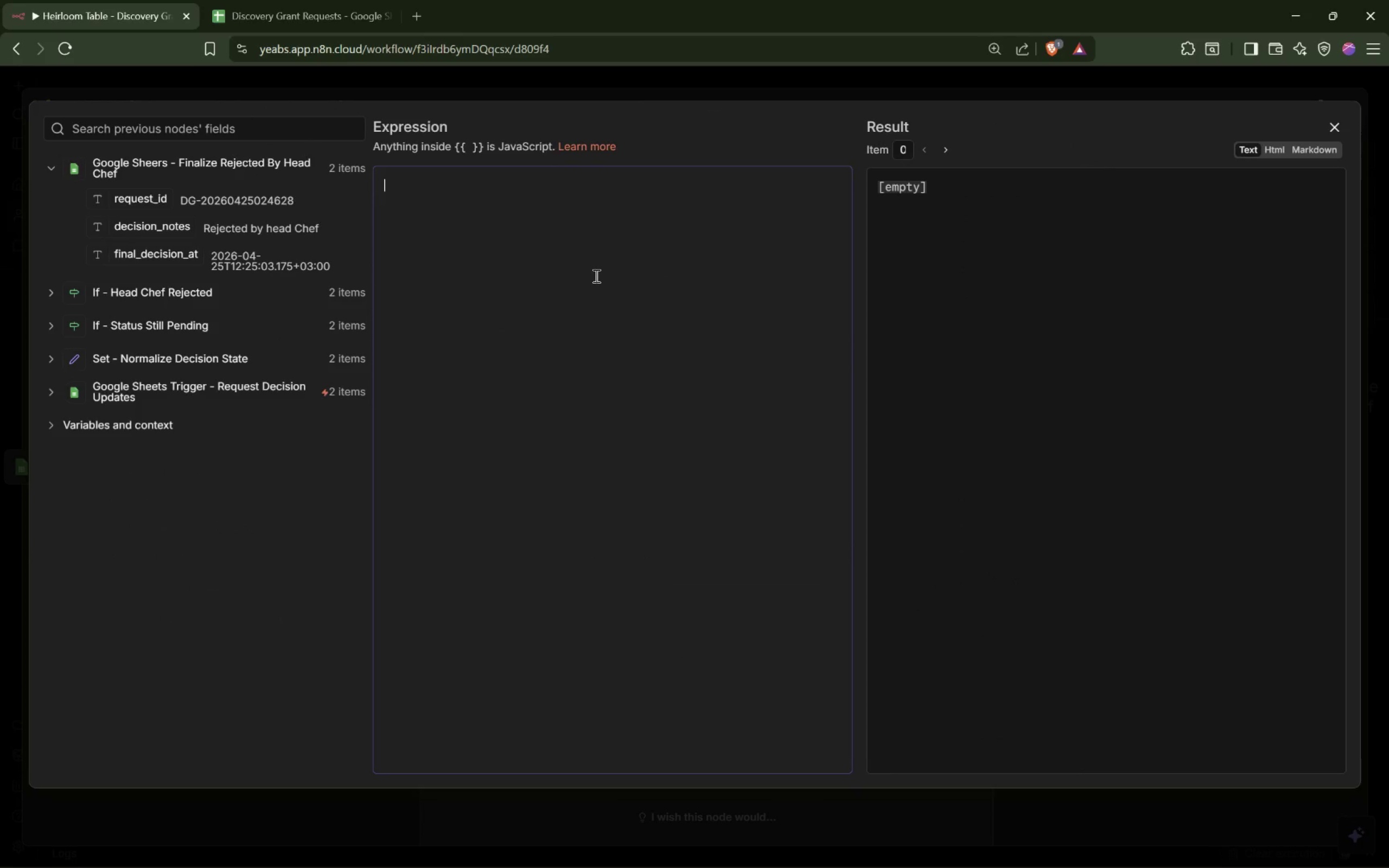 
key(Shift+ShiftLeft)
 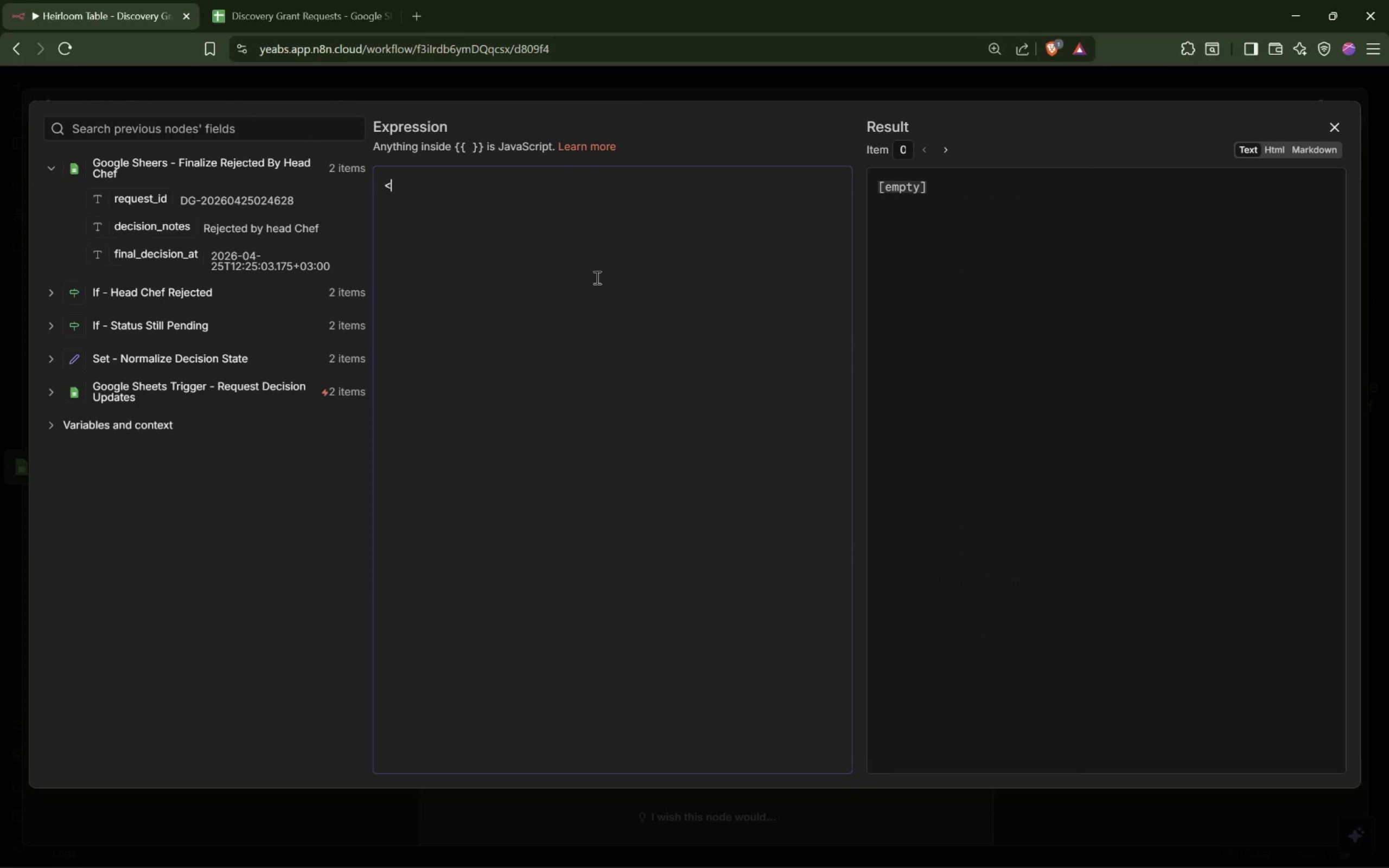 
key(Shift+Comma)
 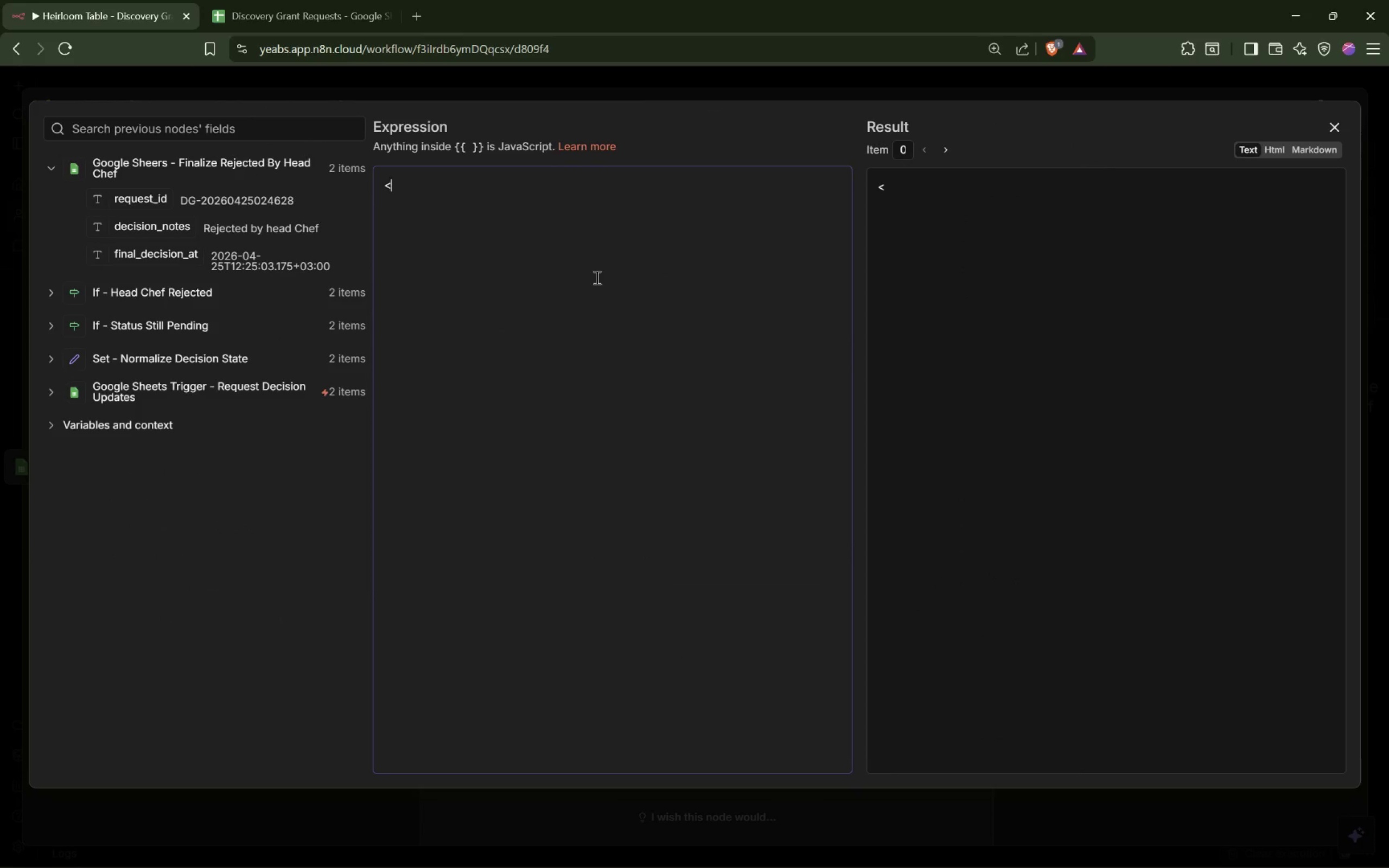 
key(P)
 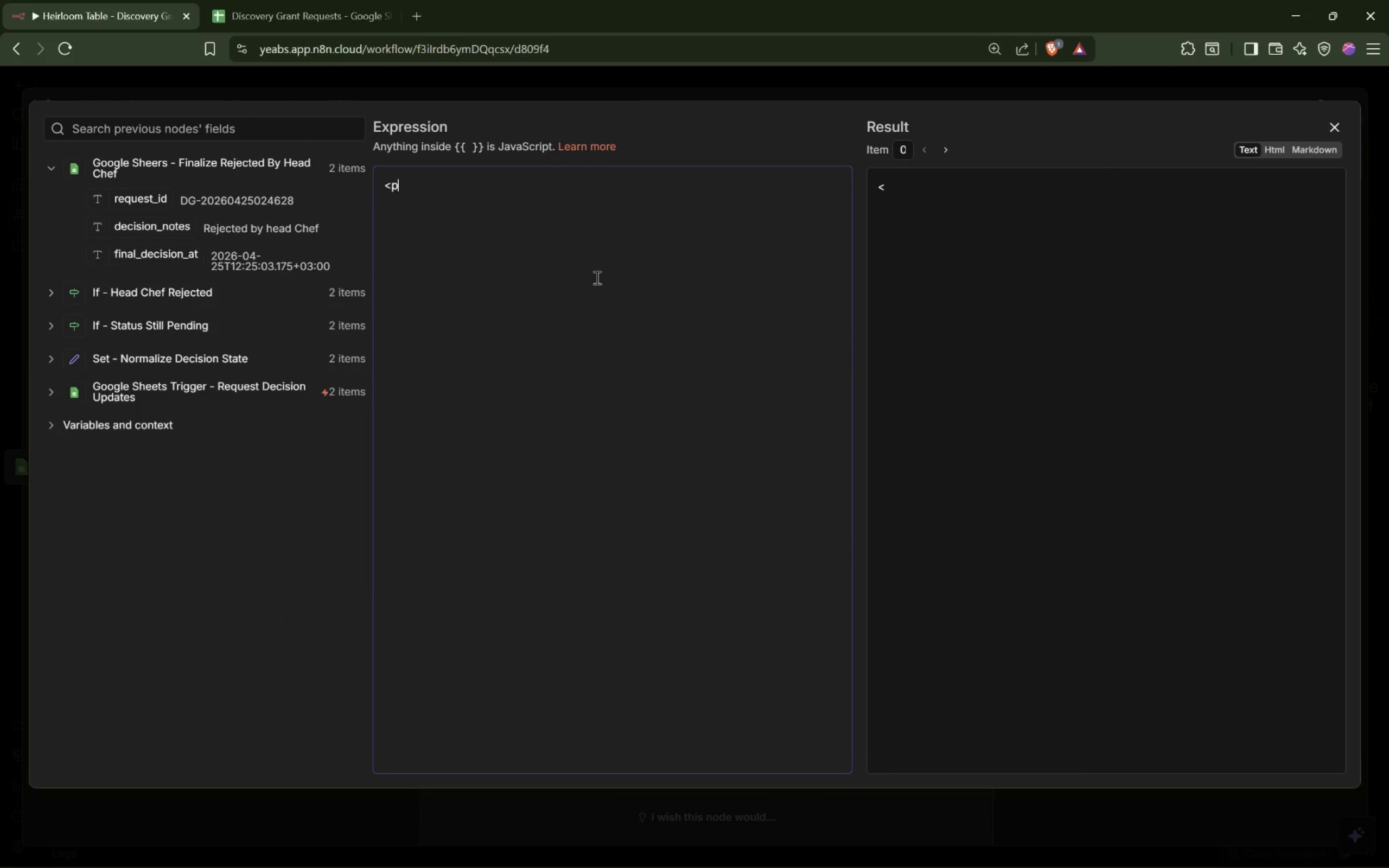 
key(Shift+ShiftLeft)
 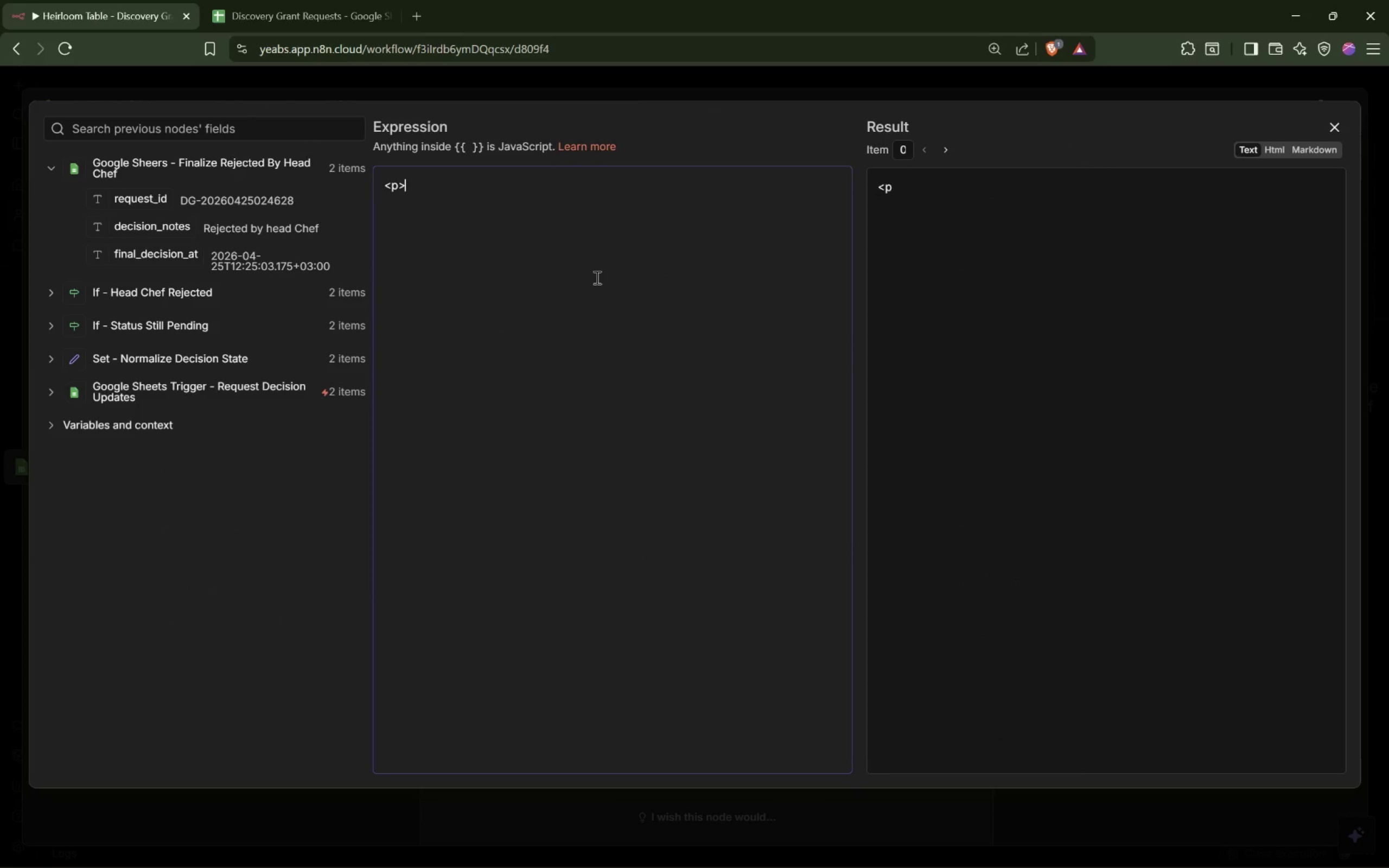 
key(Shift+Period)
 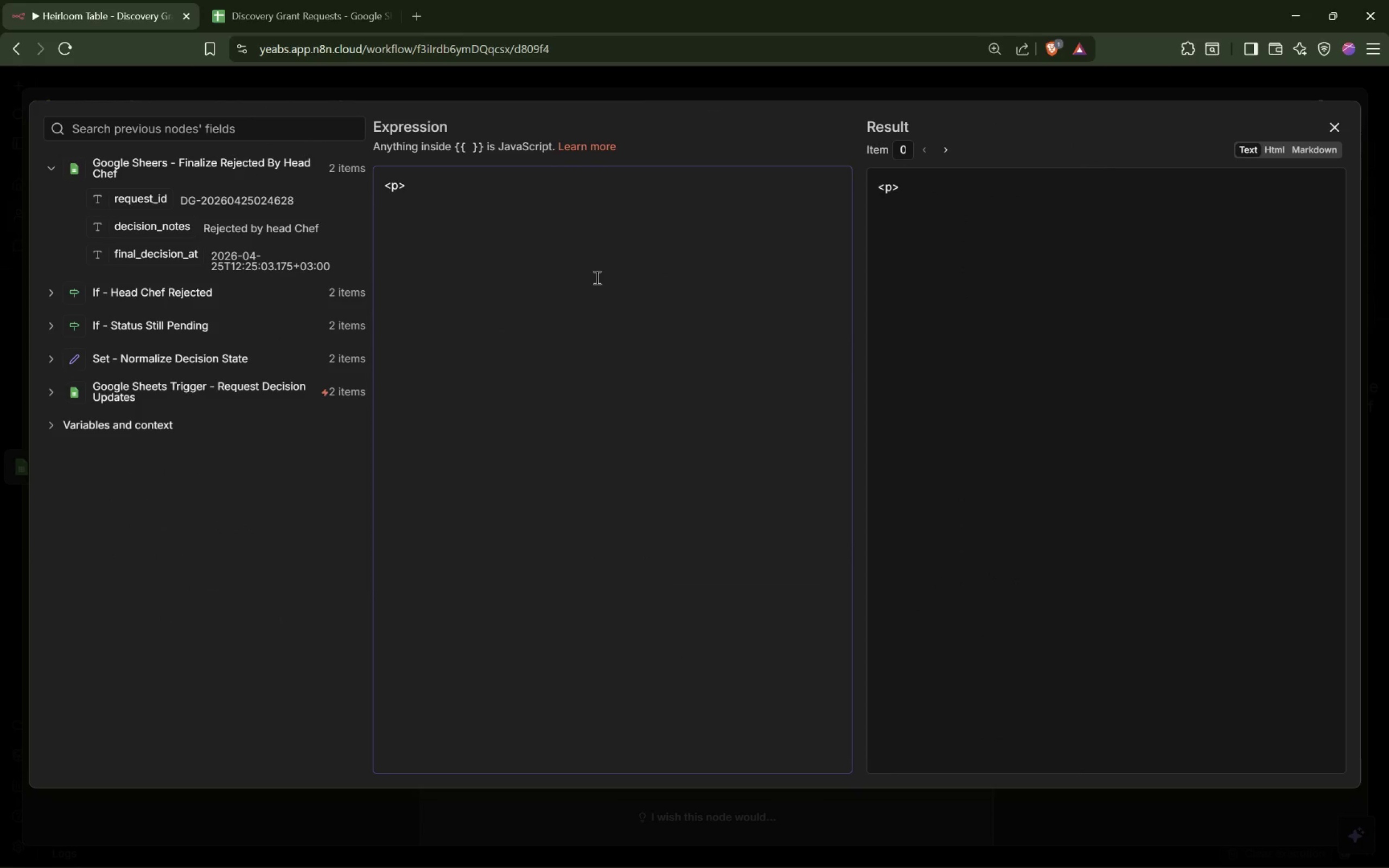 
key(Shift+Comma)
 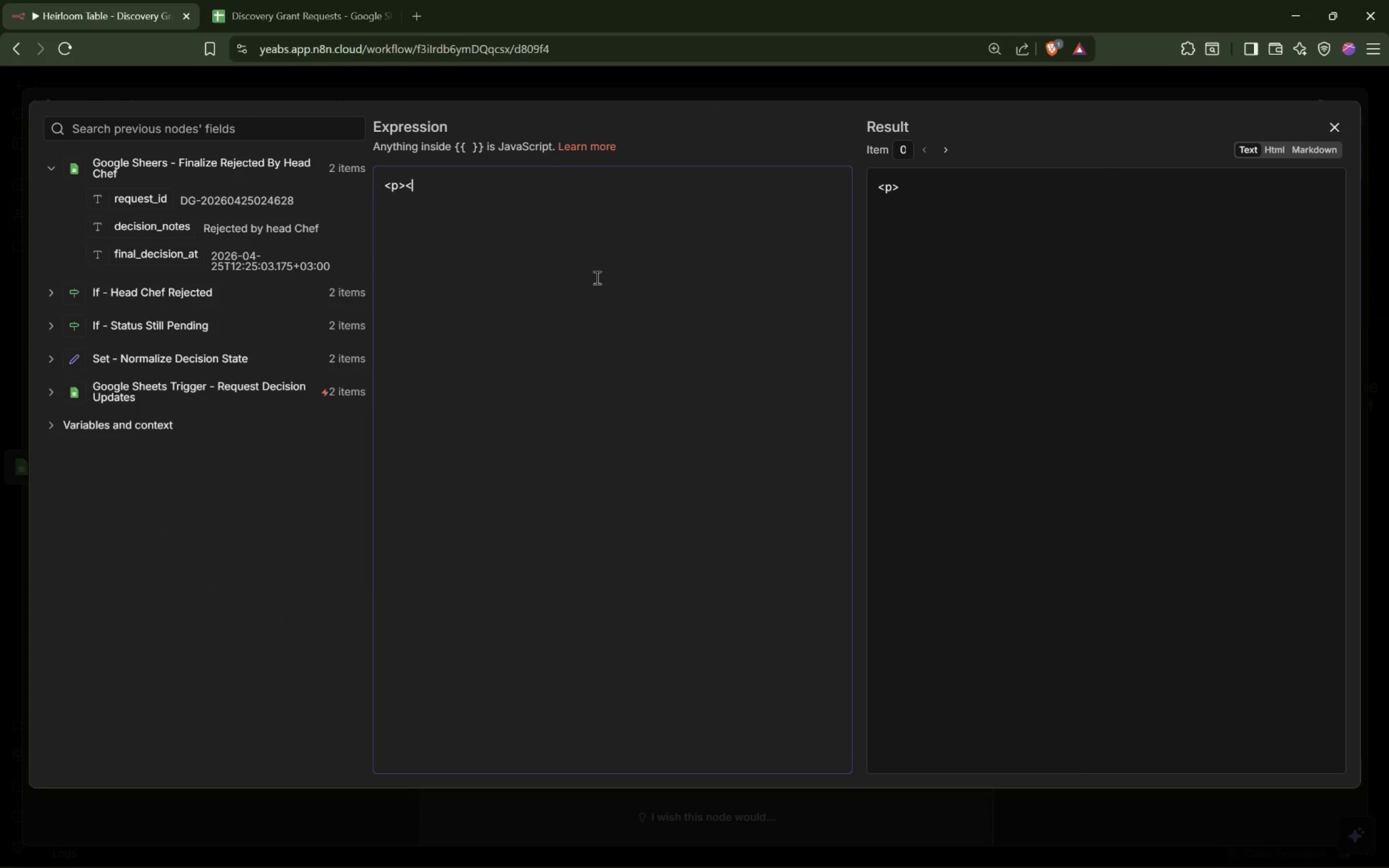 
key(Slash)
 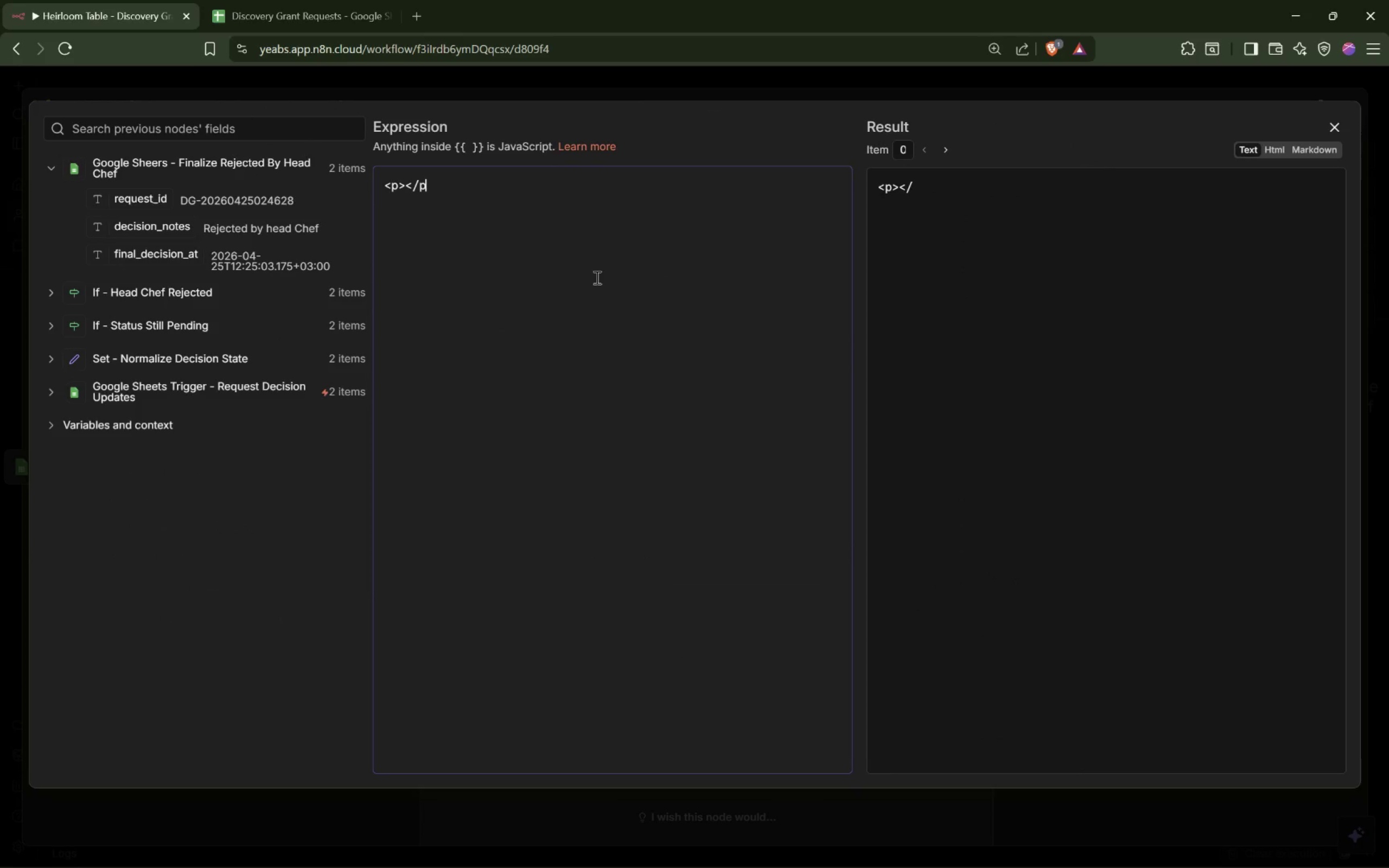 
key(P)
 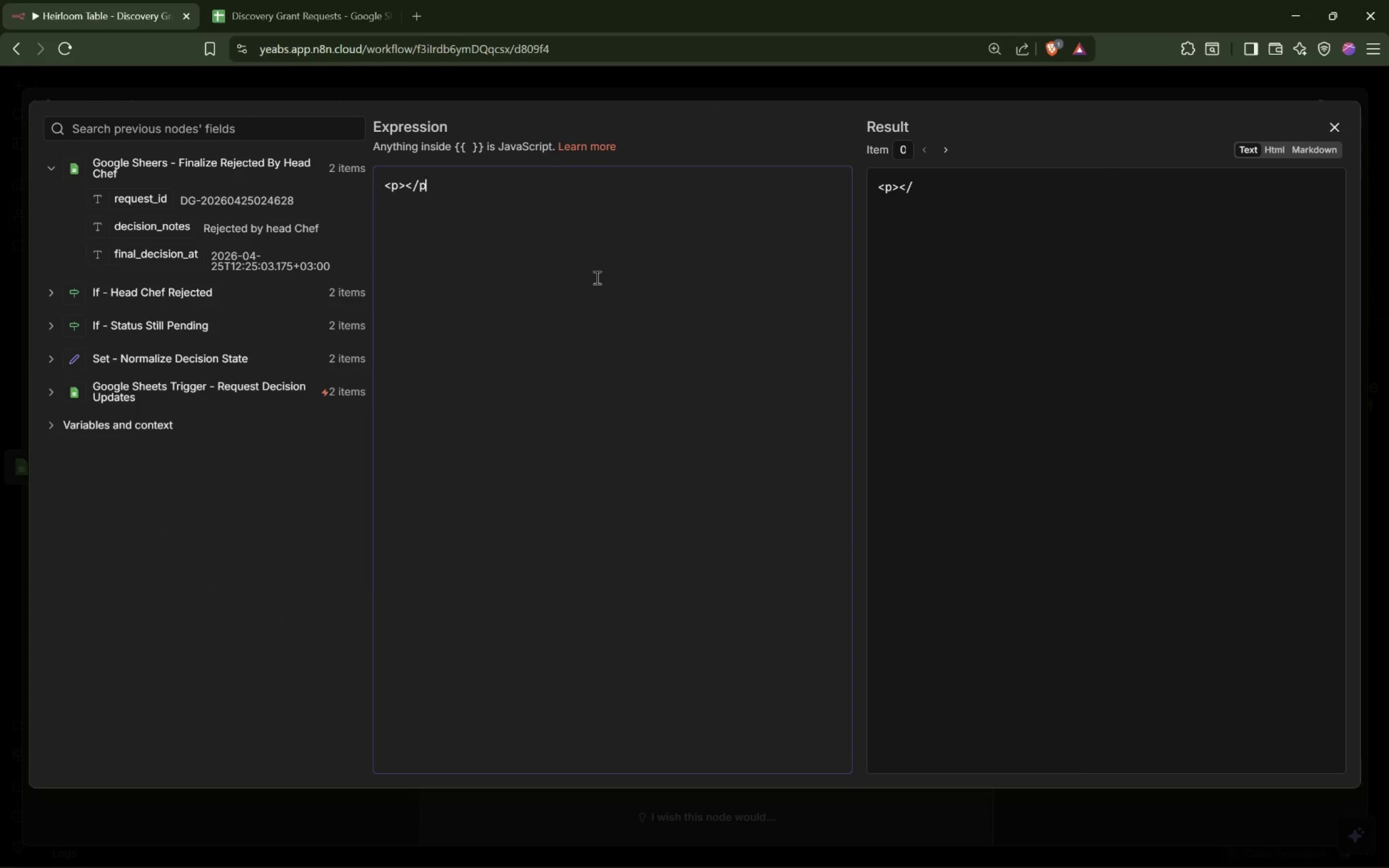 
key(Shift+Period)
 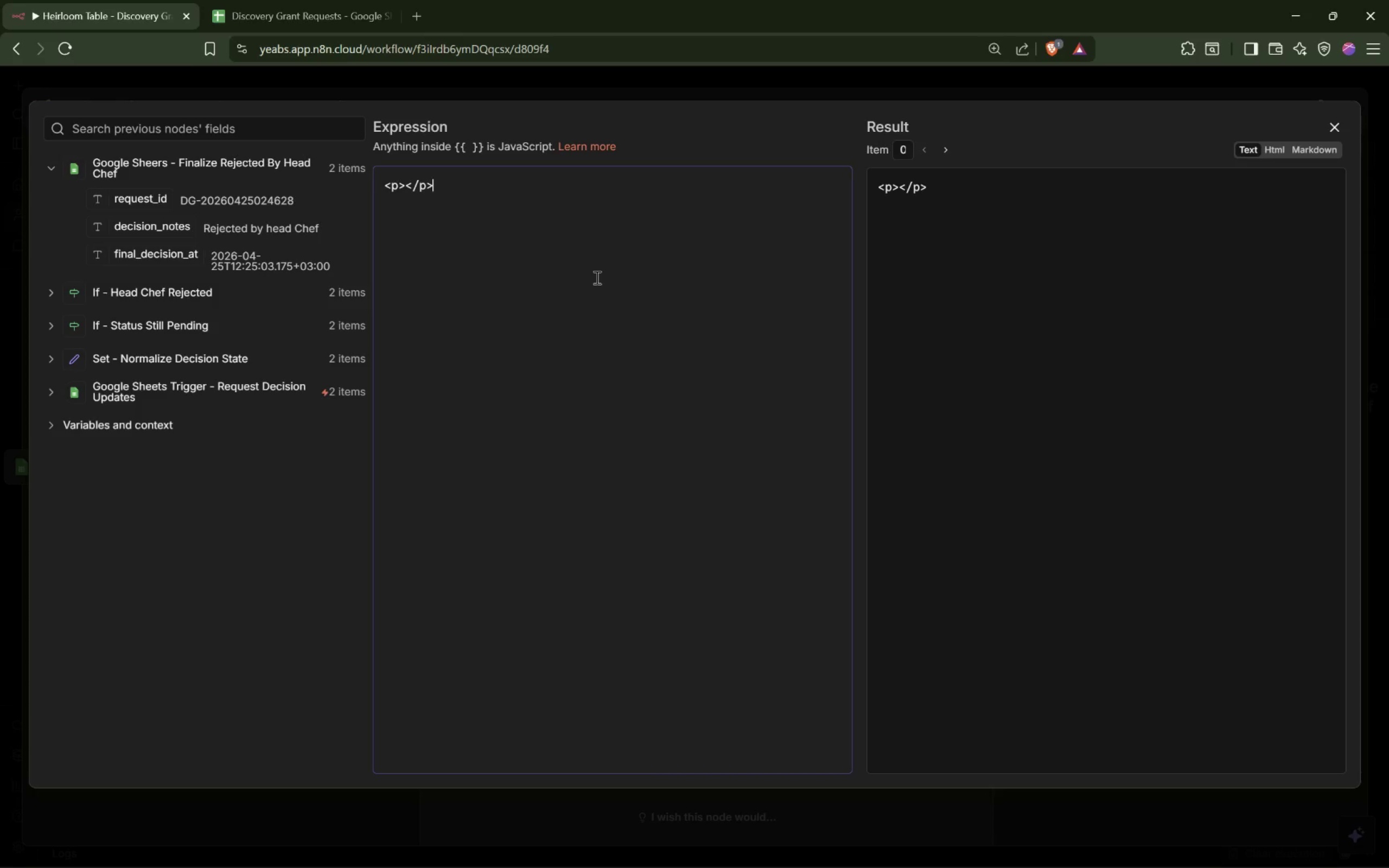 
key(ArrowLeft)
 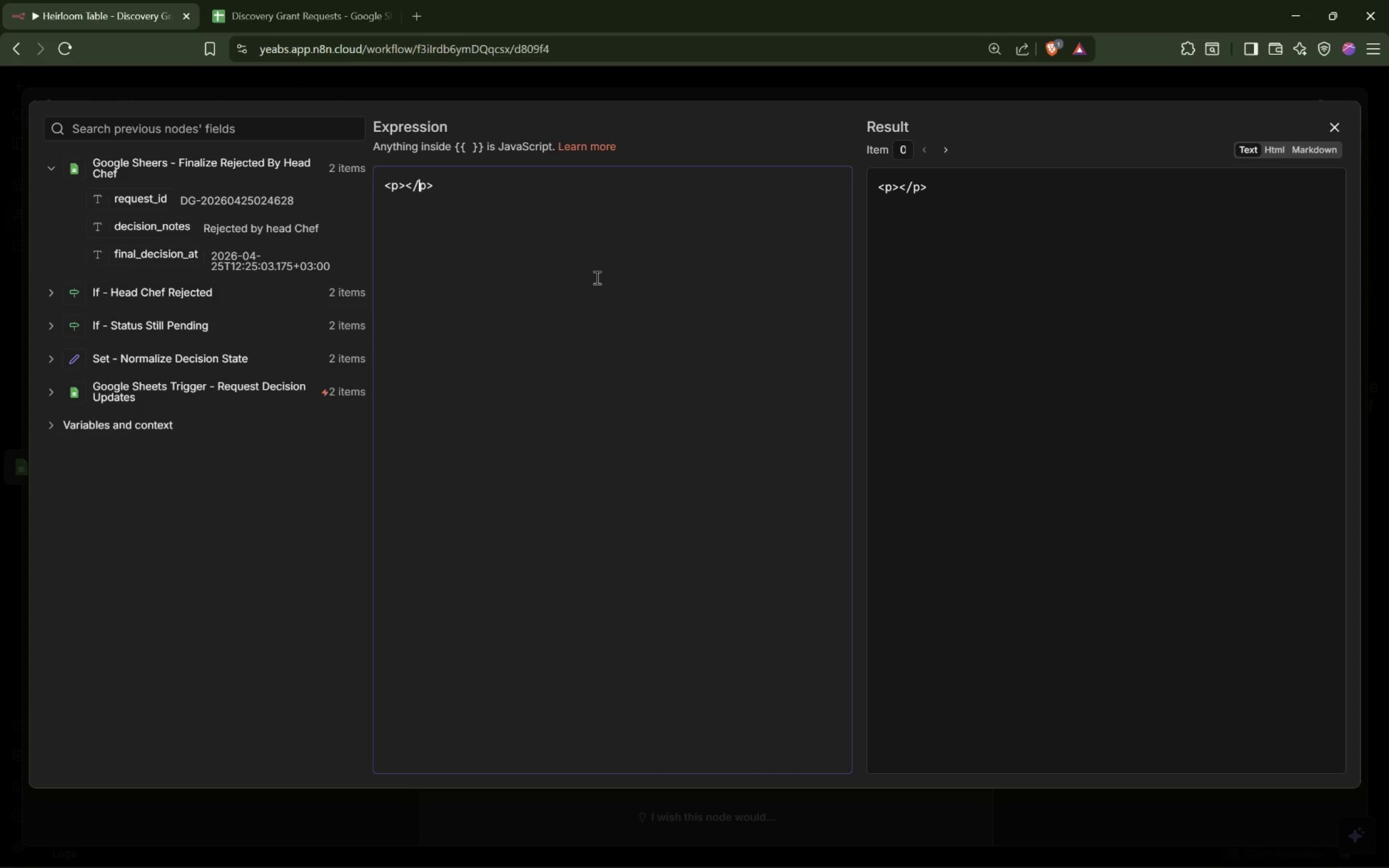 
key(ArrowLeft)
 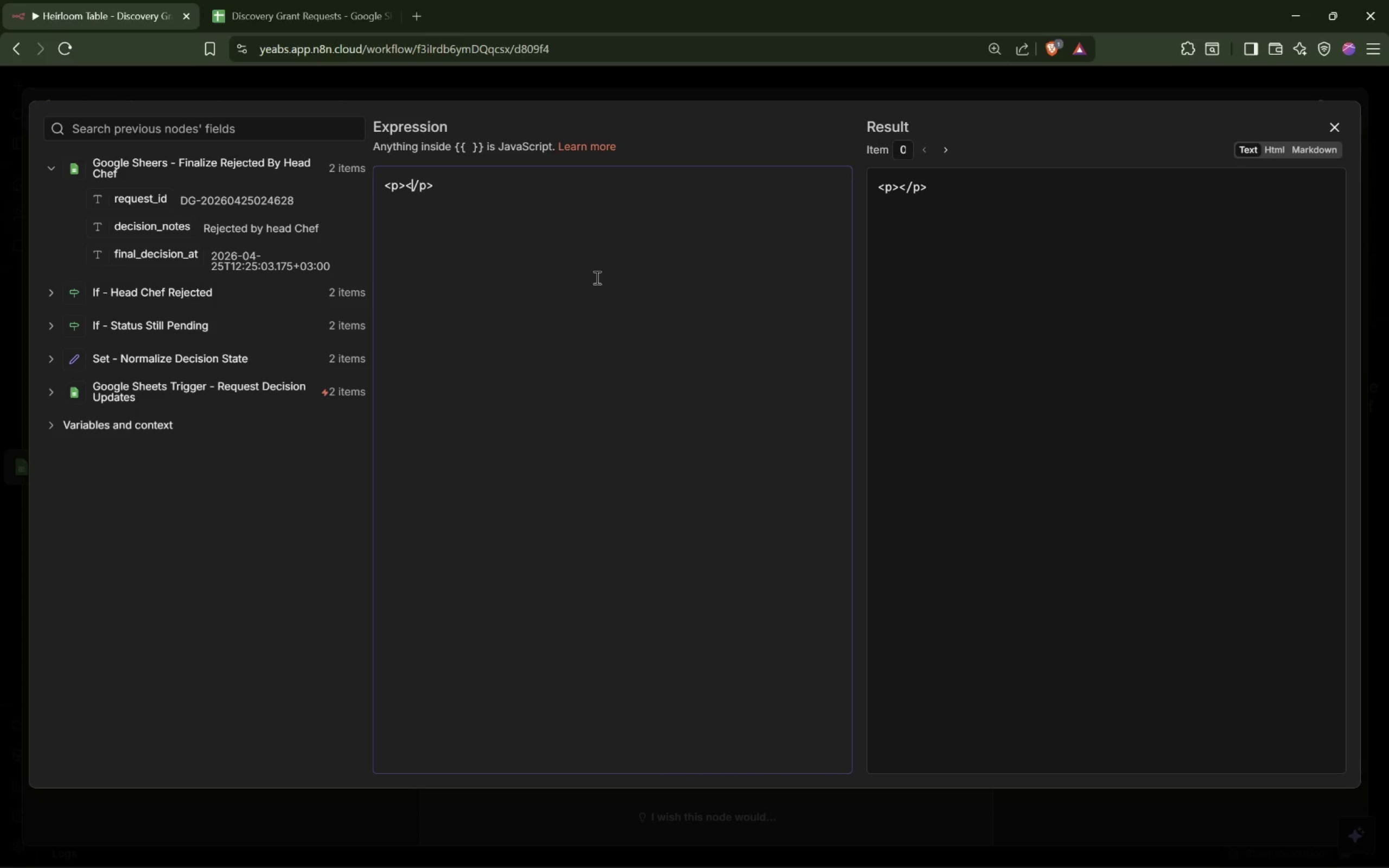 
key(ArrowLeft)
 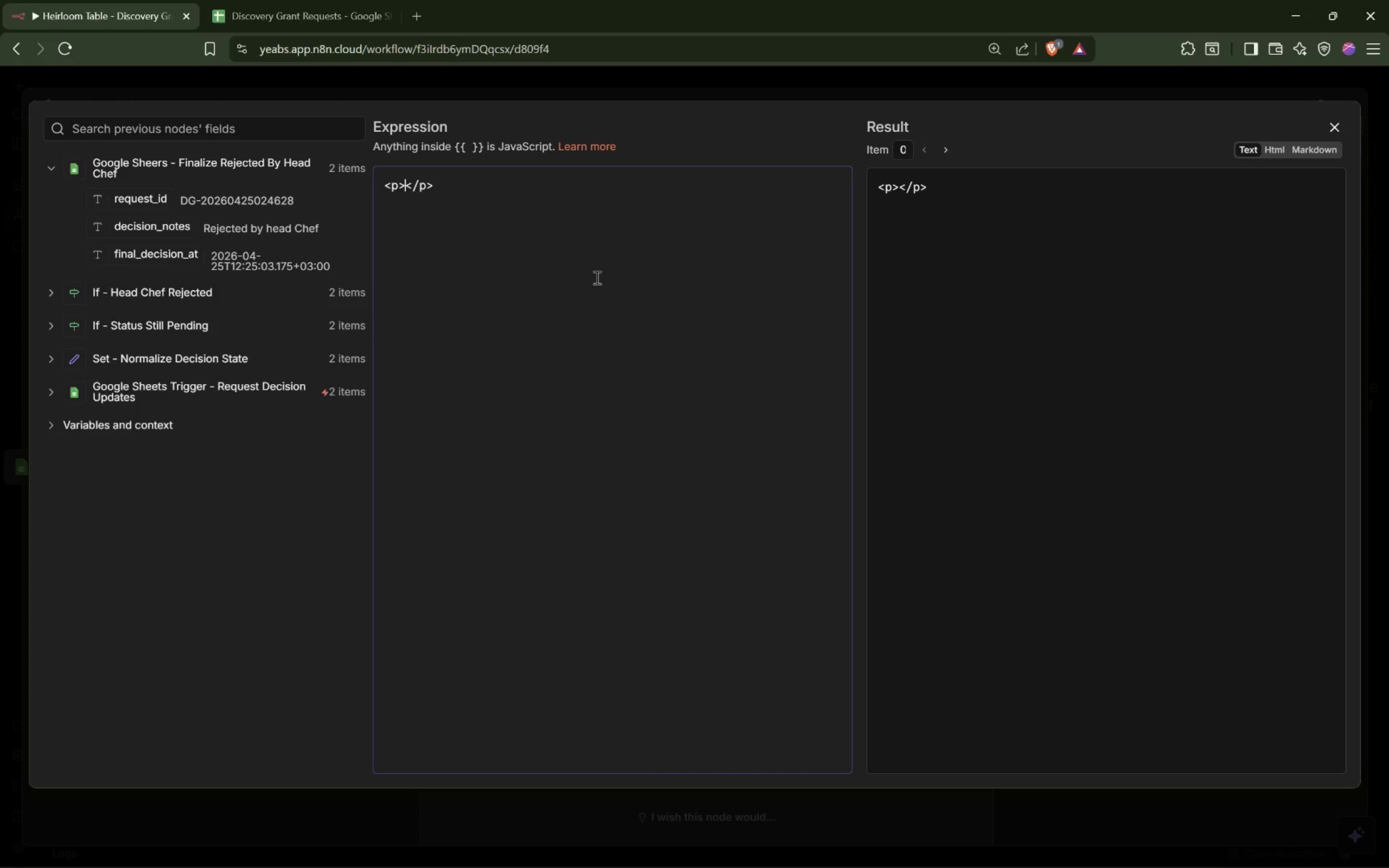 
key(ArrowLeft)
 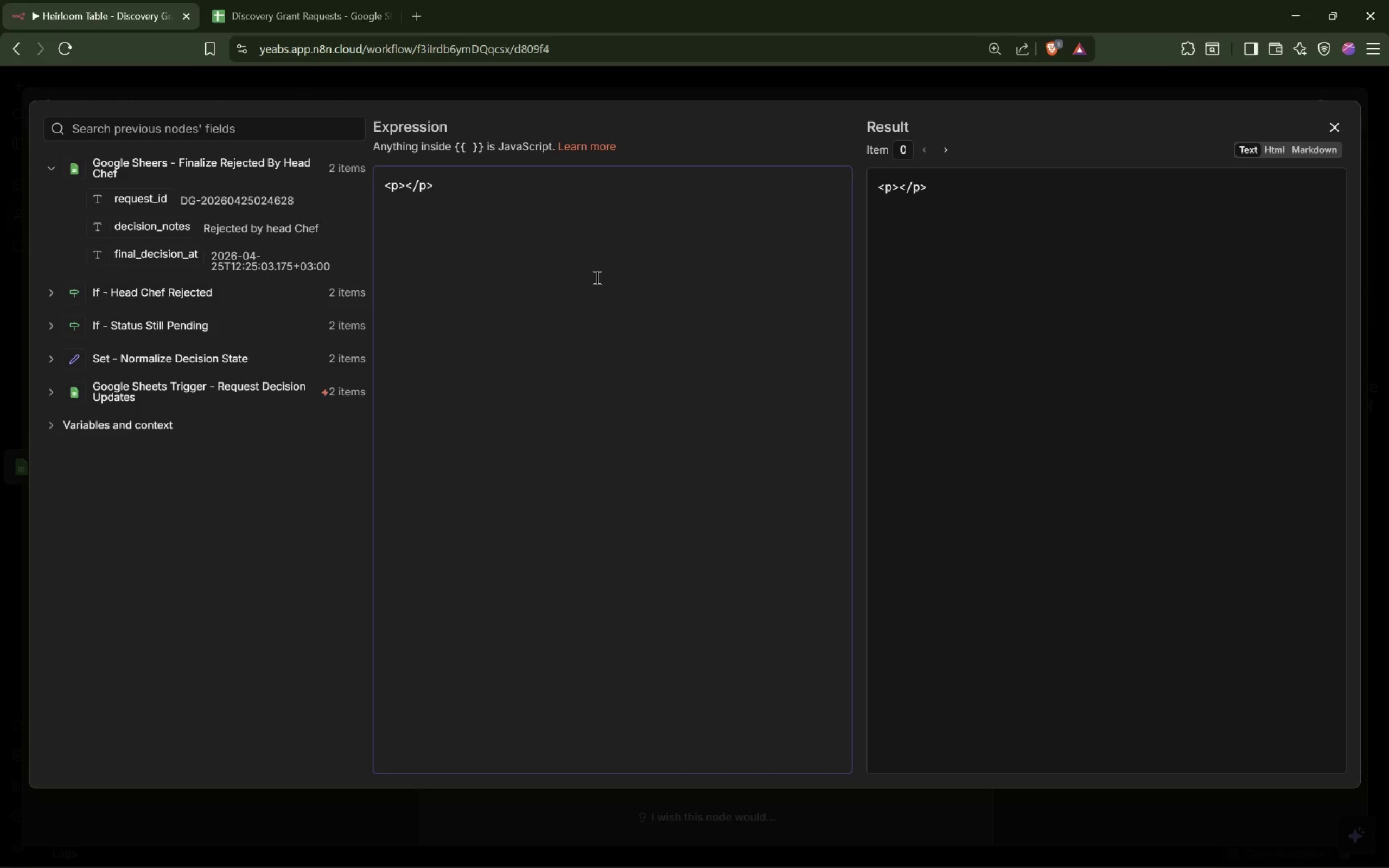 
type(Hello {{}})
 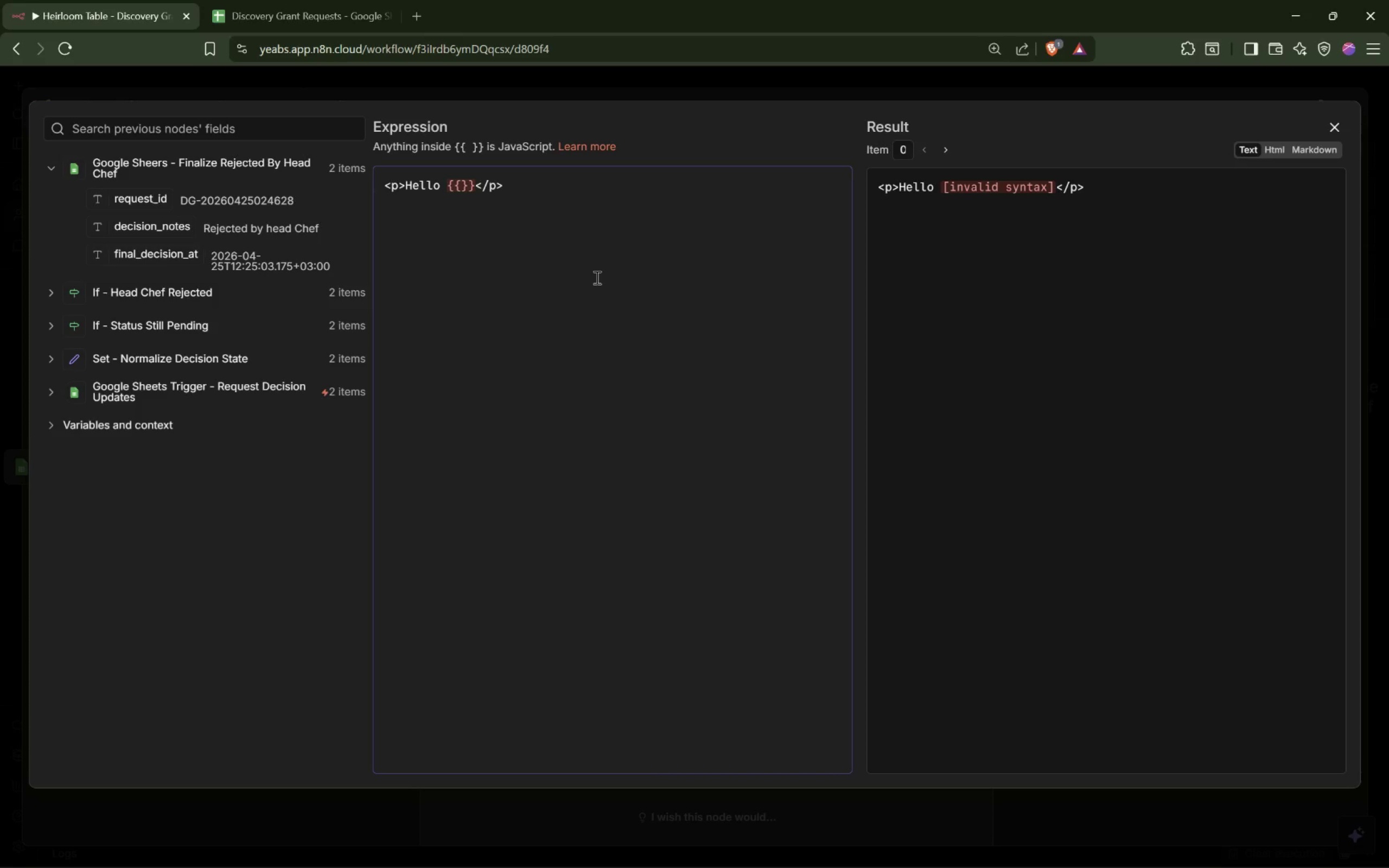 
key(ArrowLeft)
 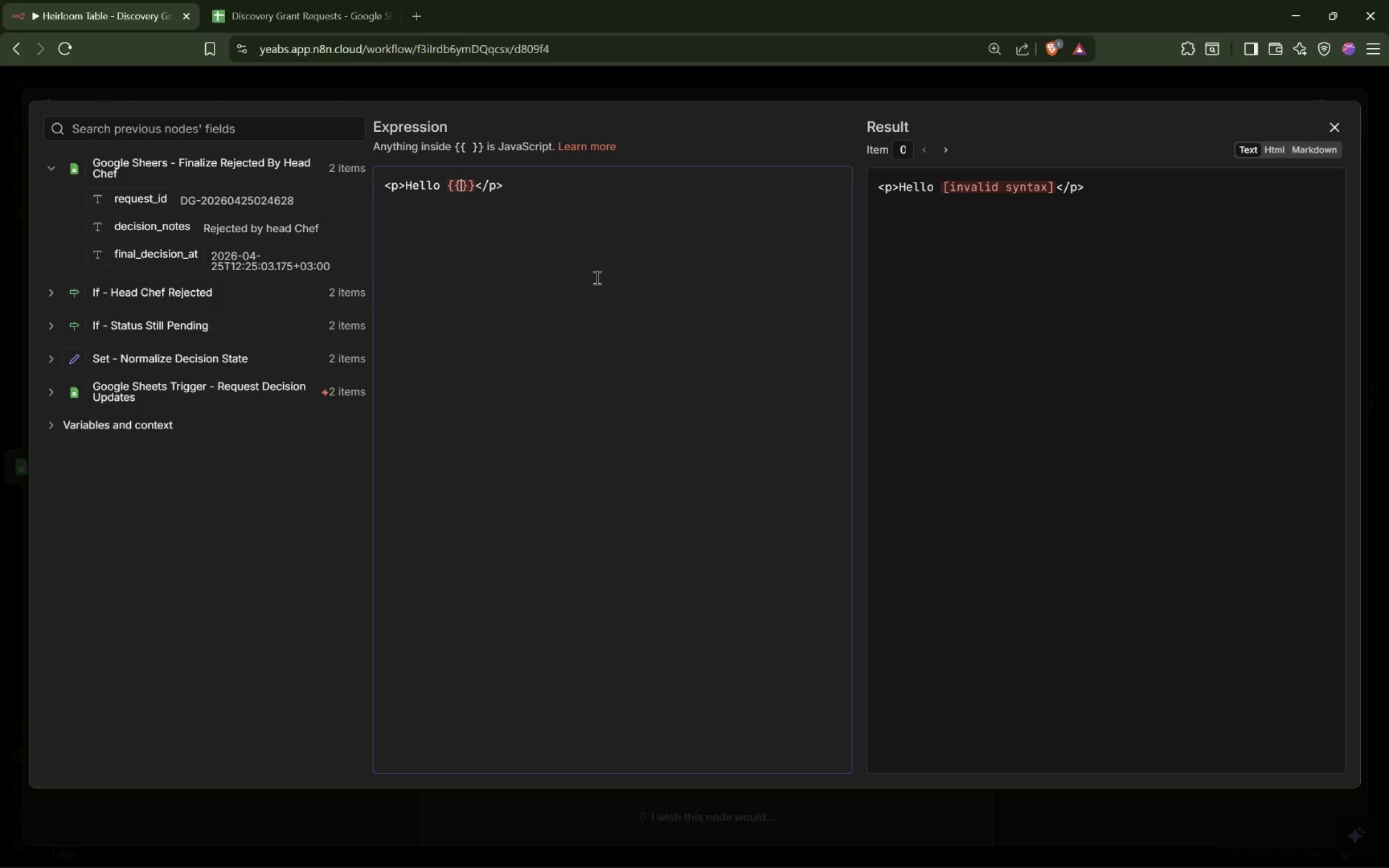 
key(ArrowLeft)
 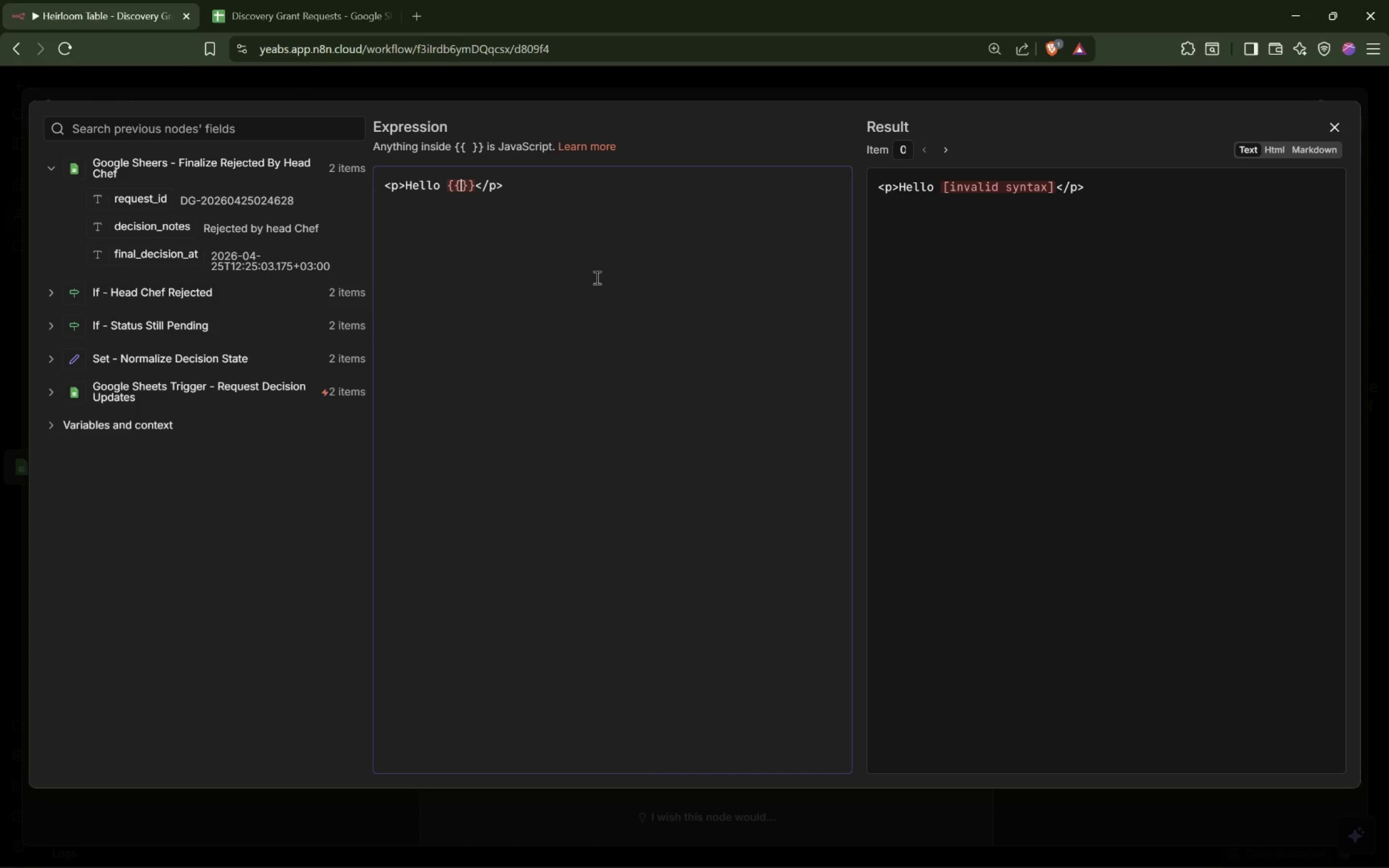 
type($json.employee_name)
 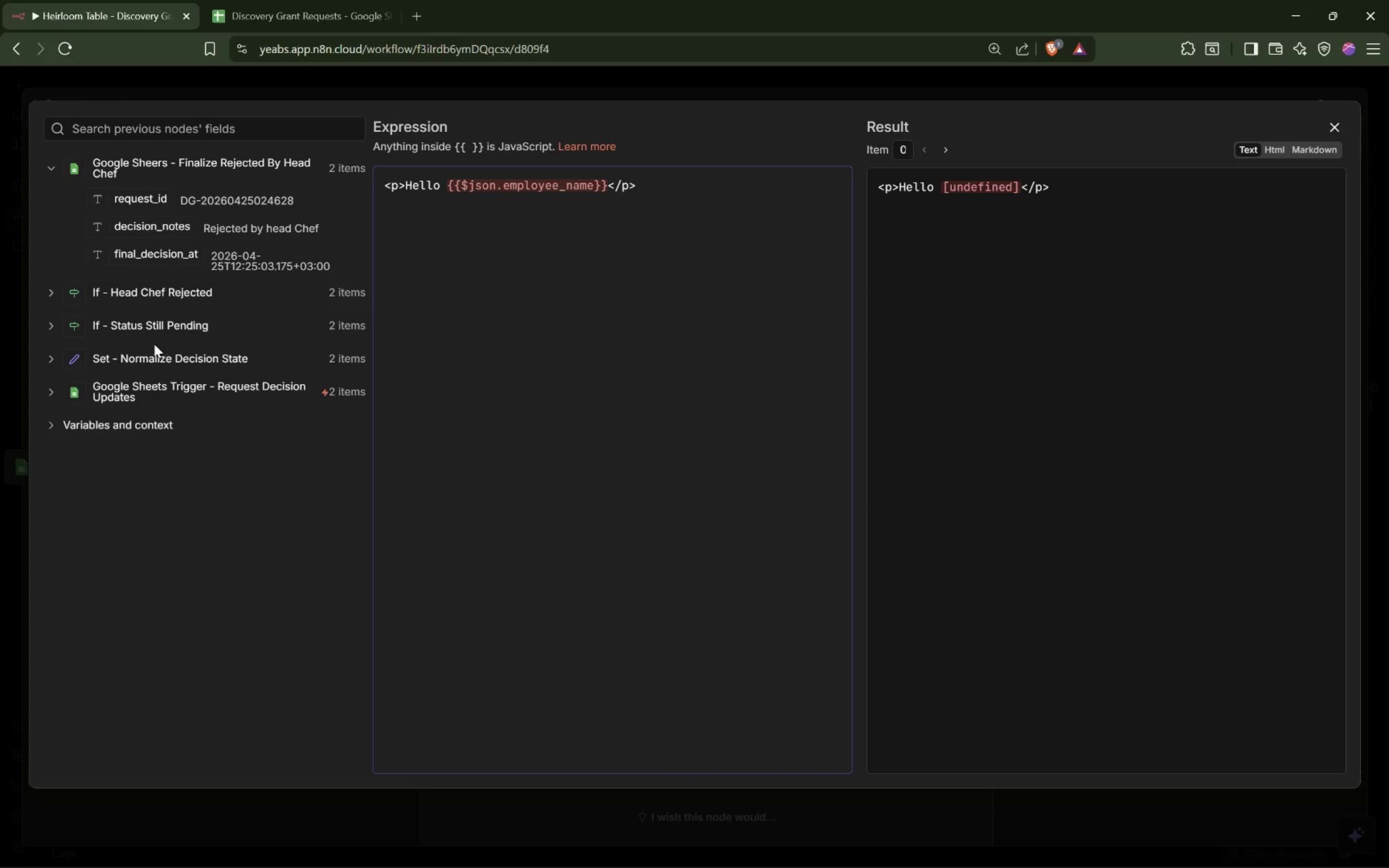 
left_click([53, 299])
 